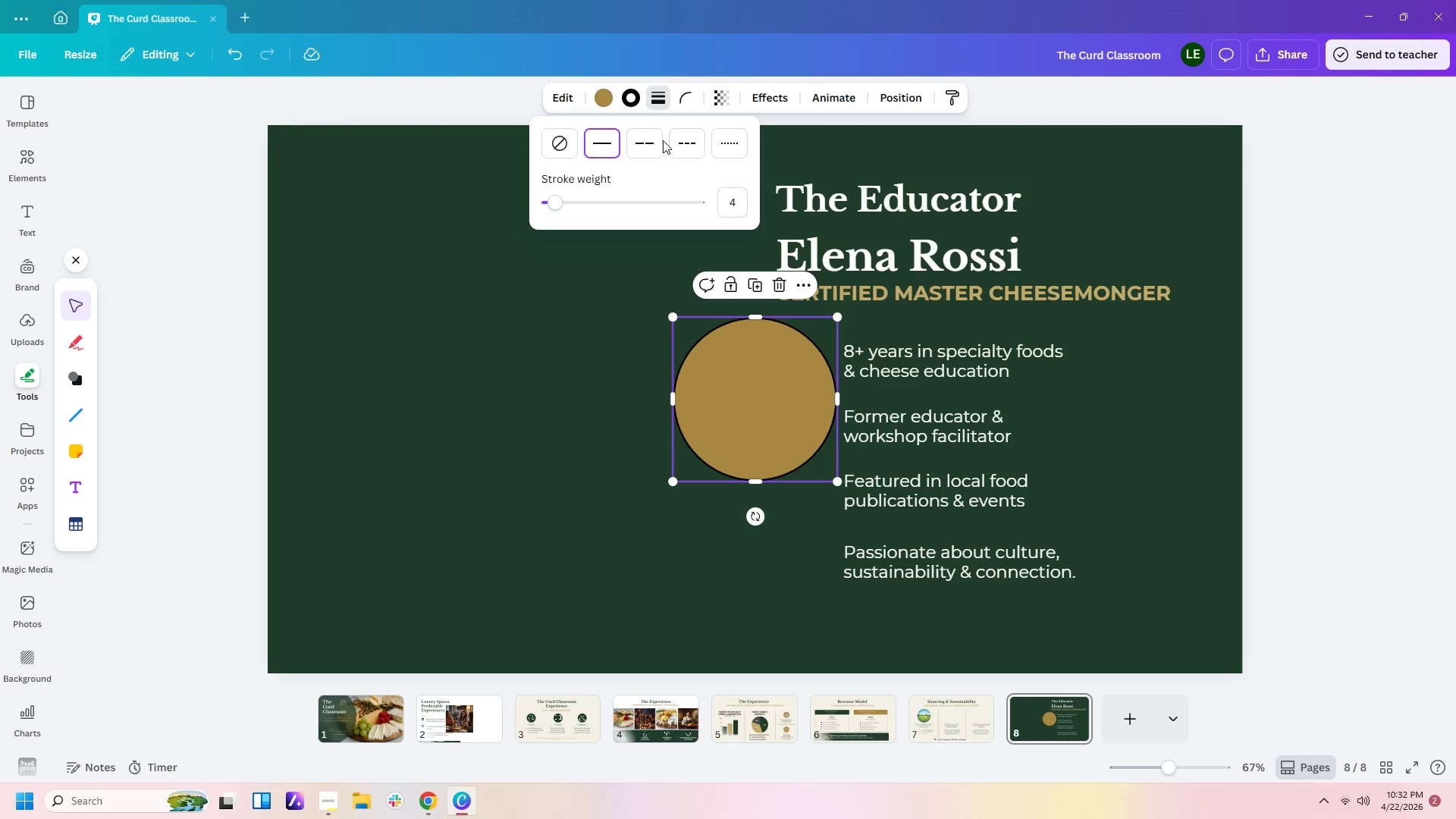 
left_click([626, 97])
 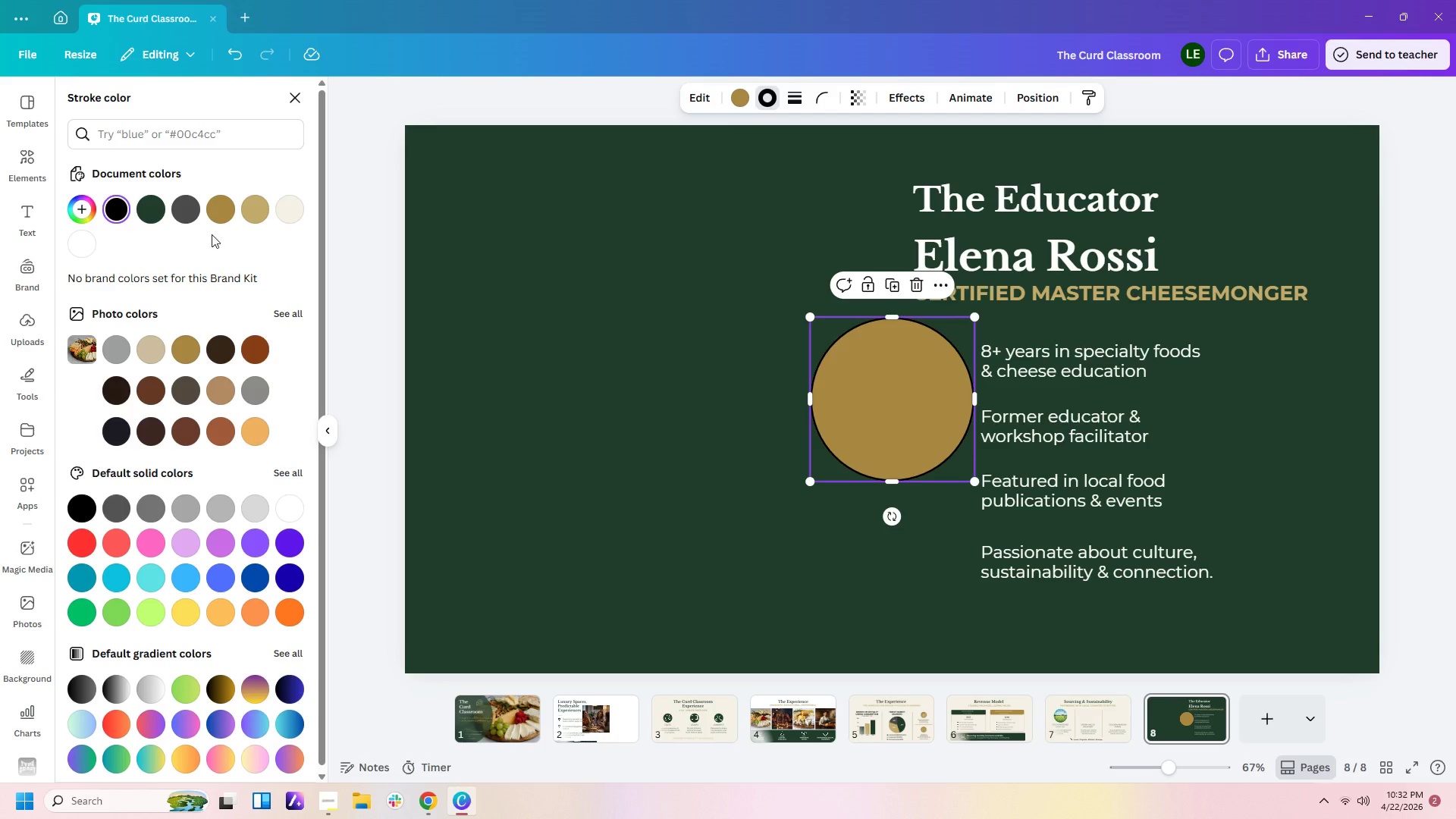 
left_click([215, 215])
 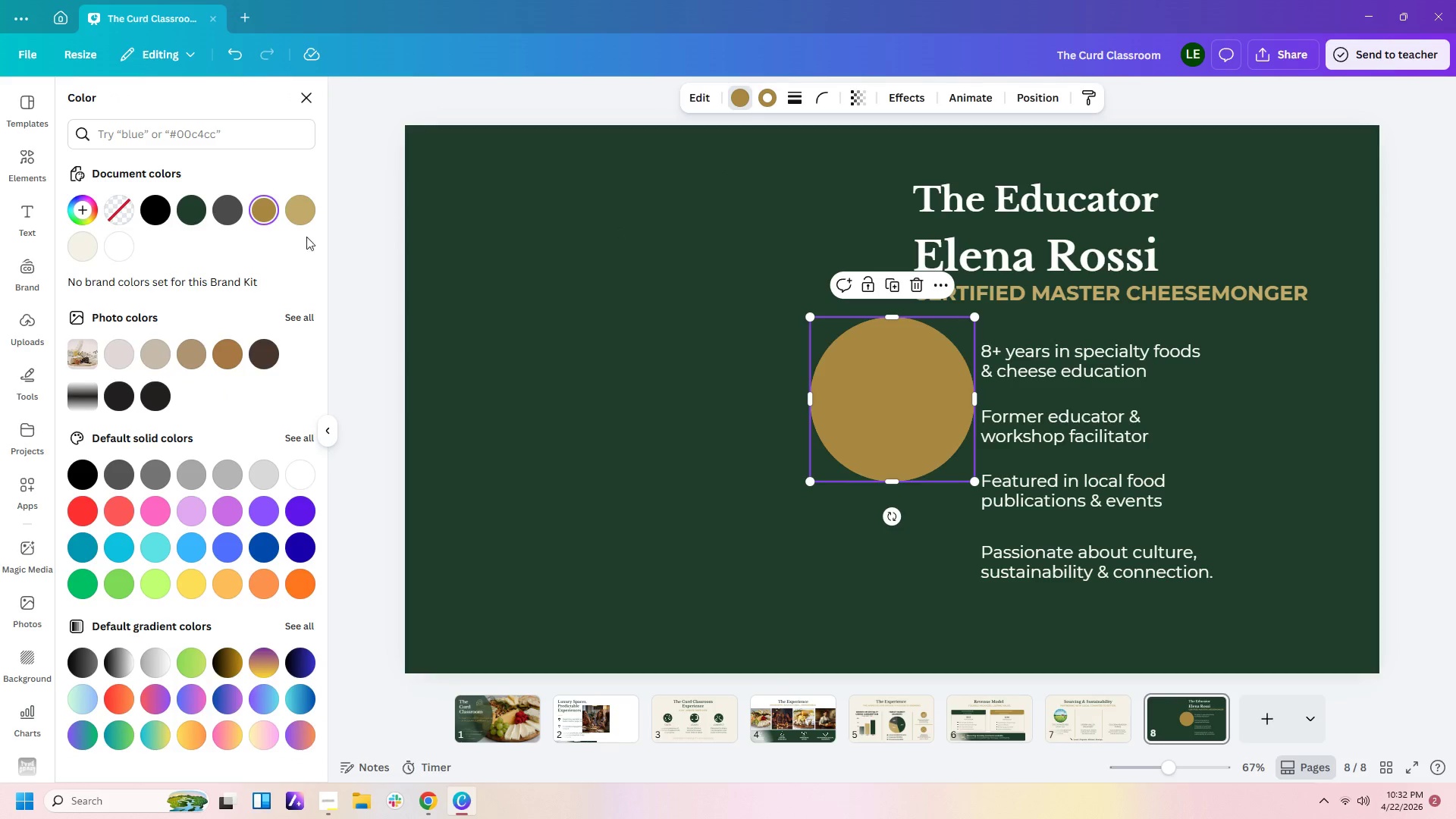 
left_click([119, 208])
 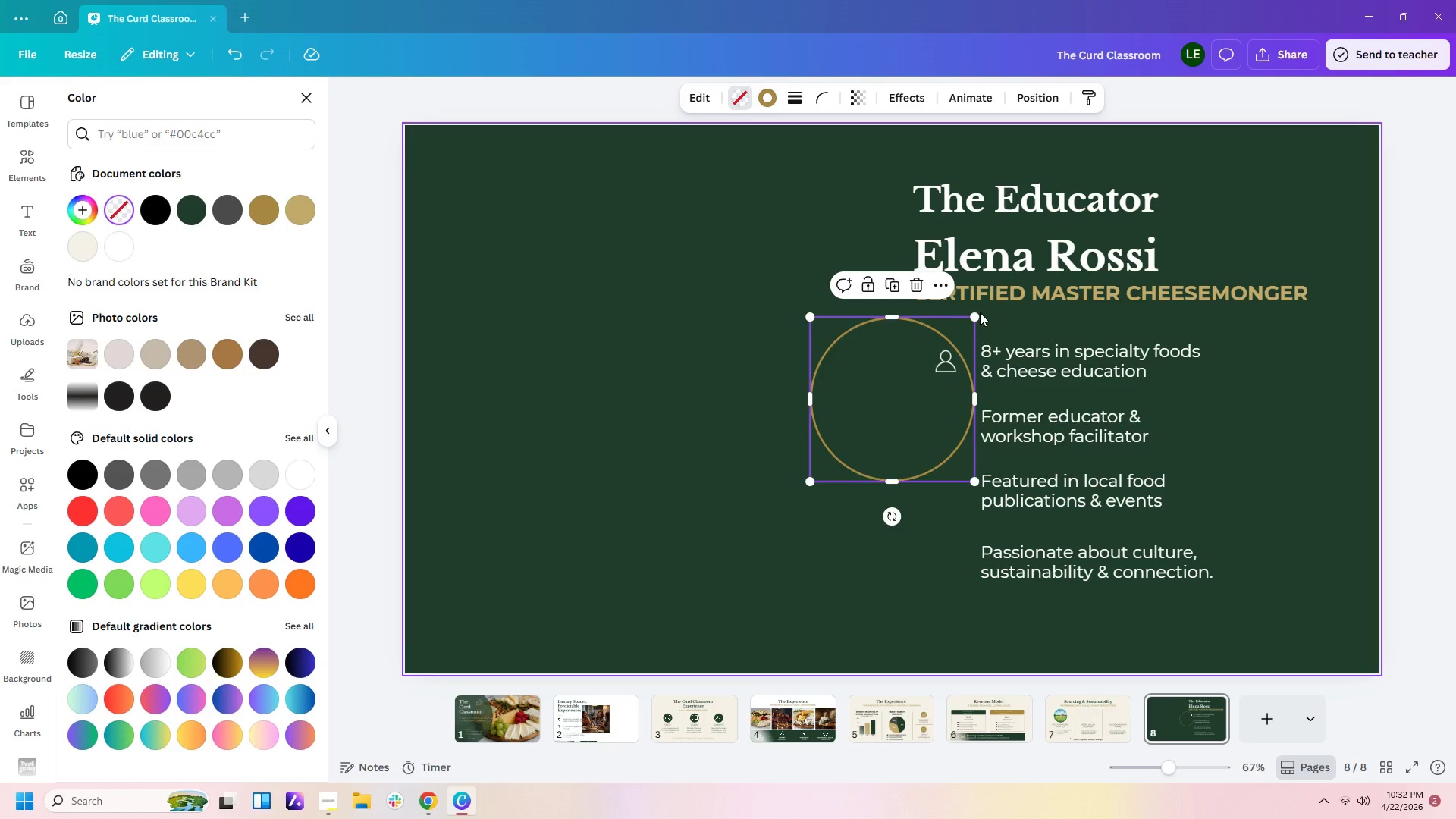 
left_click_drag(start_coordinate=[978, 315], to_coordinate=[840, 434])
 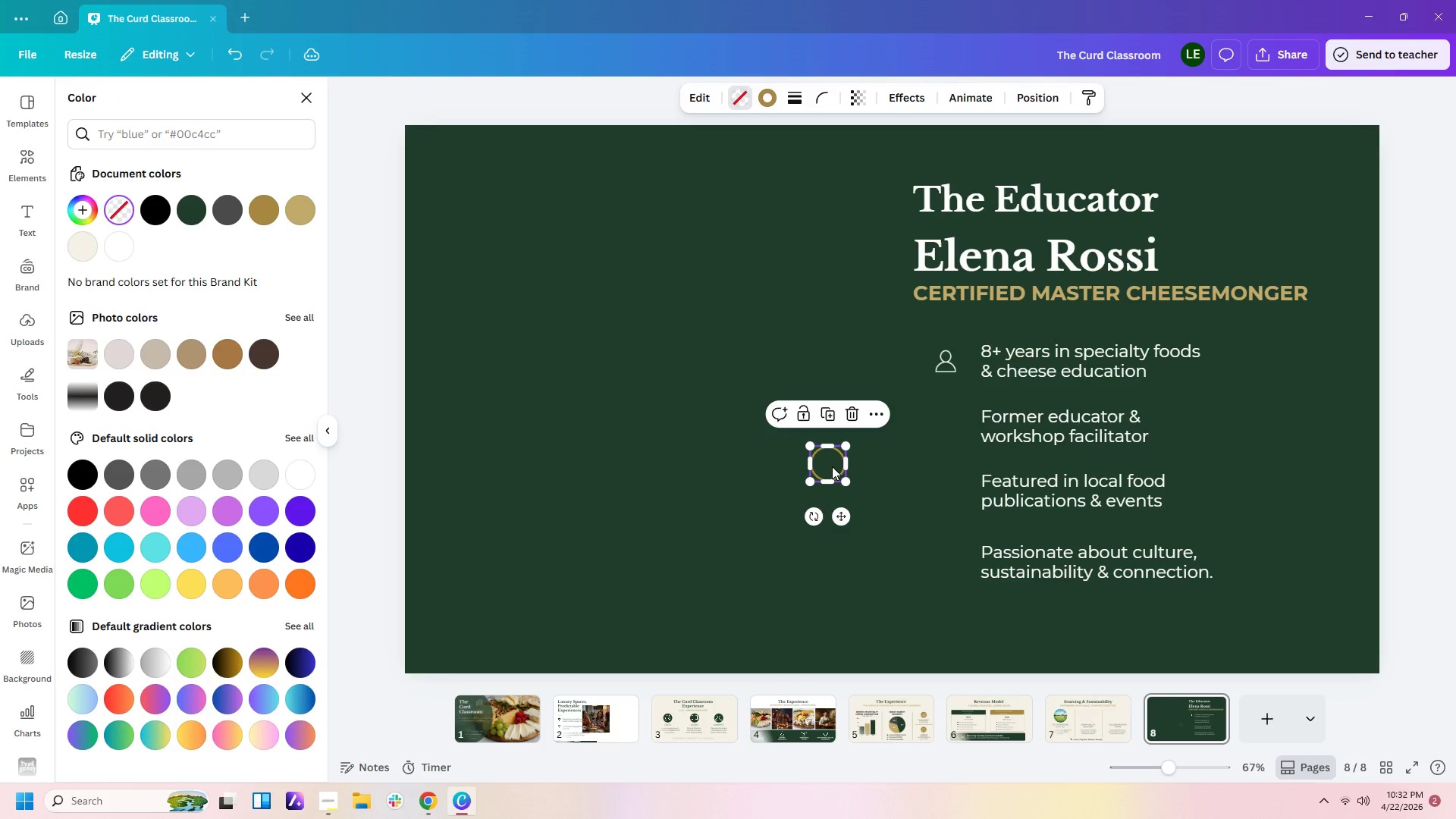 
left_click_drag(start_coordinate=[832, 466], to_coordinate=[952, 367])
 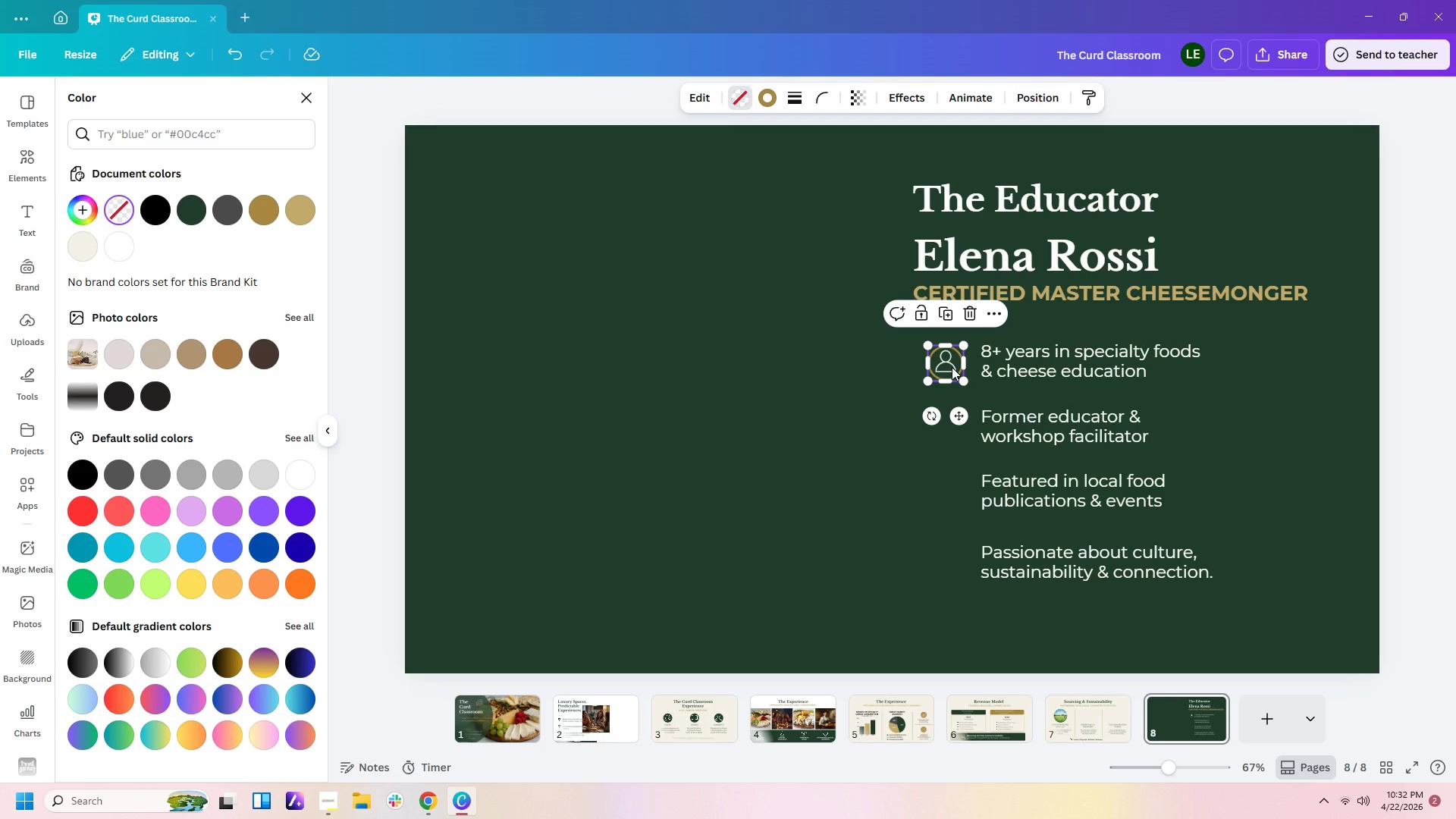 
wait(14.48)
 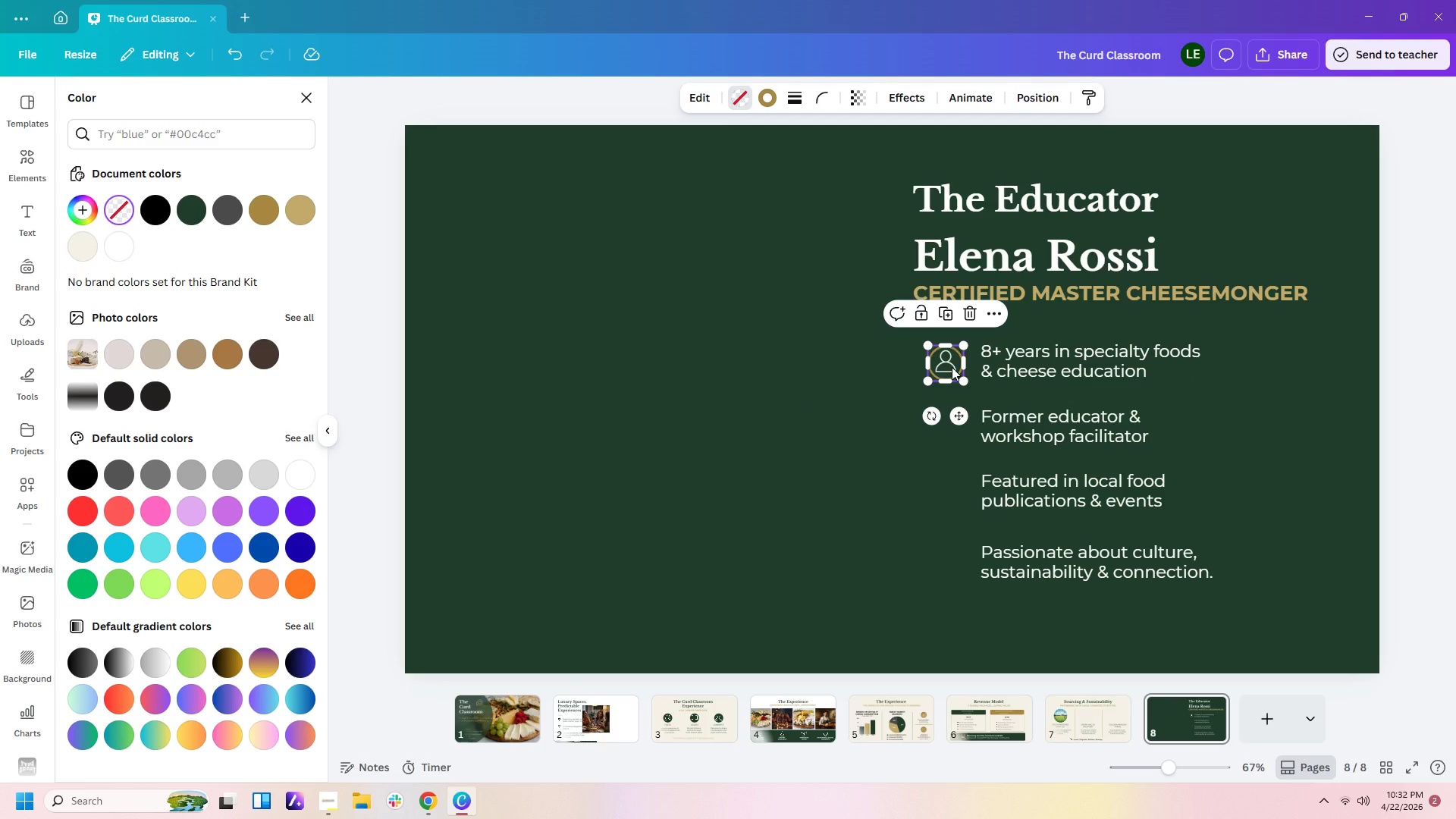 
left_click([963, 372])
 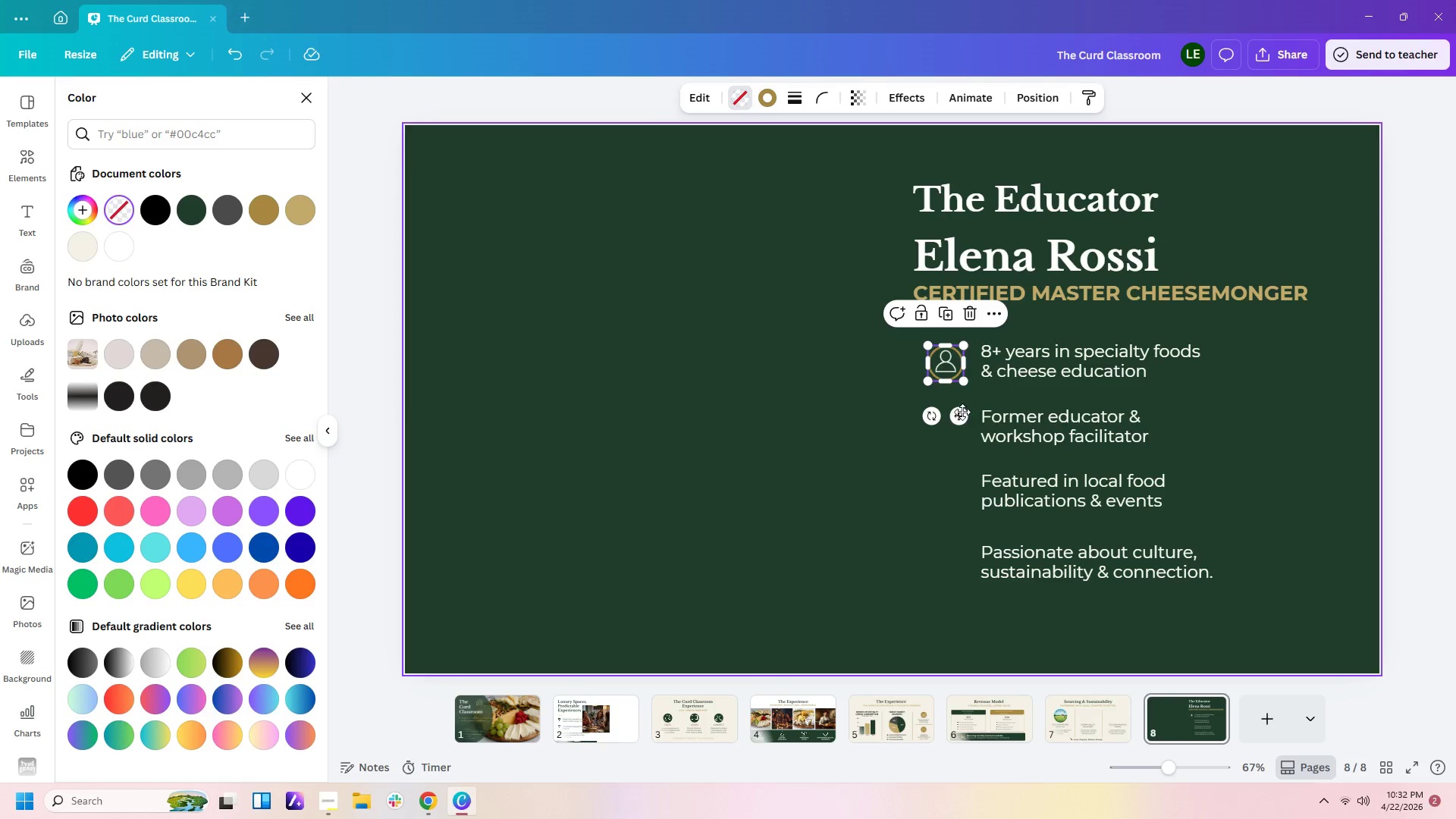 
left_click([962, 412])
 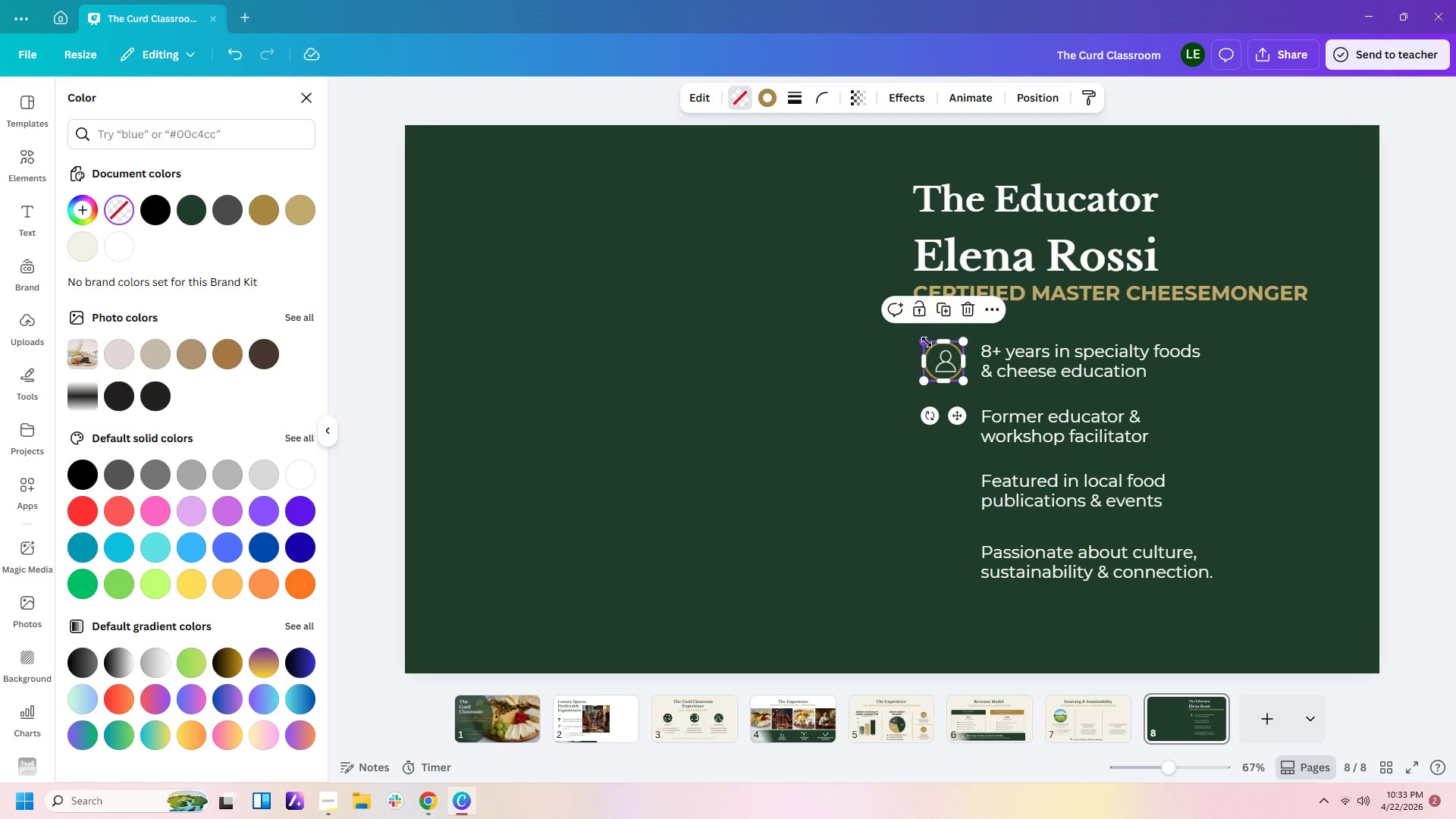 
wait(32.86)
 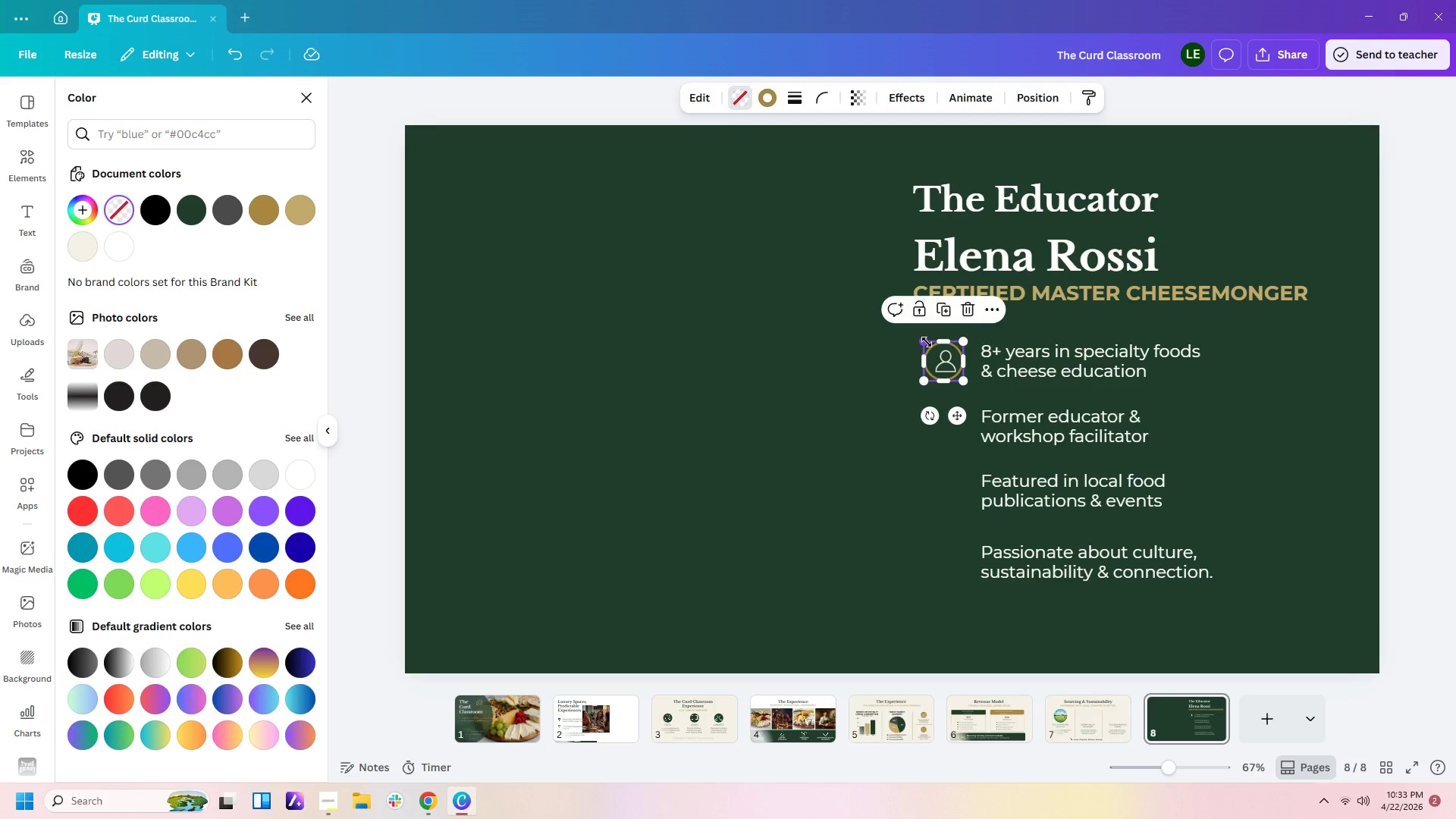 
left_click([1025, 327])
 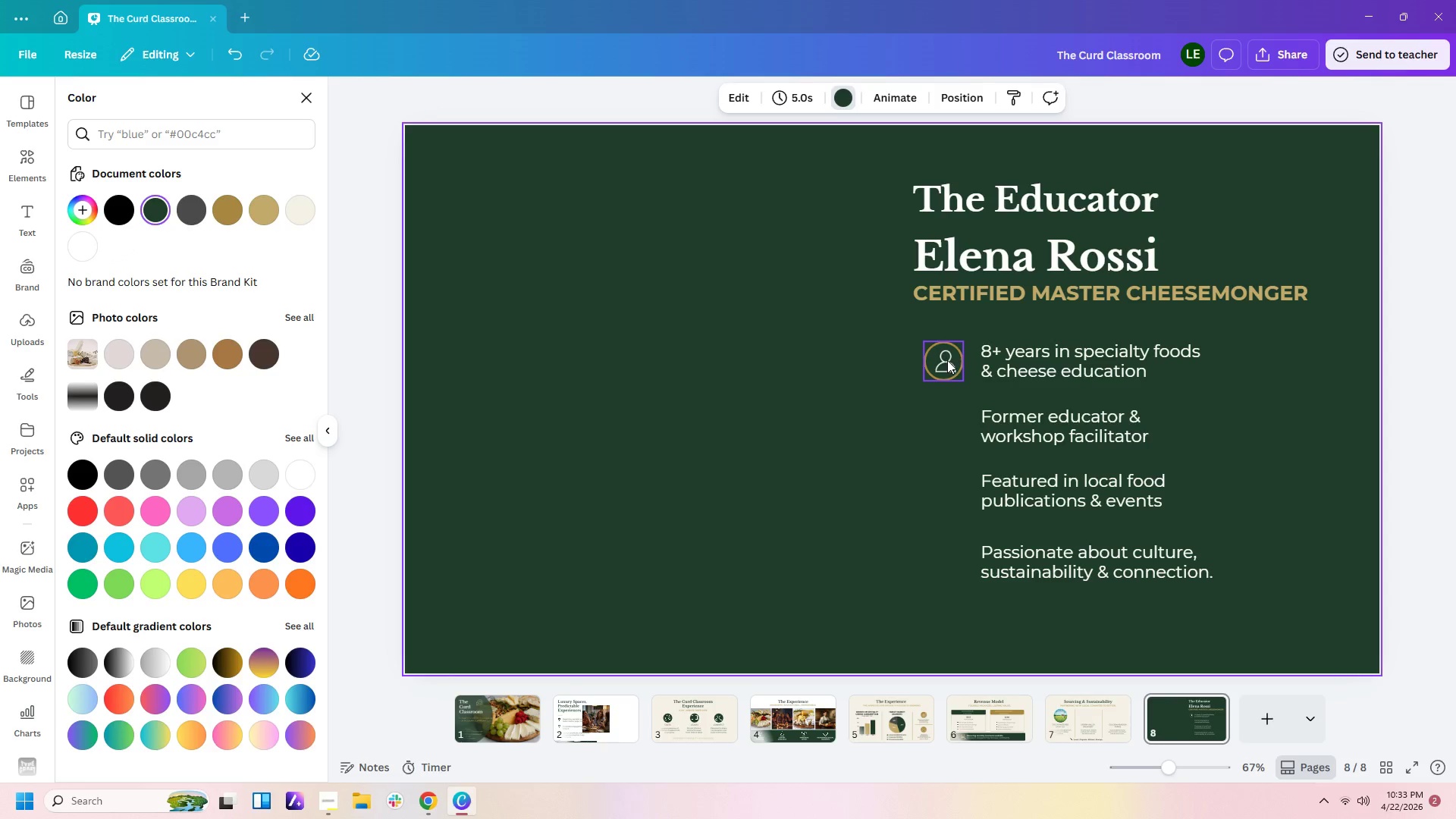 
left_click([947, 361])
 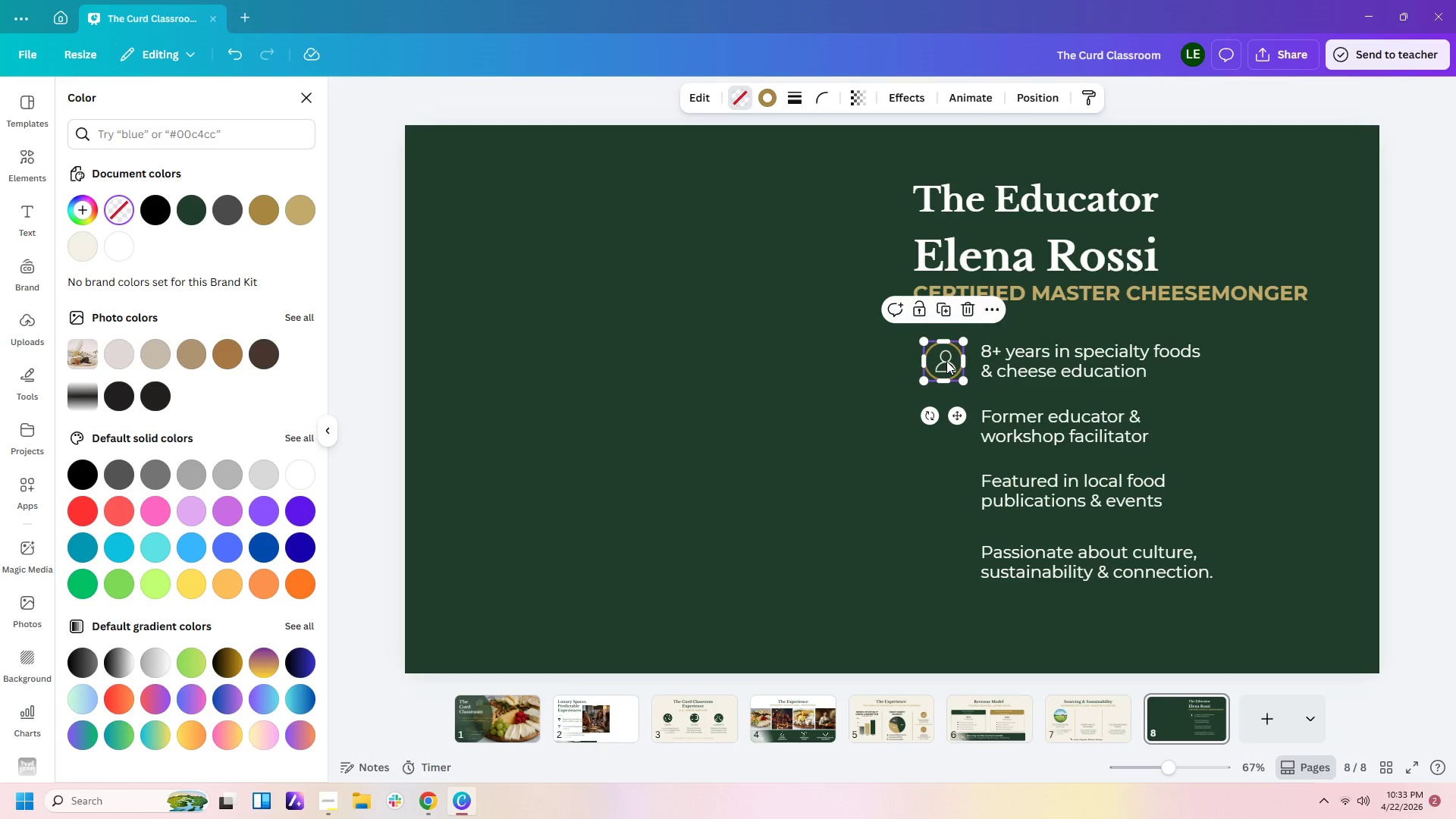 
left_click_drag(start_coordinate=[946, 361], to_coordinate=[951, 360])
 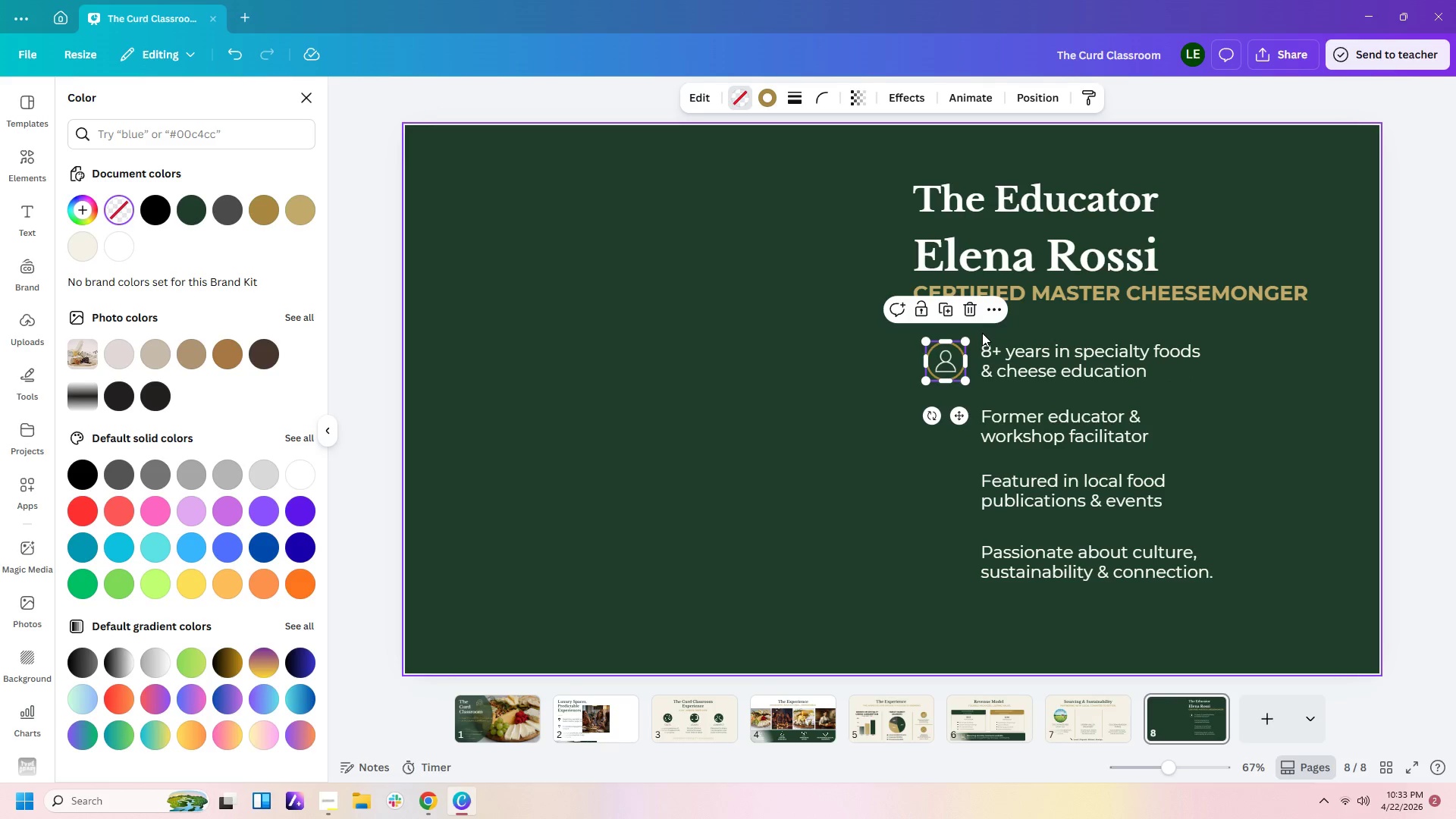 
left_click([982, 333])
 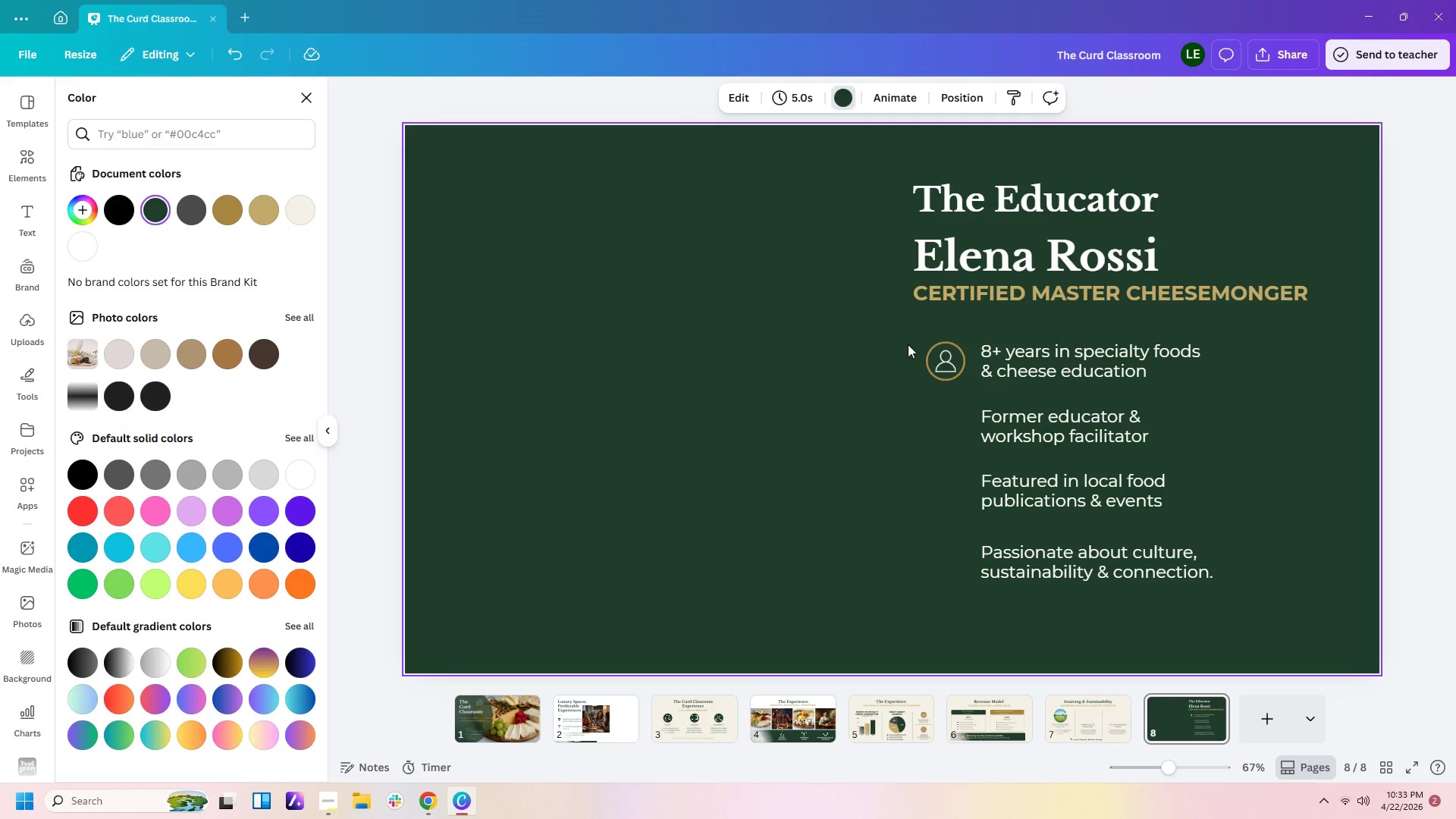 
left_click_drag(start_coordinate=[908, 337], to_coordinate=[964, 369])
 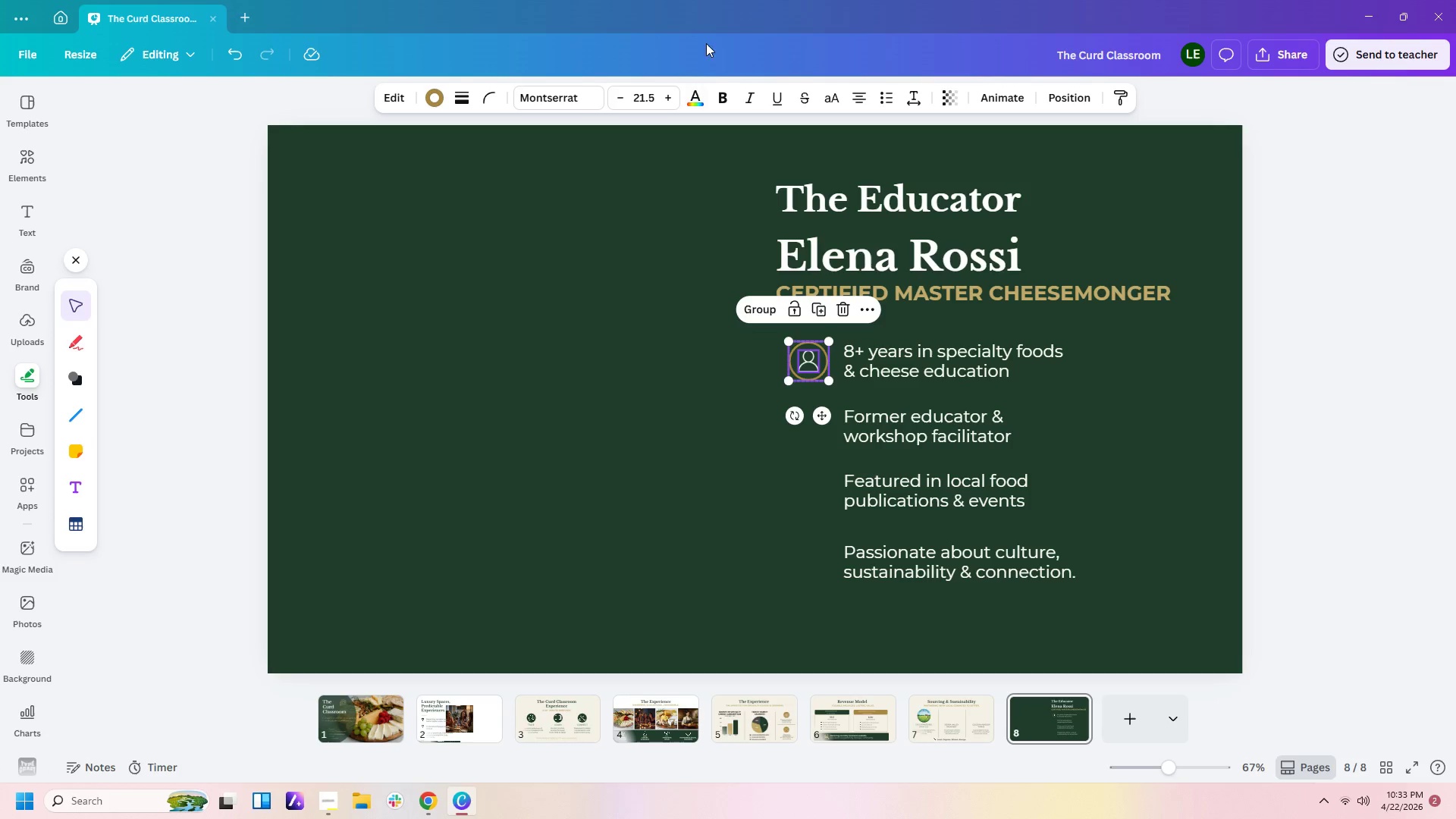 
left_click([734, 317])
 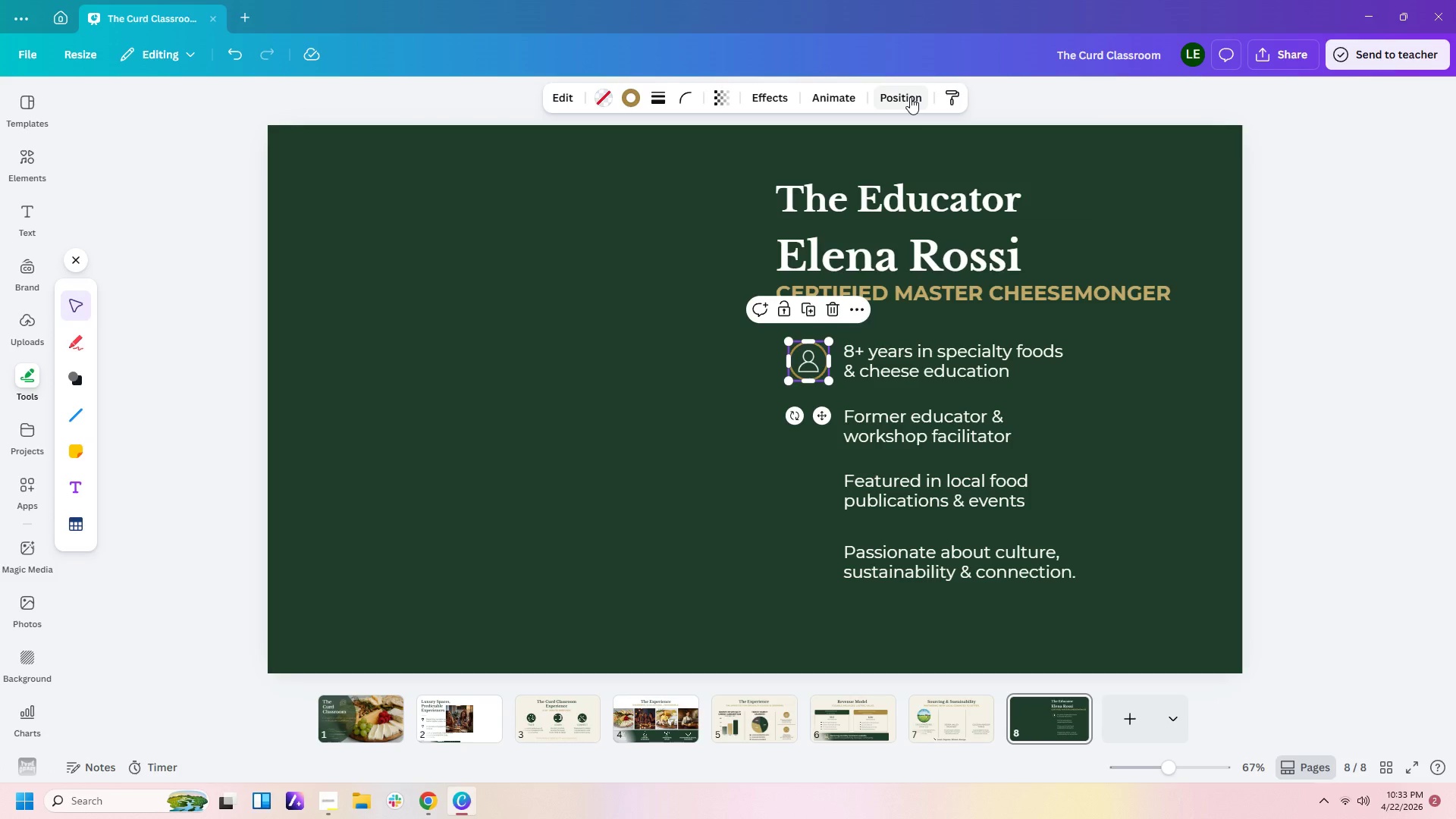 
wait(9.08)
 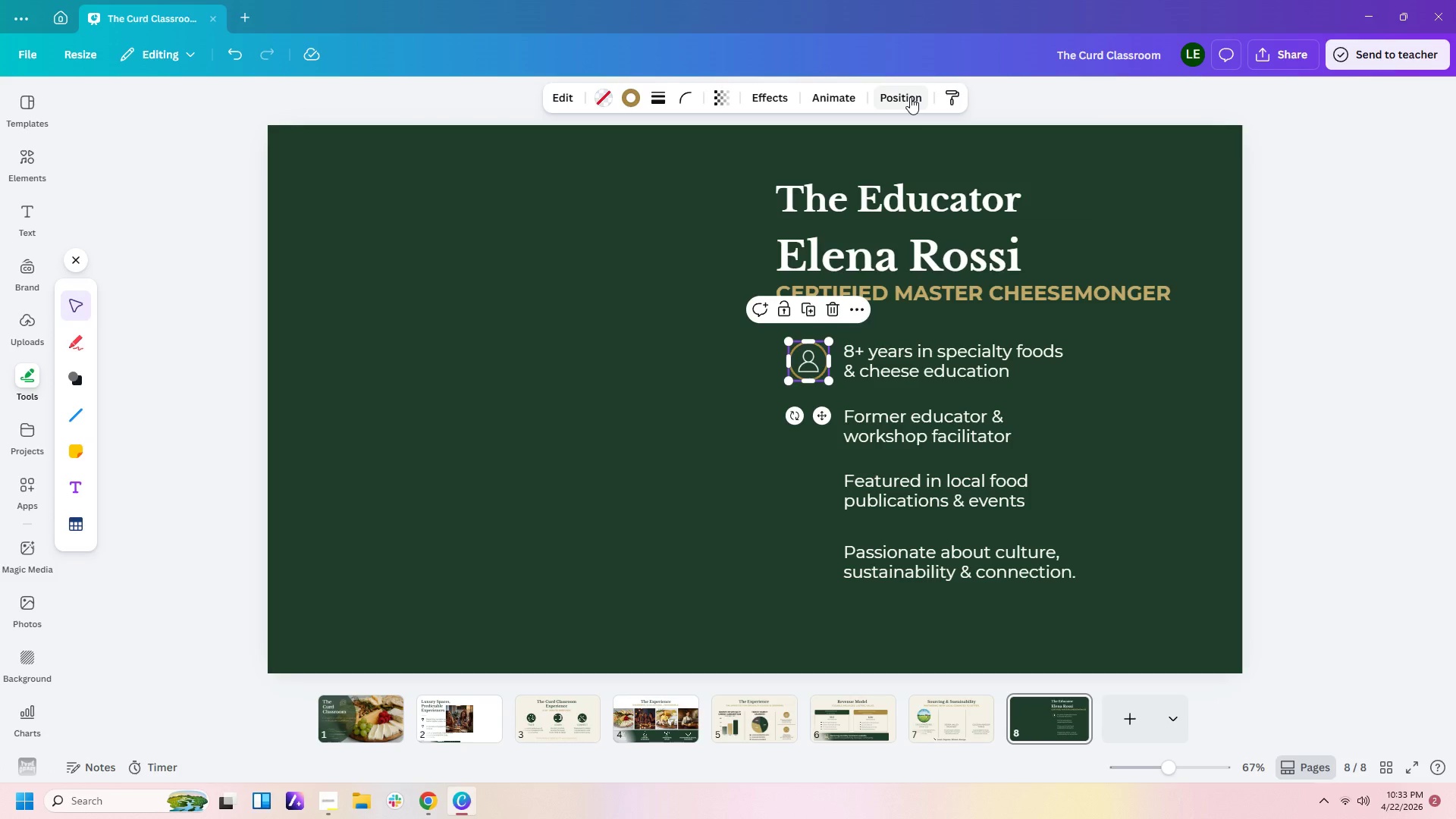 
left_click([1048, 171])
 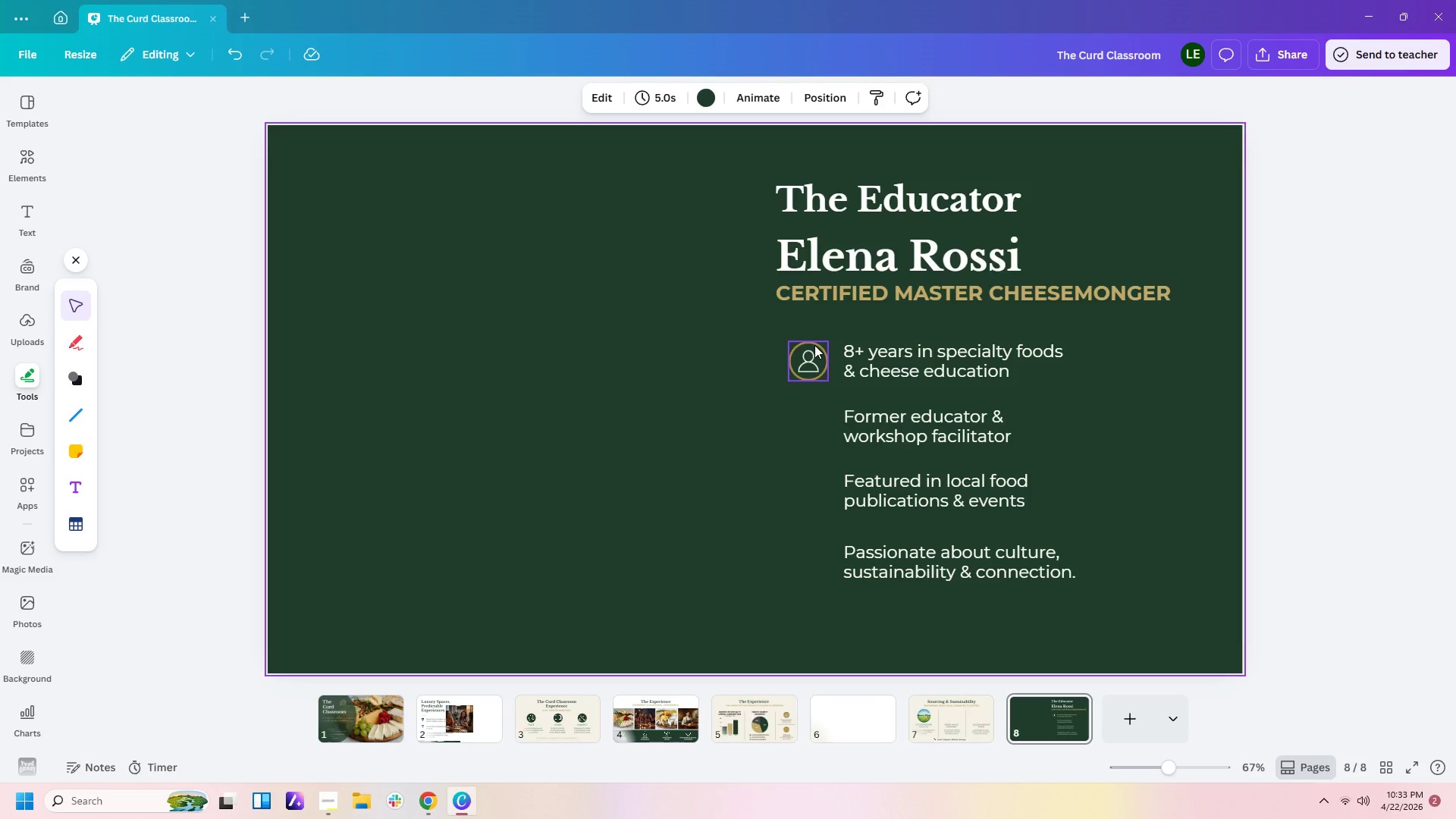 
left_click([819, 346])
 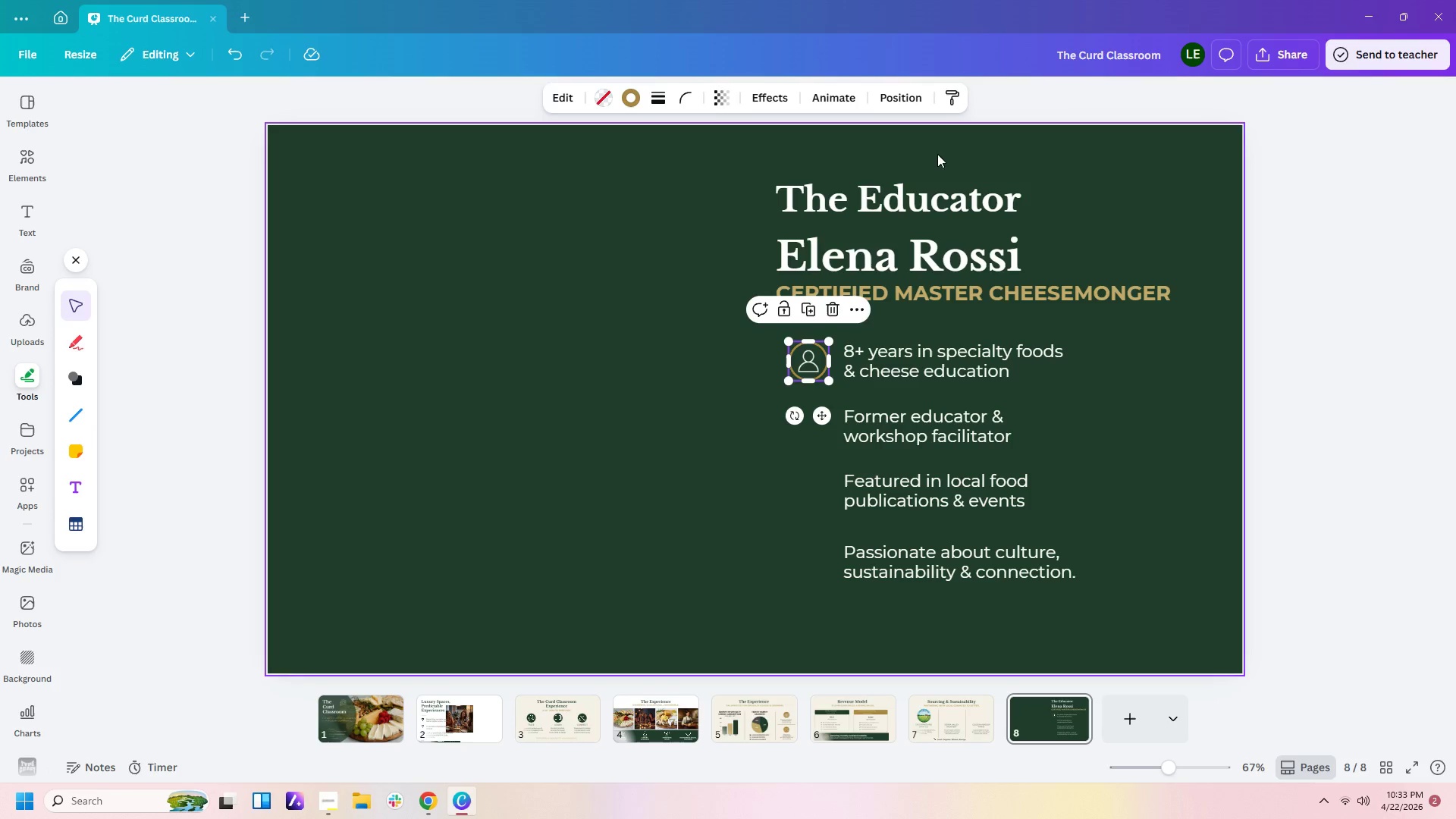 
left_click([904, 101])
 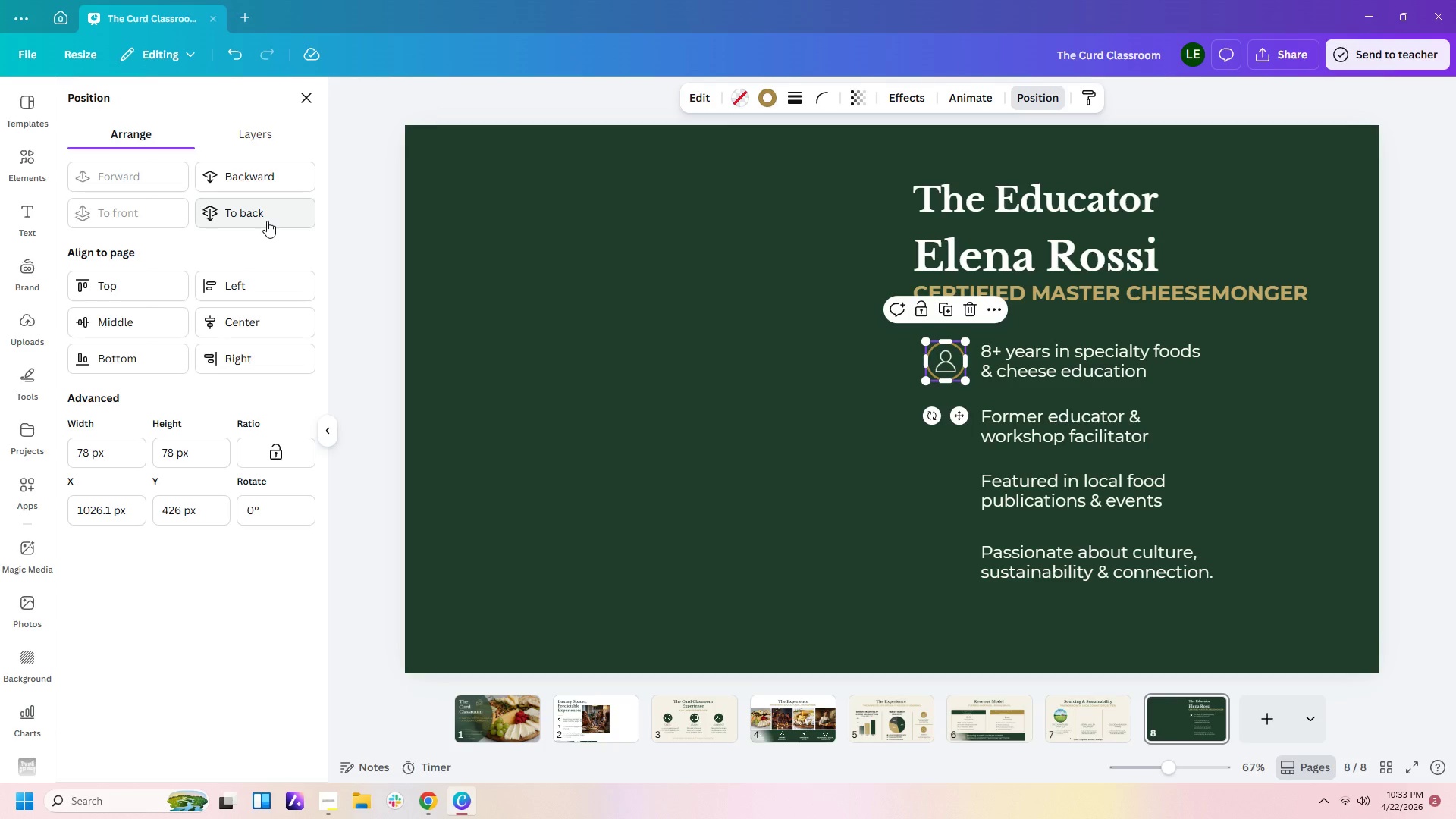 
left_click([270, 180])
 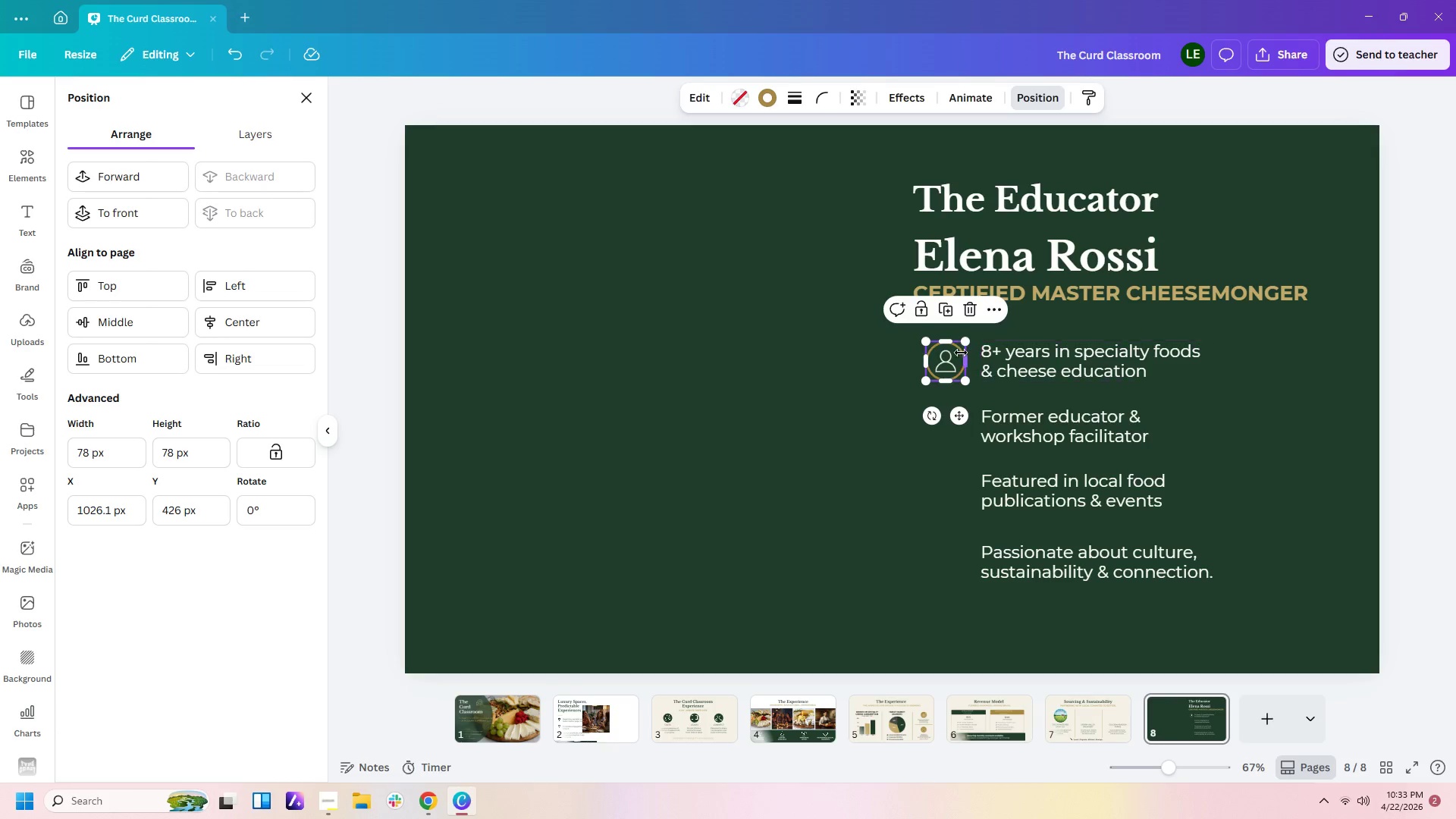 
left_click([949, 362])
 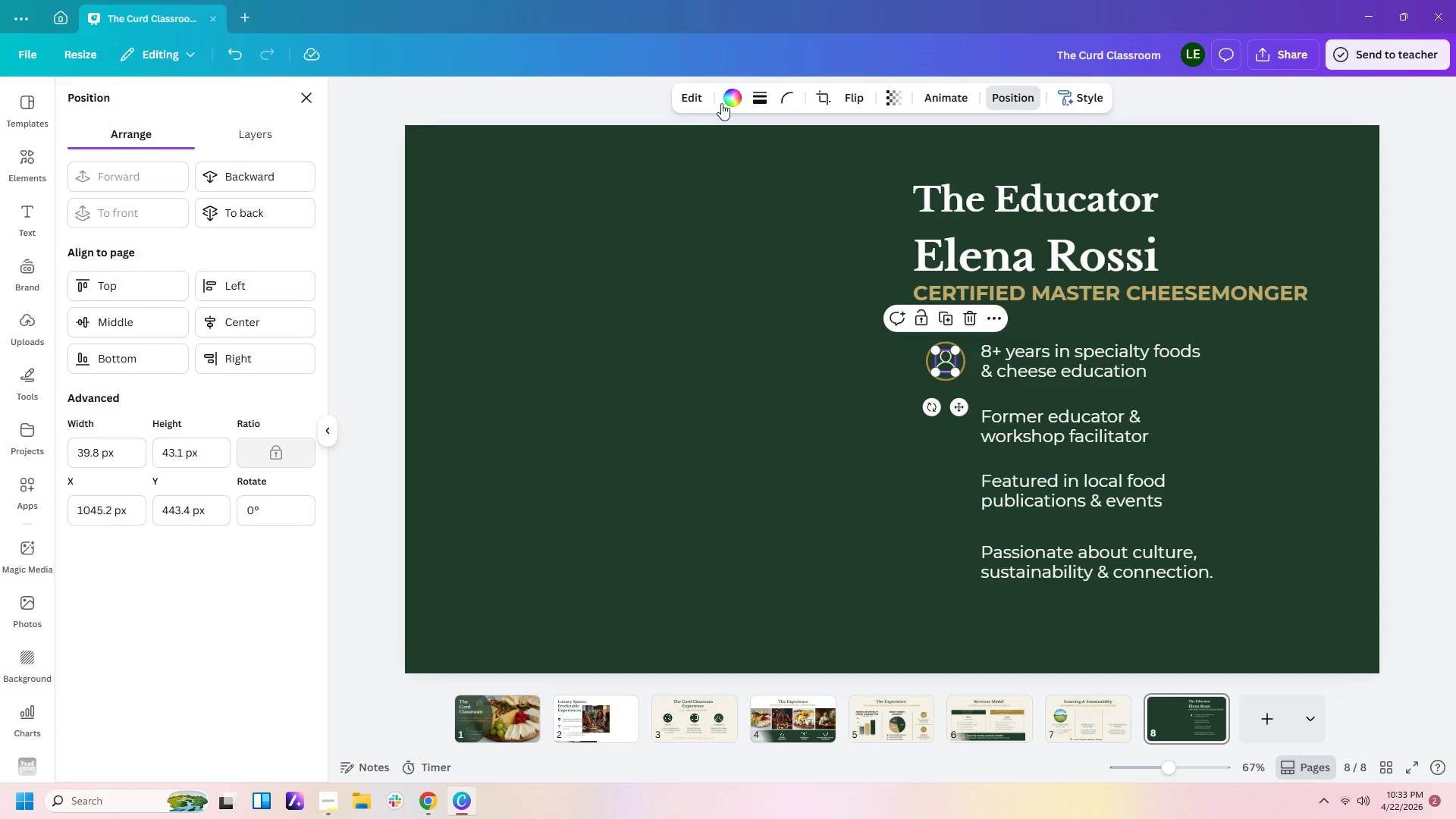 
left_click([729, 96])
 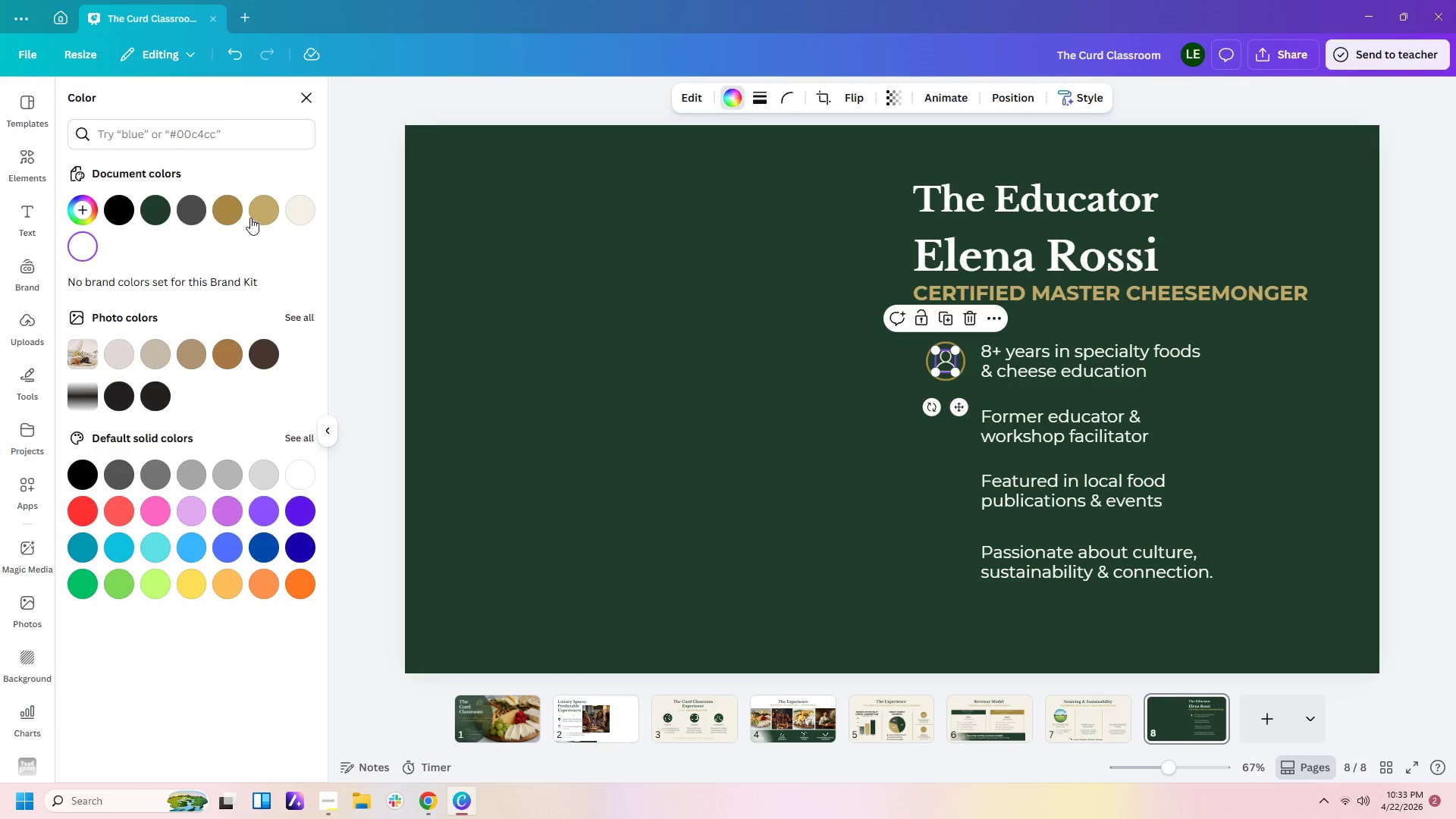 
left_click([266, 209])
 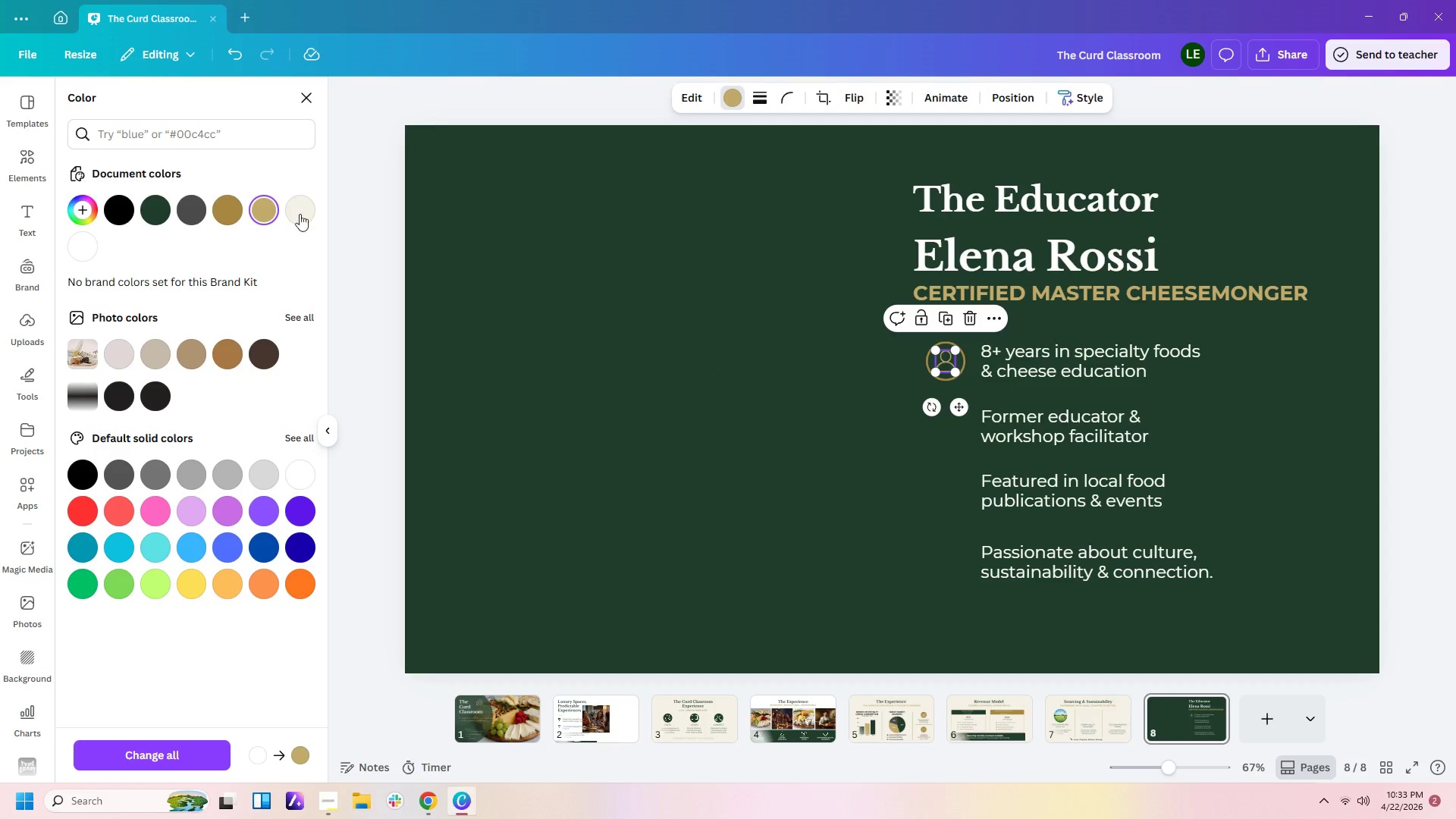 
left_click([235, 212])
 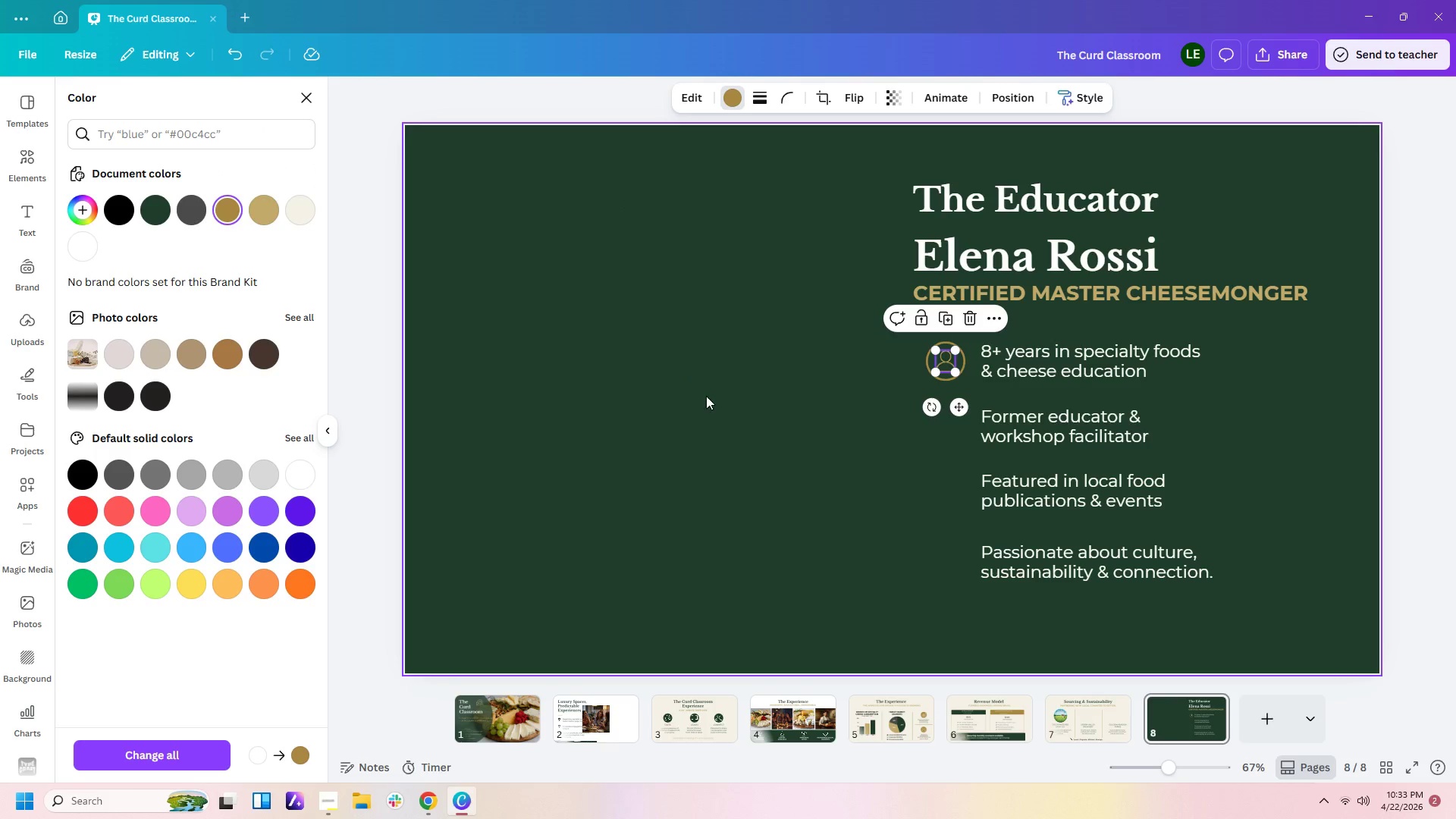 
left_click([706, 396])
 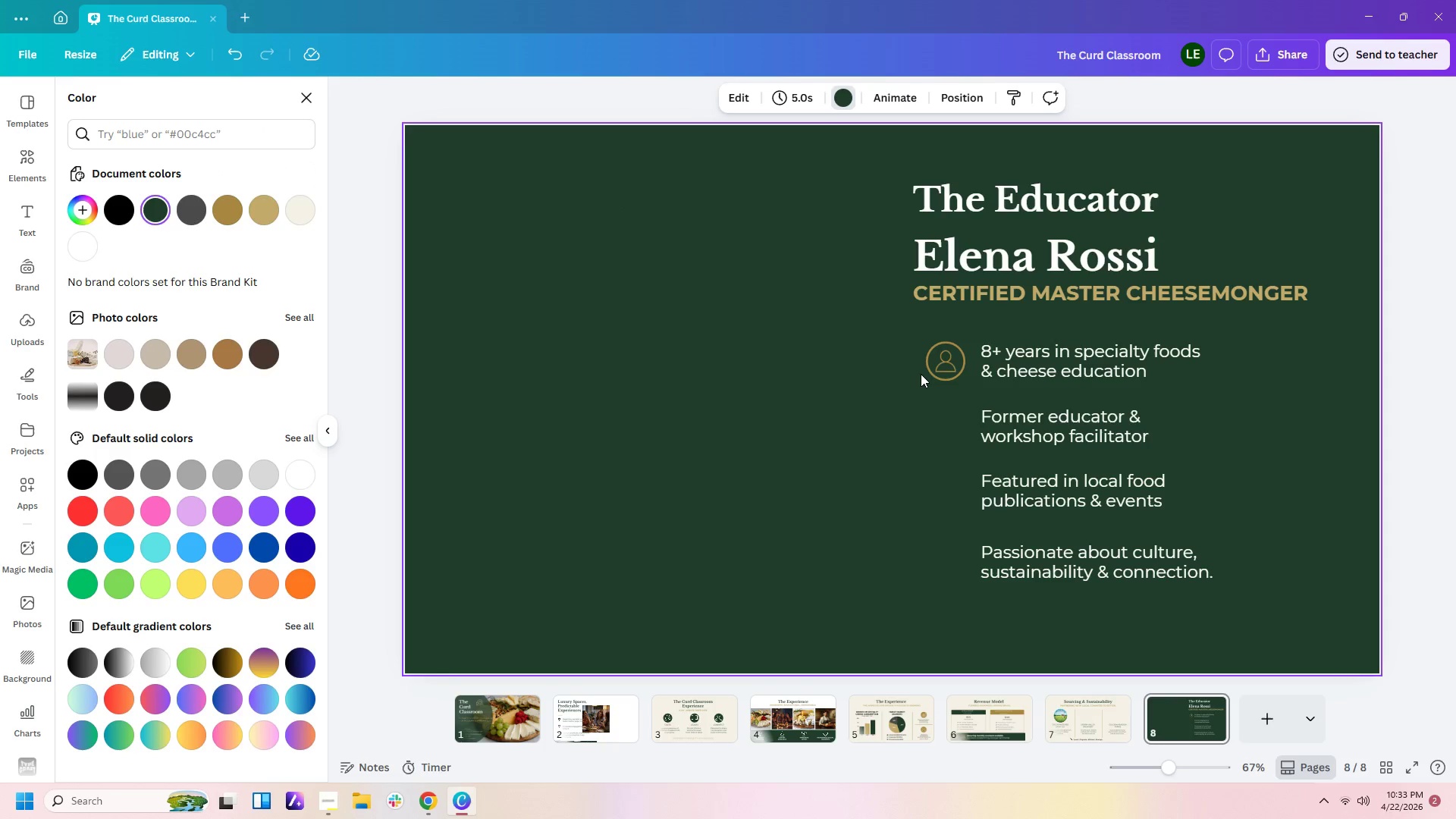 
left_click_drag(start_coordinate=[921, 372], to_coordinate=[956, 366])
 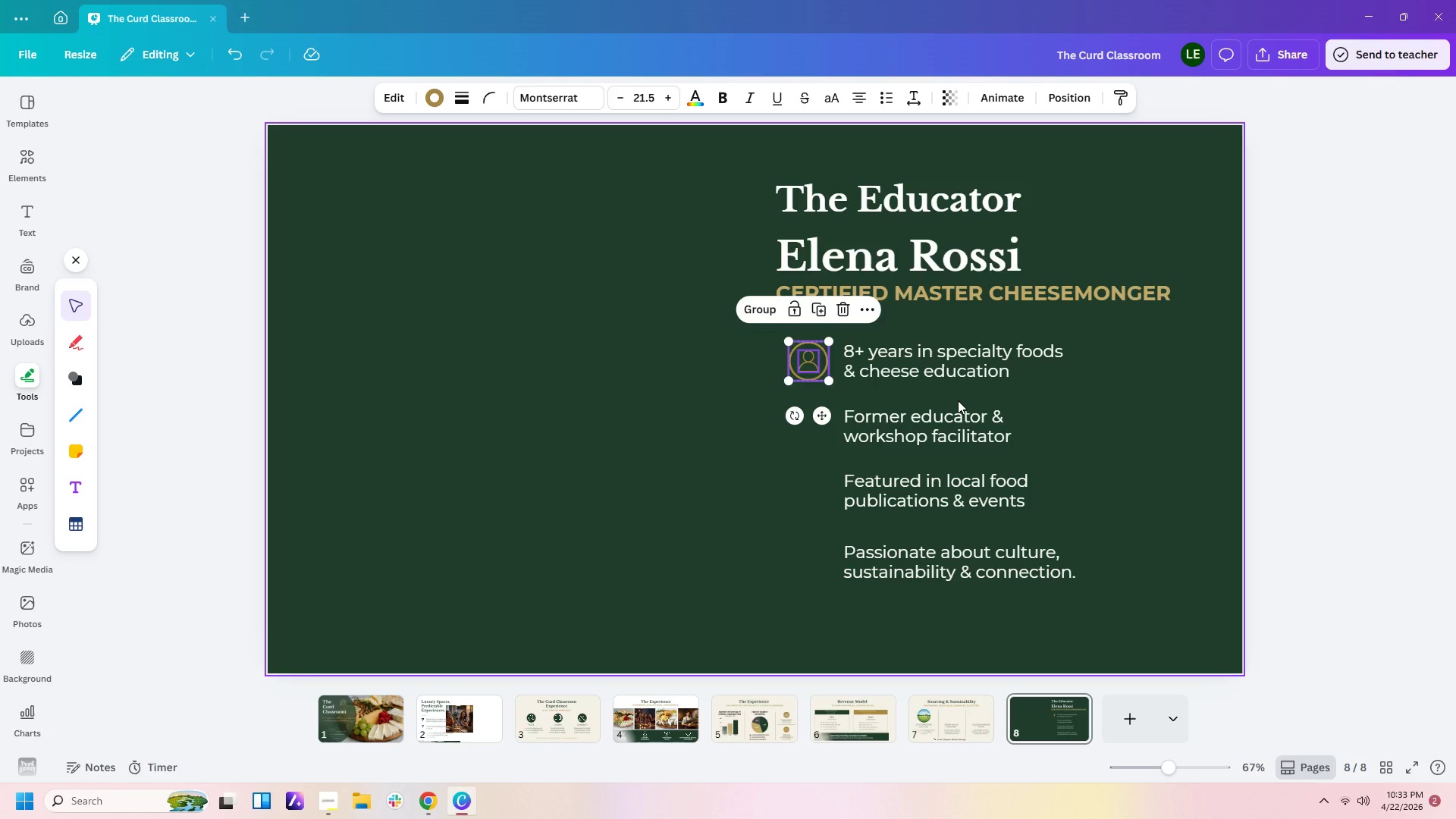 
key(Control+X)
 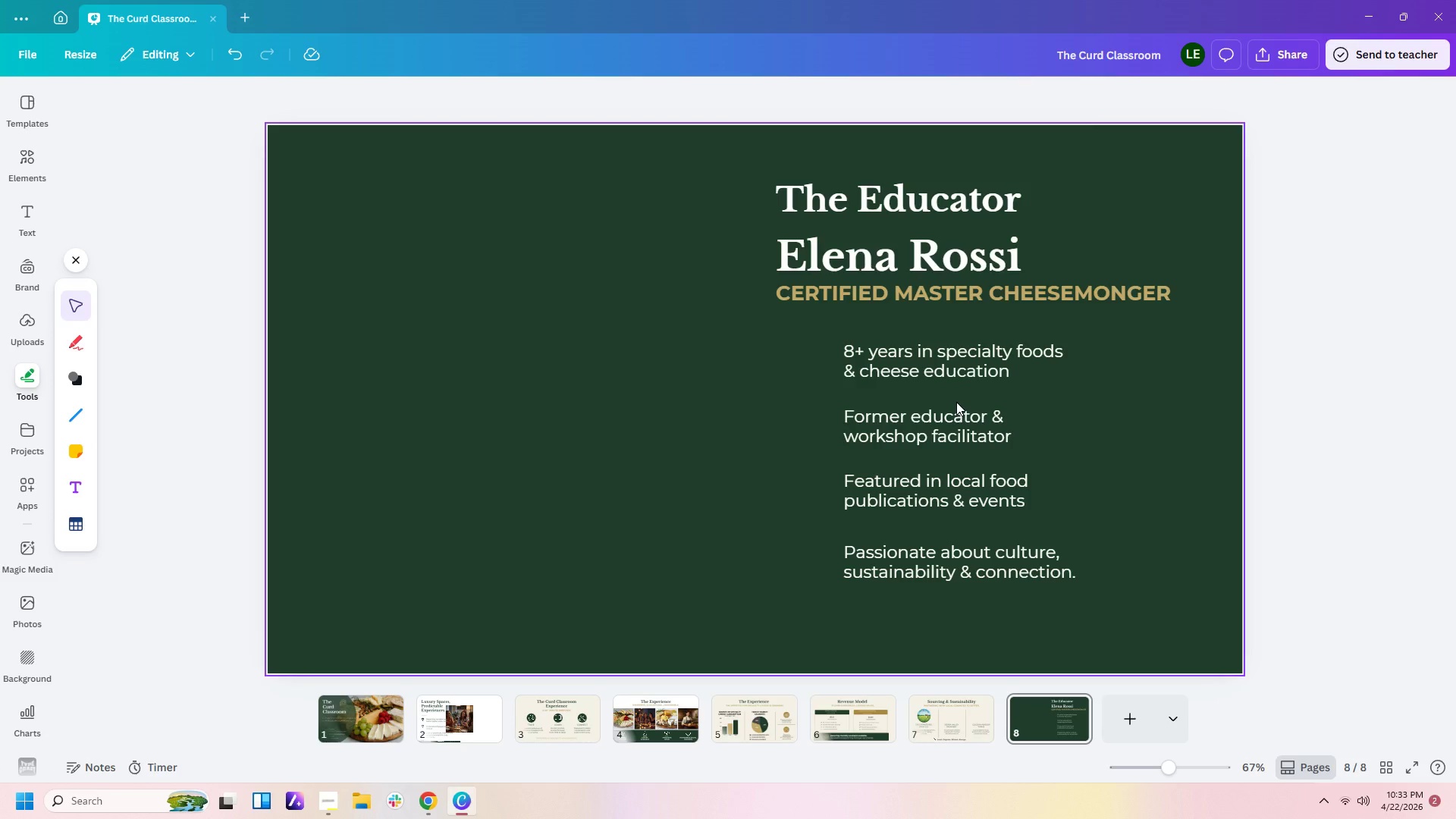 
key(Control+V)
 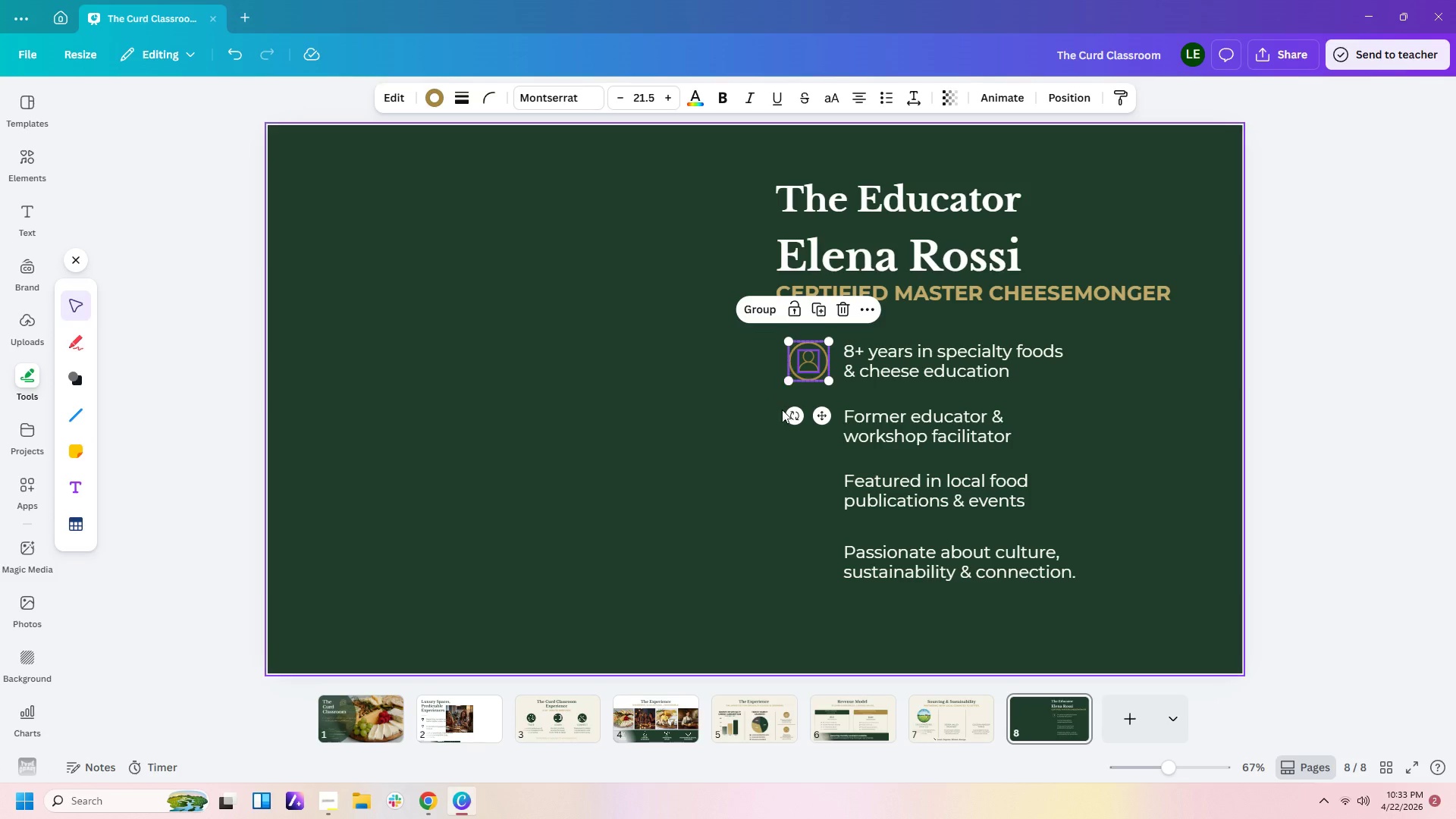 
left_click([782, 414])
 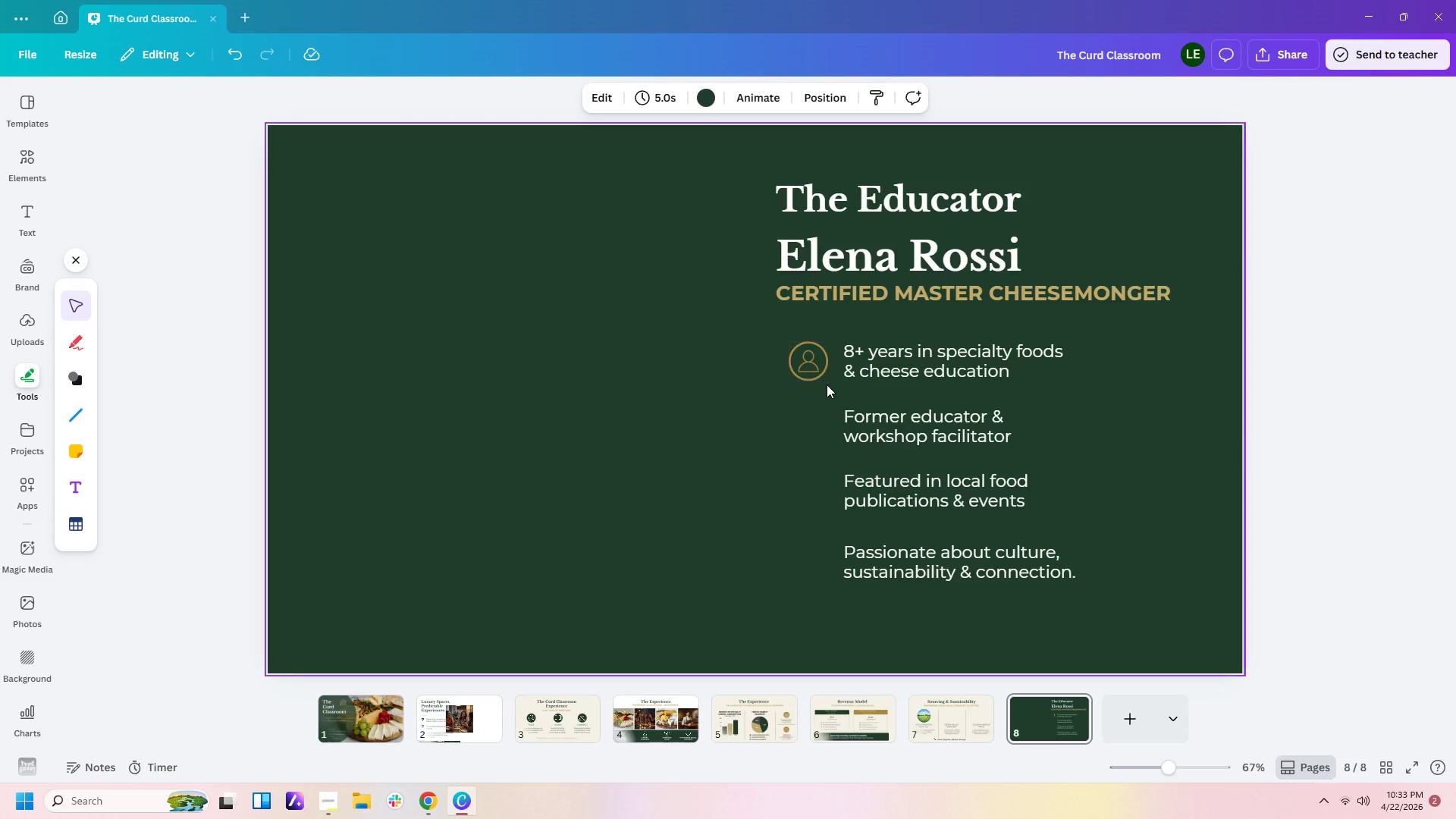 
left_click_drag(start_coordinate=[770, 354], to_coordinate=[817, 353])
 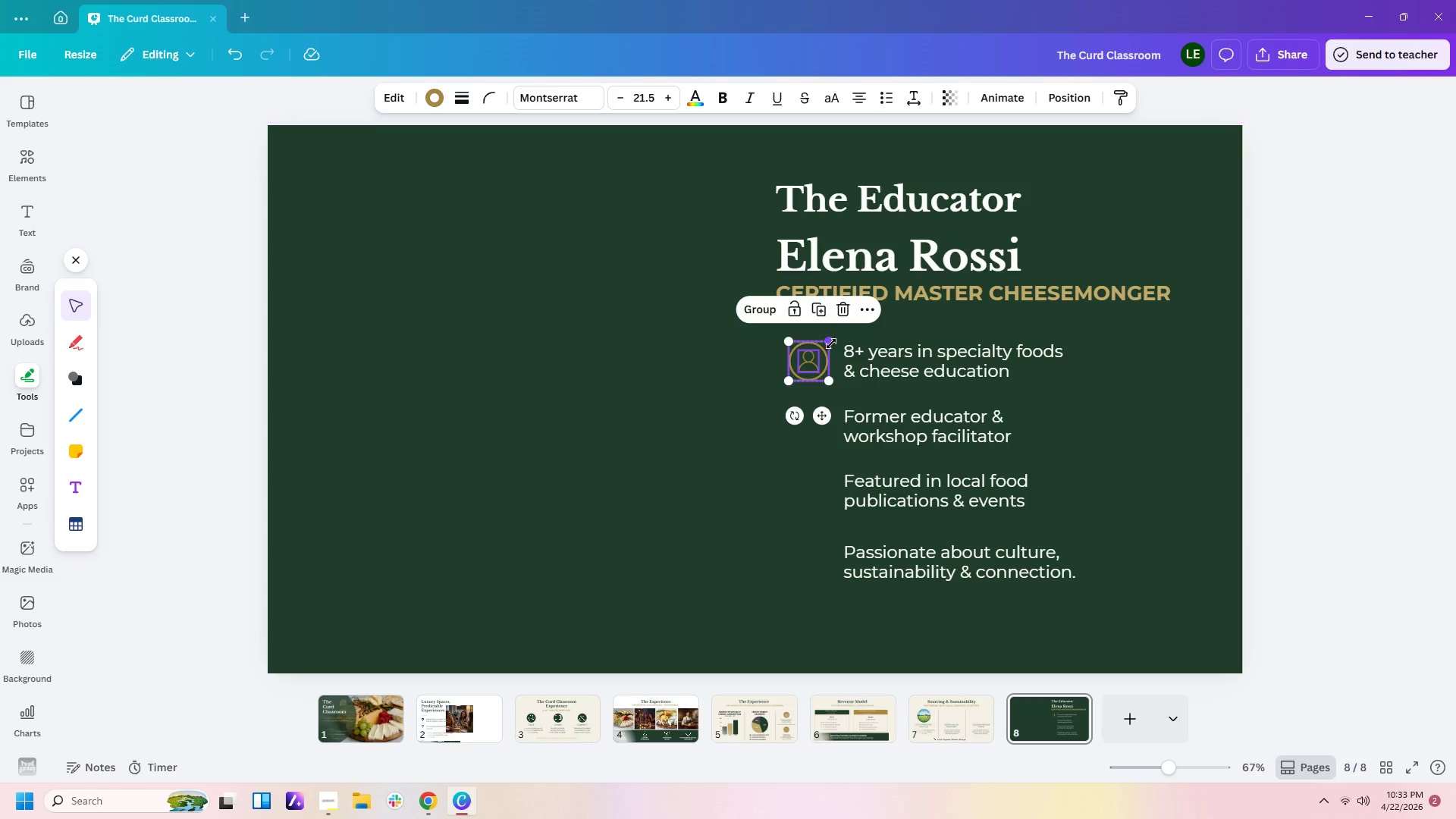 
left_click_drag(start_coordinate=[830, 341], to_coordinate=[821, 349])
 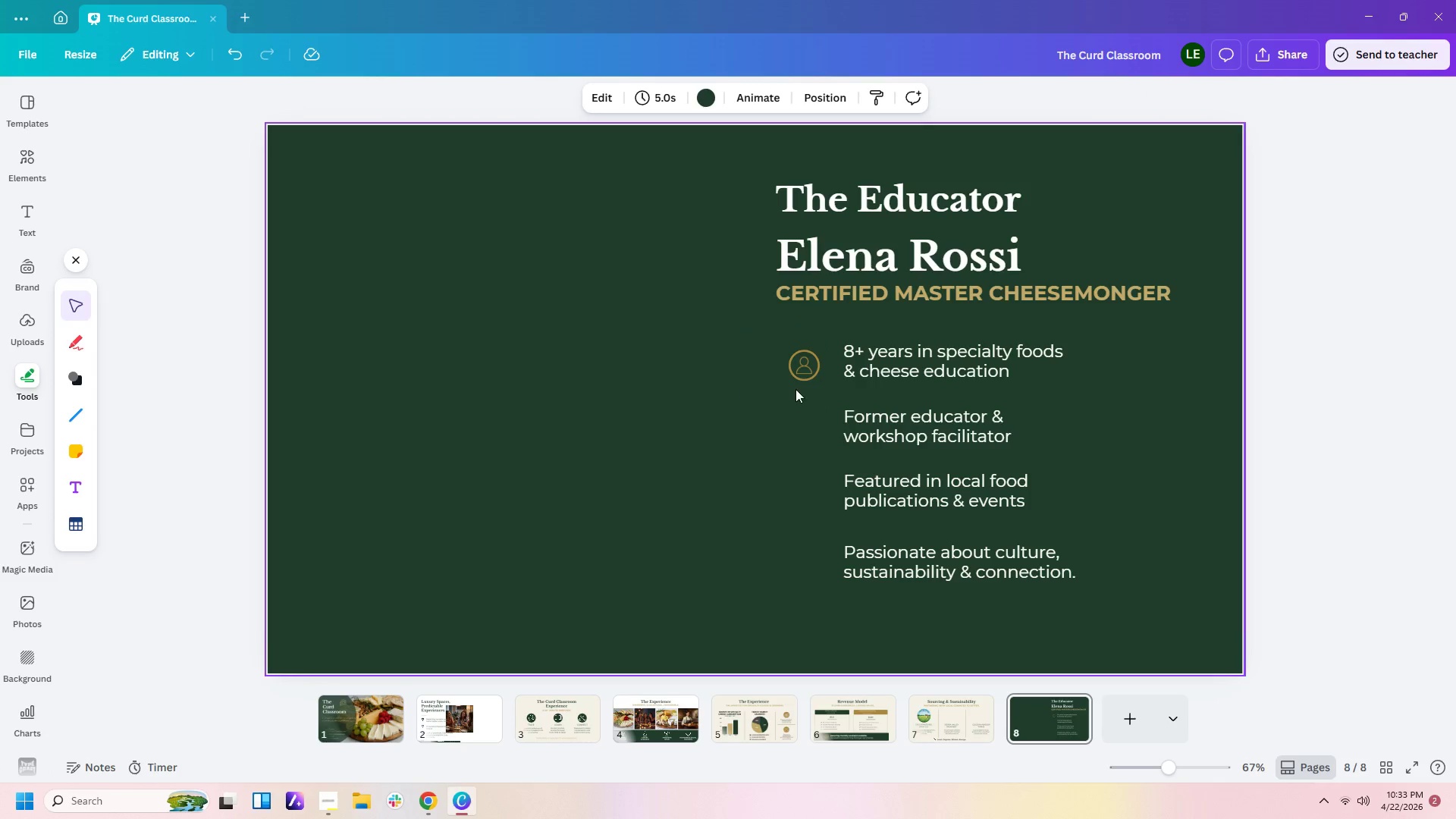 
left_click_drag(start_coordinate=[799, 368], to_coordinate=[805, 366])
 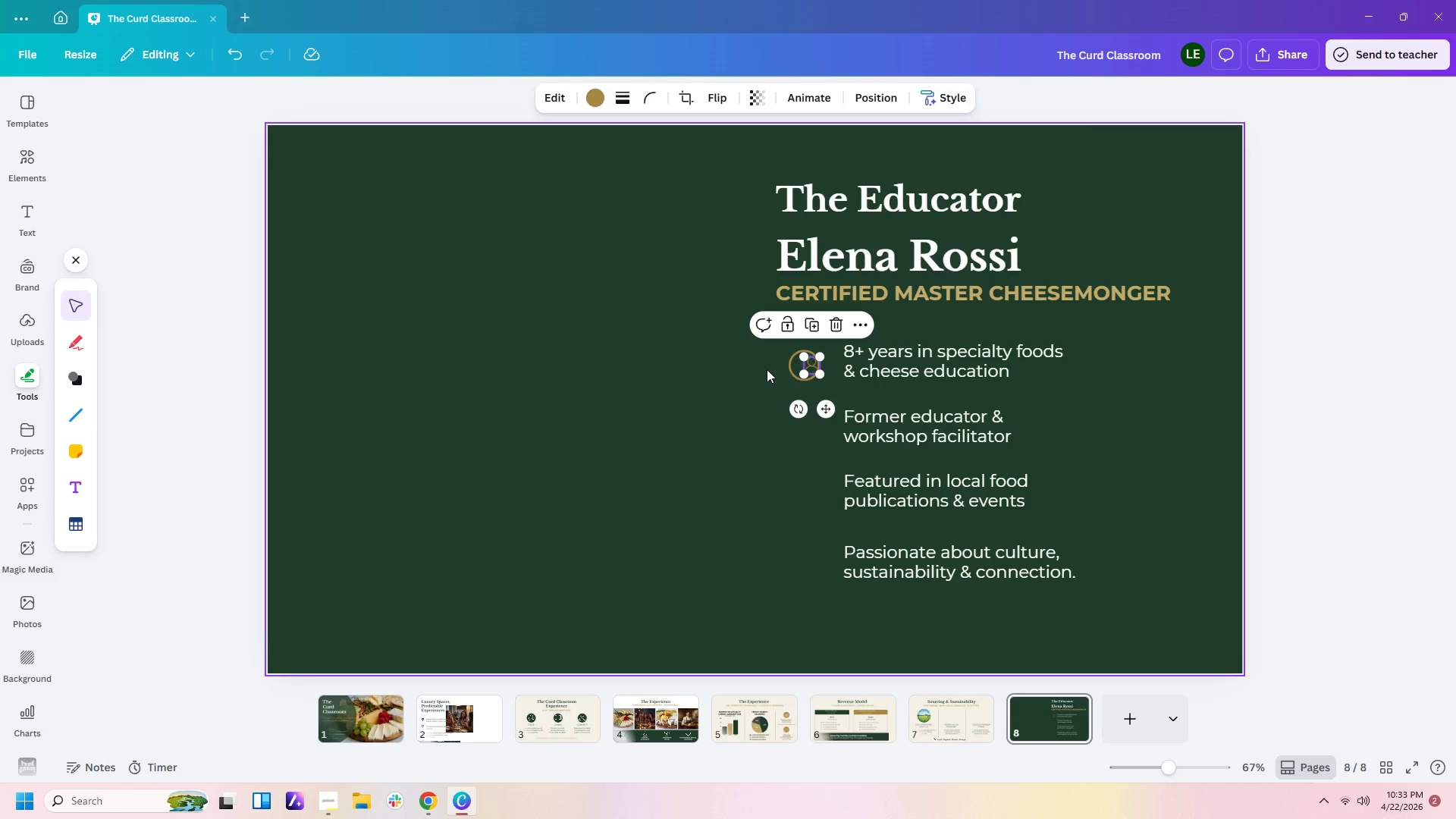 
key(Control+Z)
 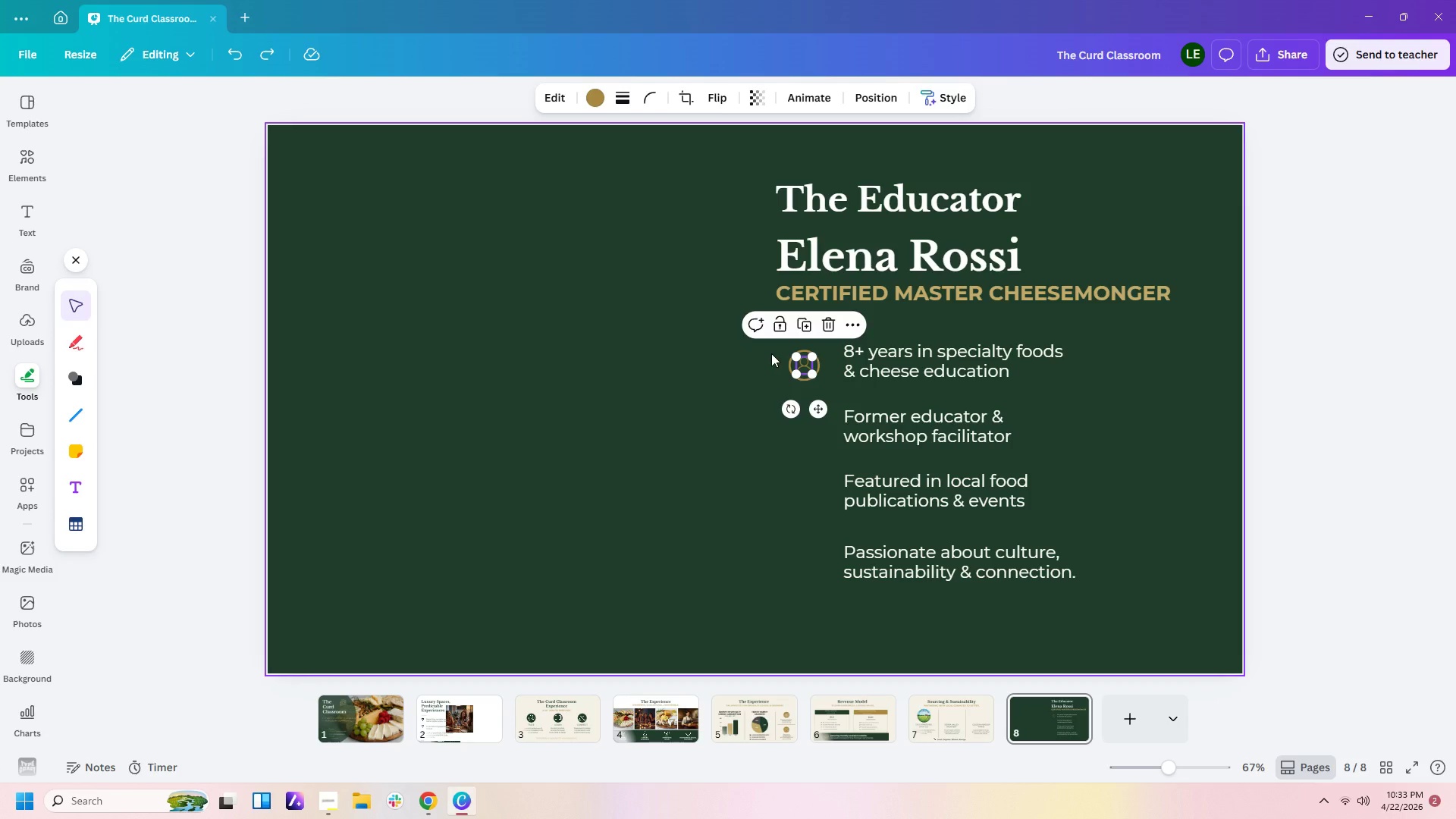 
left_click_drag(start_coordinate=[770, 352], to_coordinate=[827, 373])
 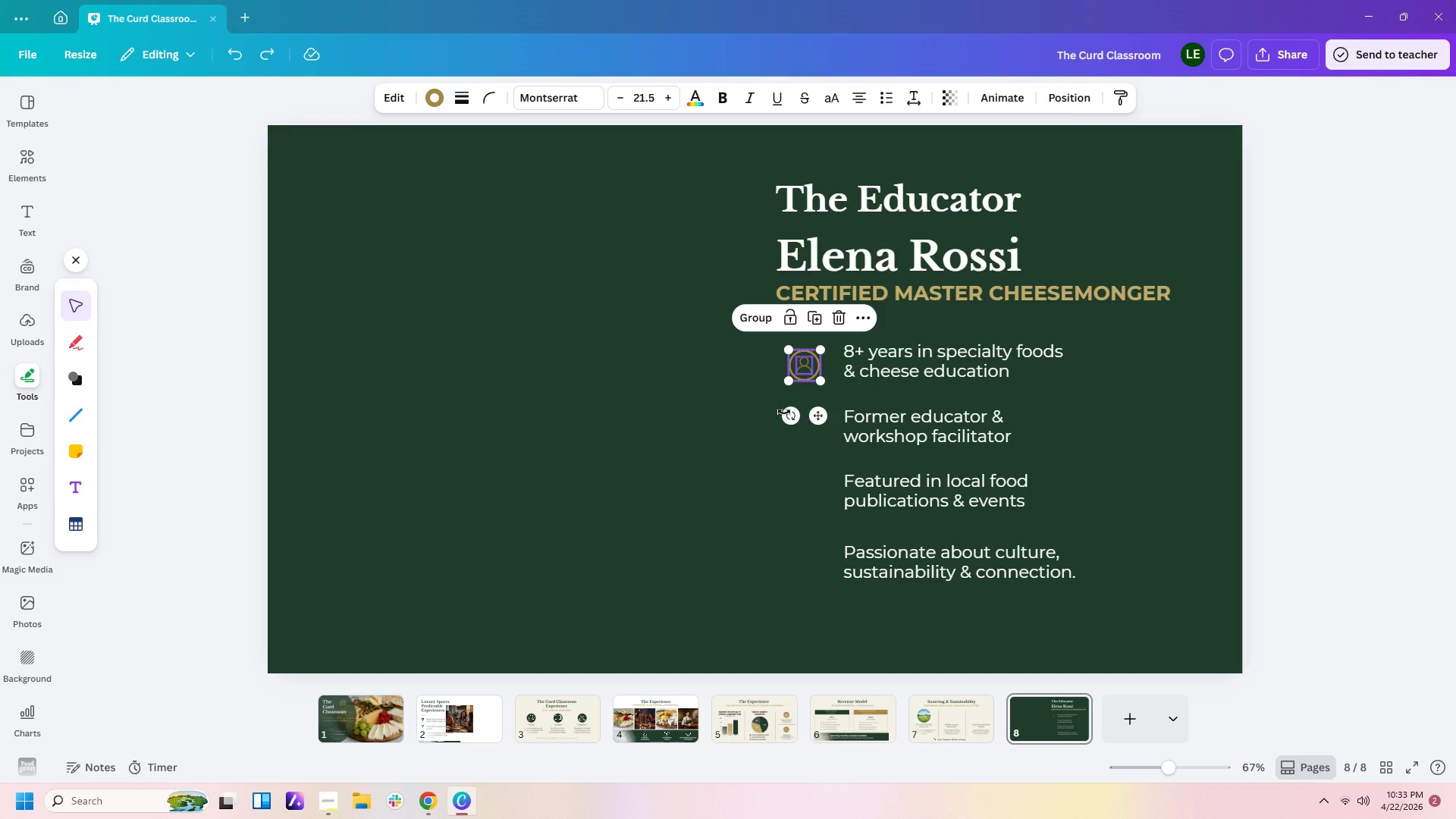 
left_click_drag(start_coordinate=[794, 417], to_coordinate=[794, 412])
 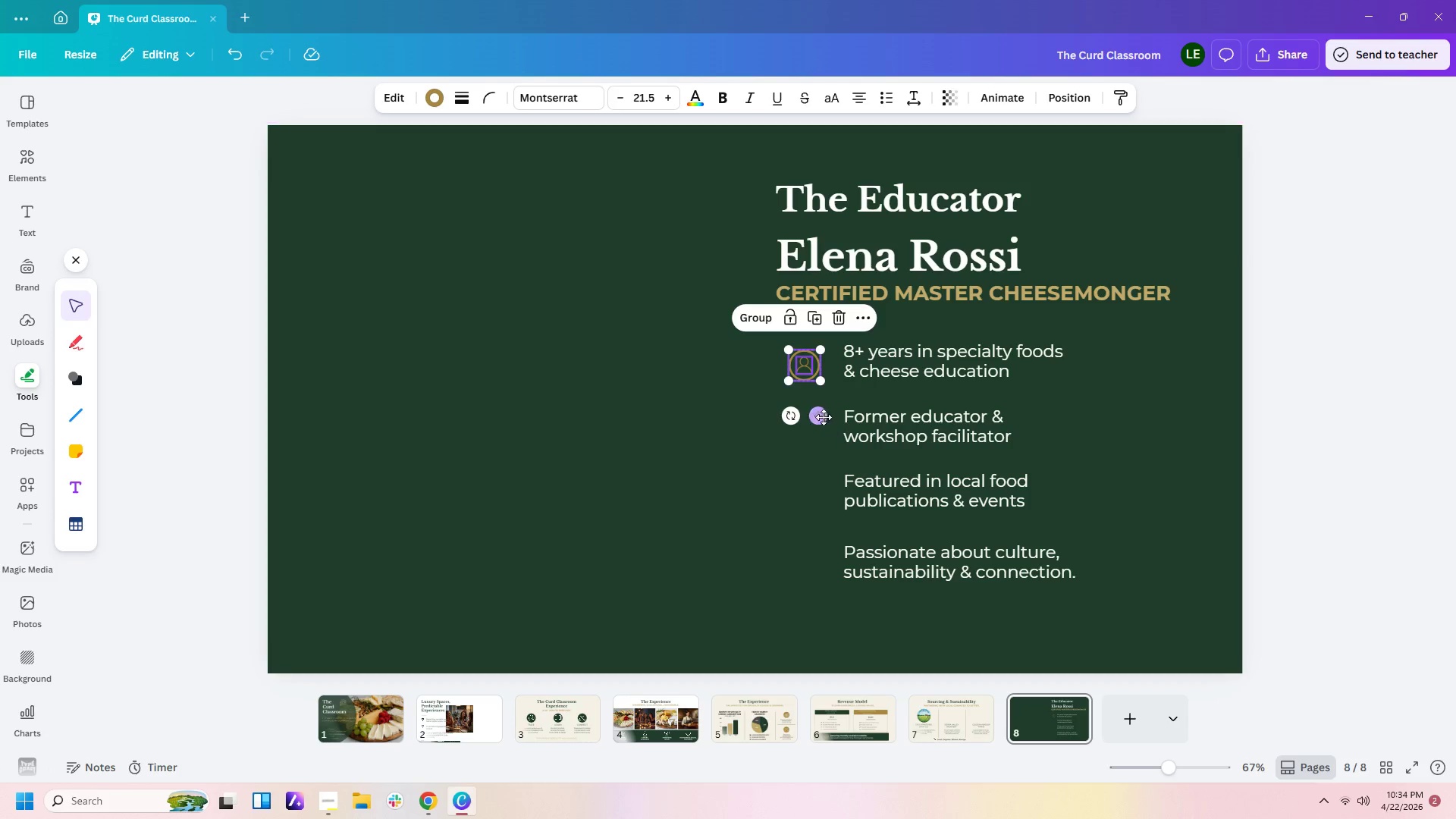 
left_click_drag(start_coordinate=[817, 416], to_coordinate=[829, 413])
 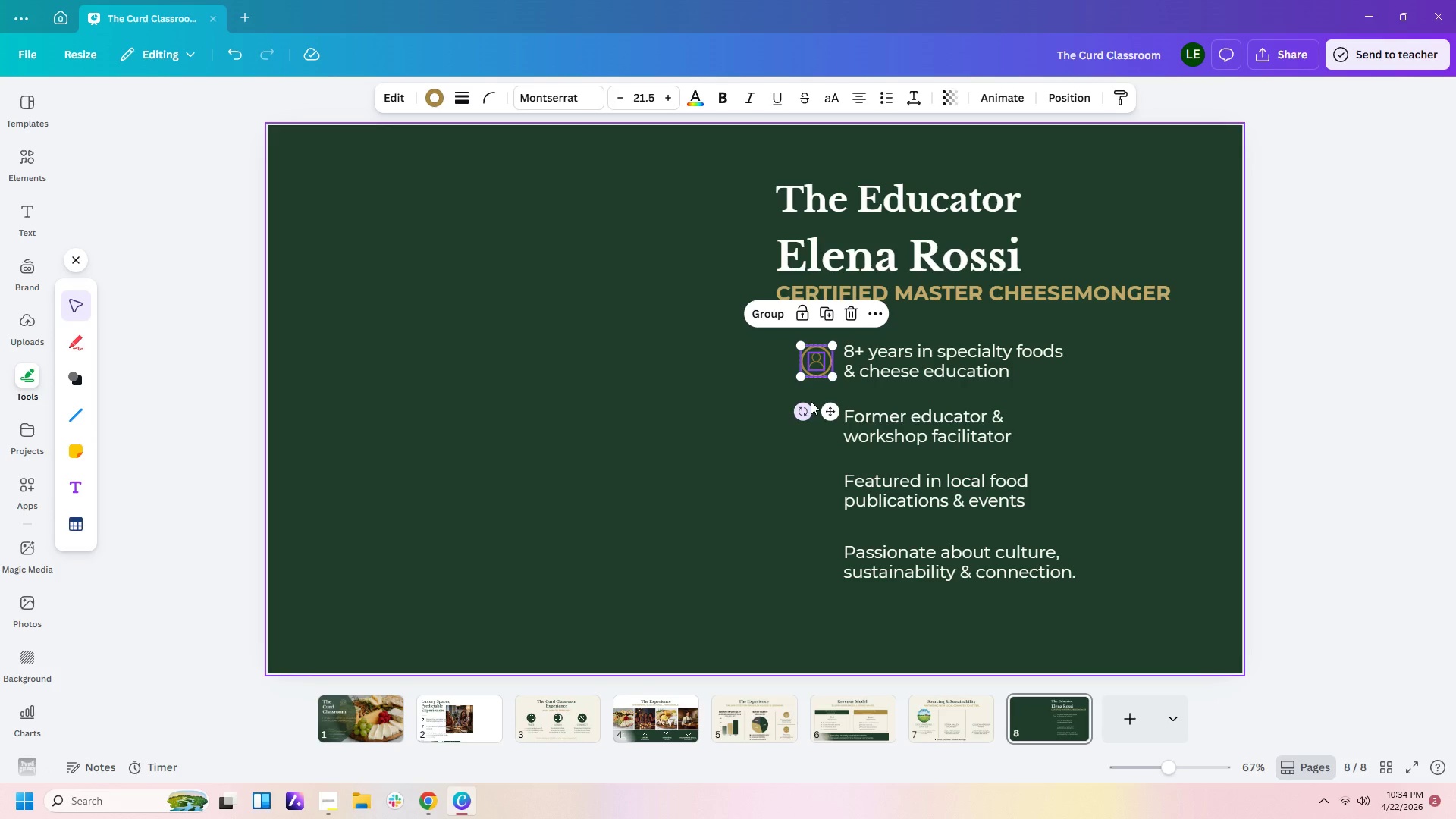 
key(Control+C)
 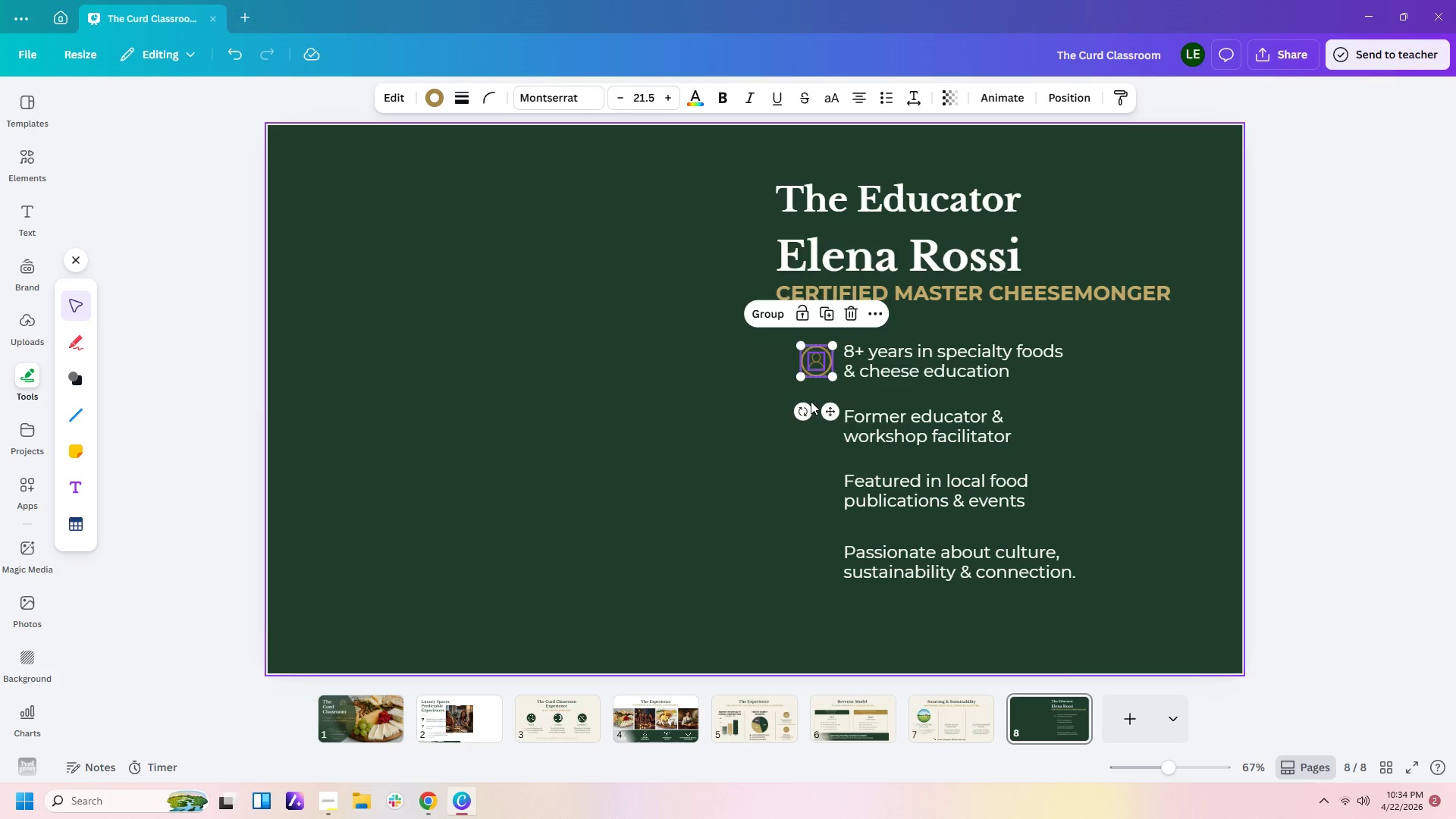 
key(Control+V)
 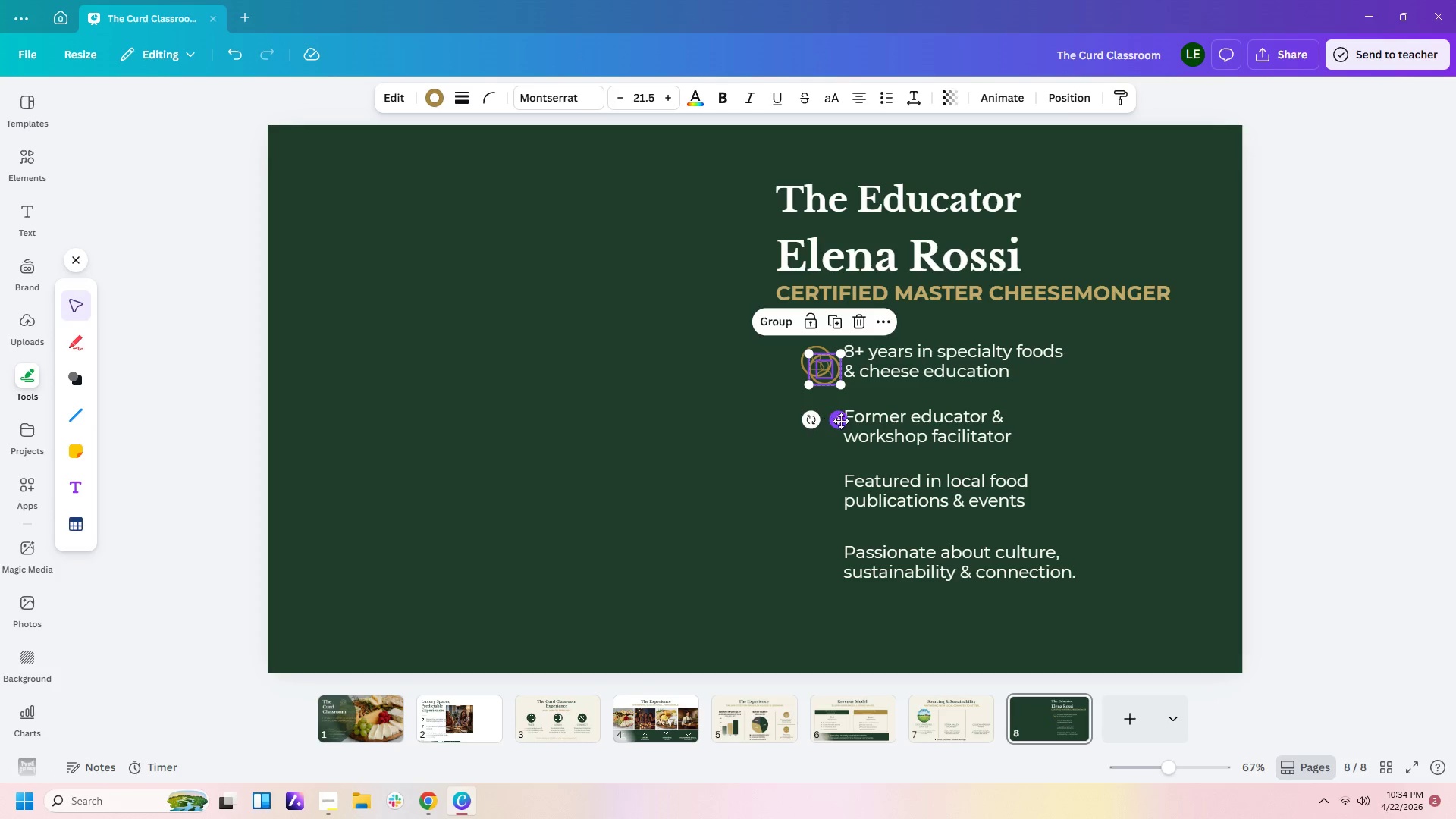 
left_click_drag(start_coordinate=[844, 421], to_coordinate=[834, 482])
 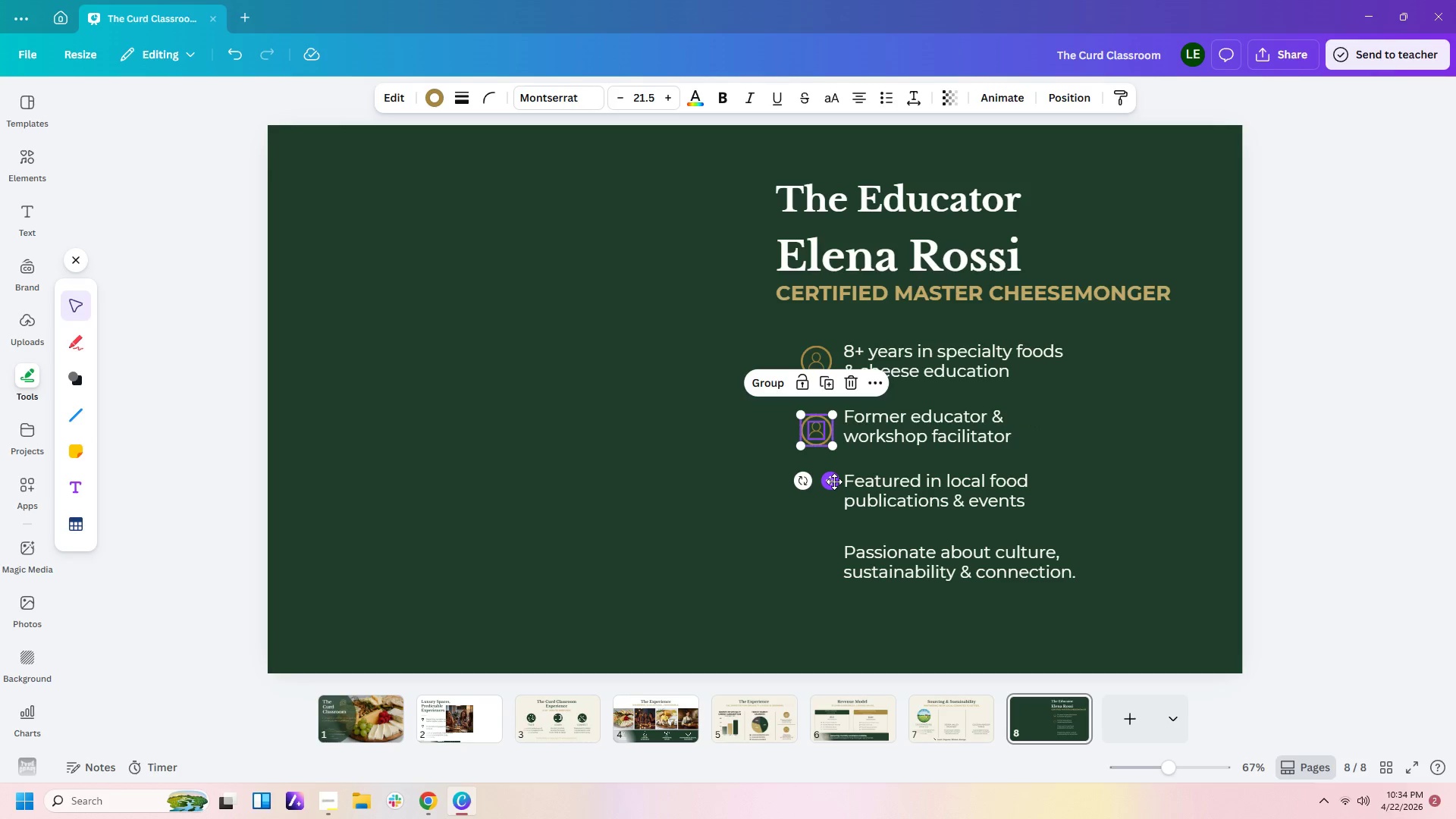 
key(Control+C)
 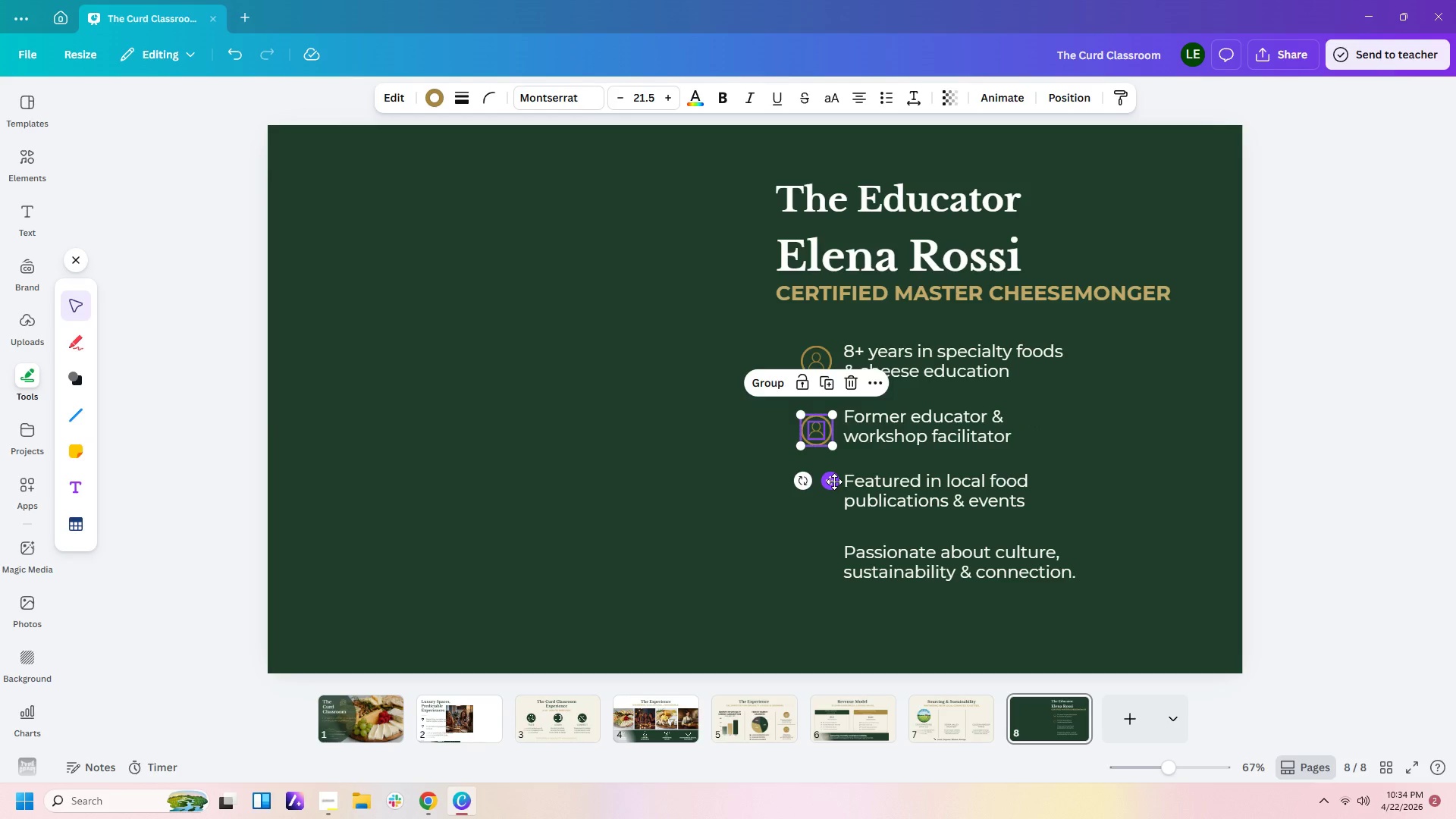 
key(Control+V)
 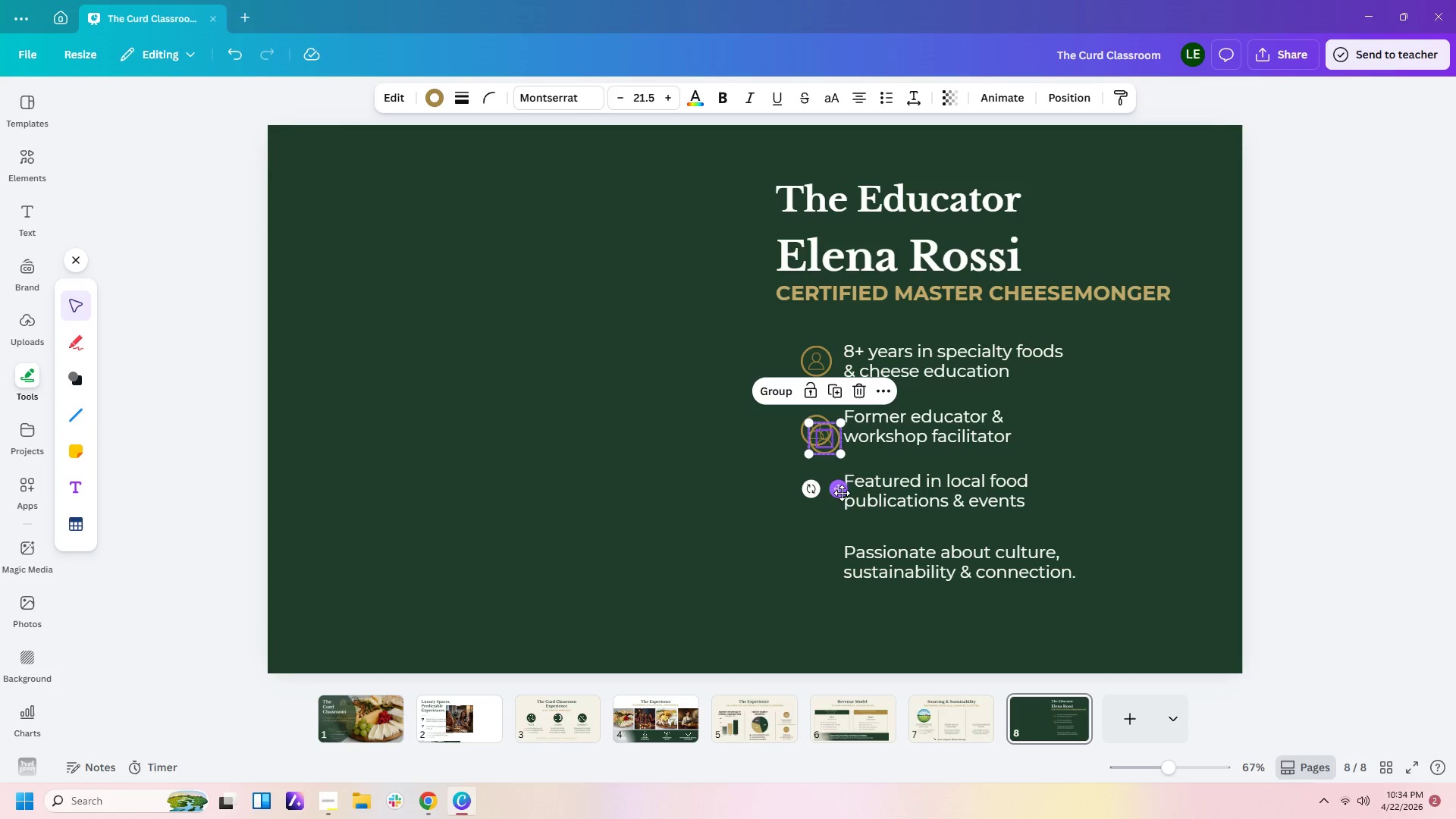 
left_click_drag(start_coordinate=[842, 488], to_coordinate=[830, 542])
 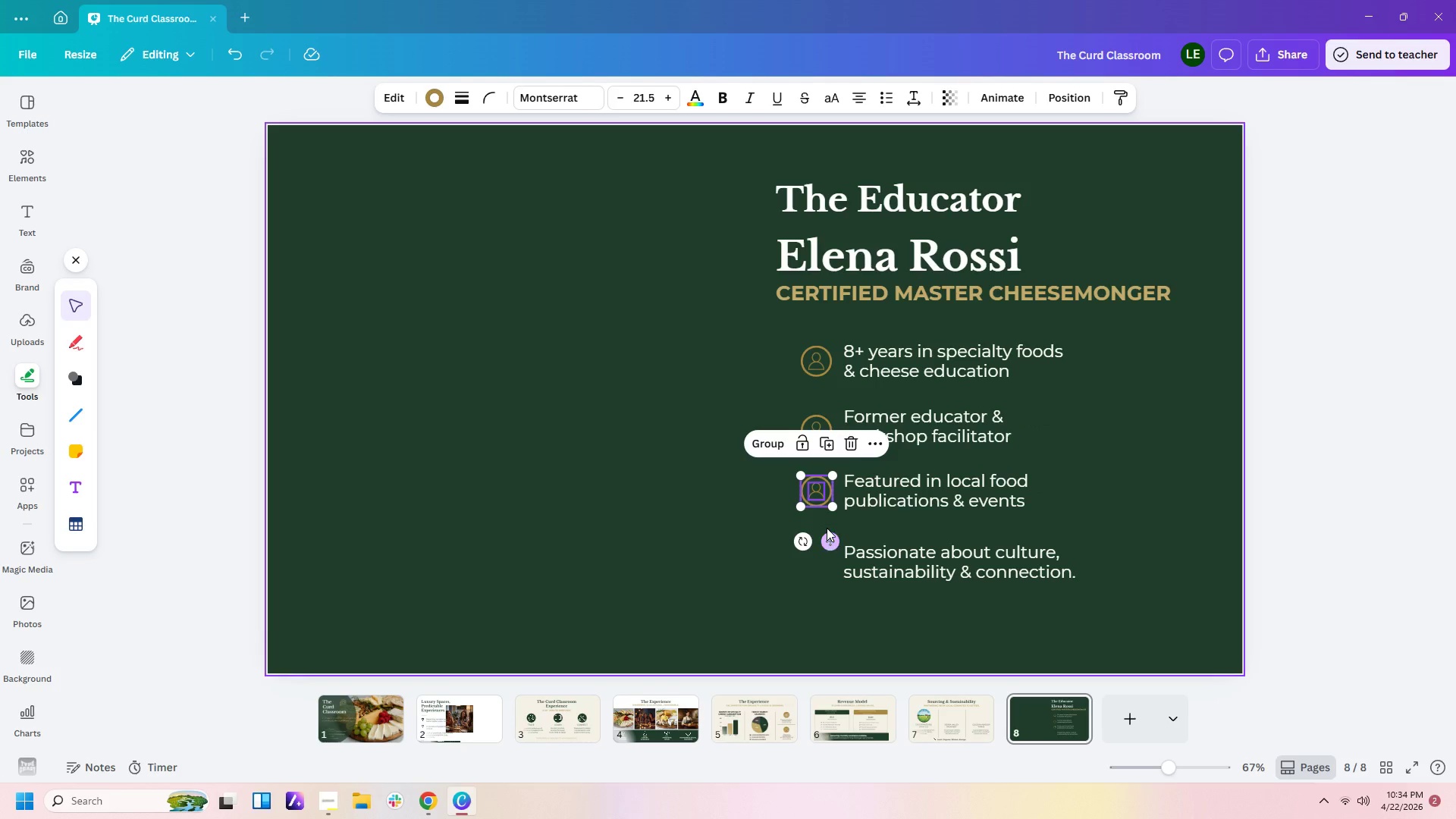 
key(Control+C)
 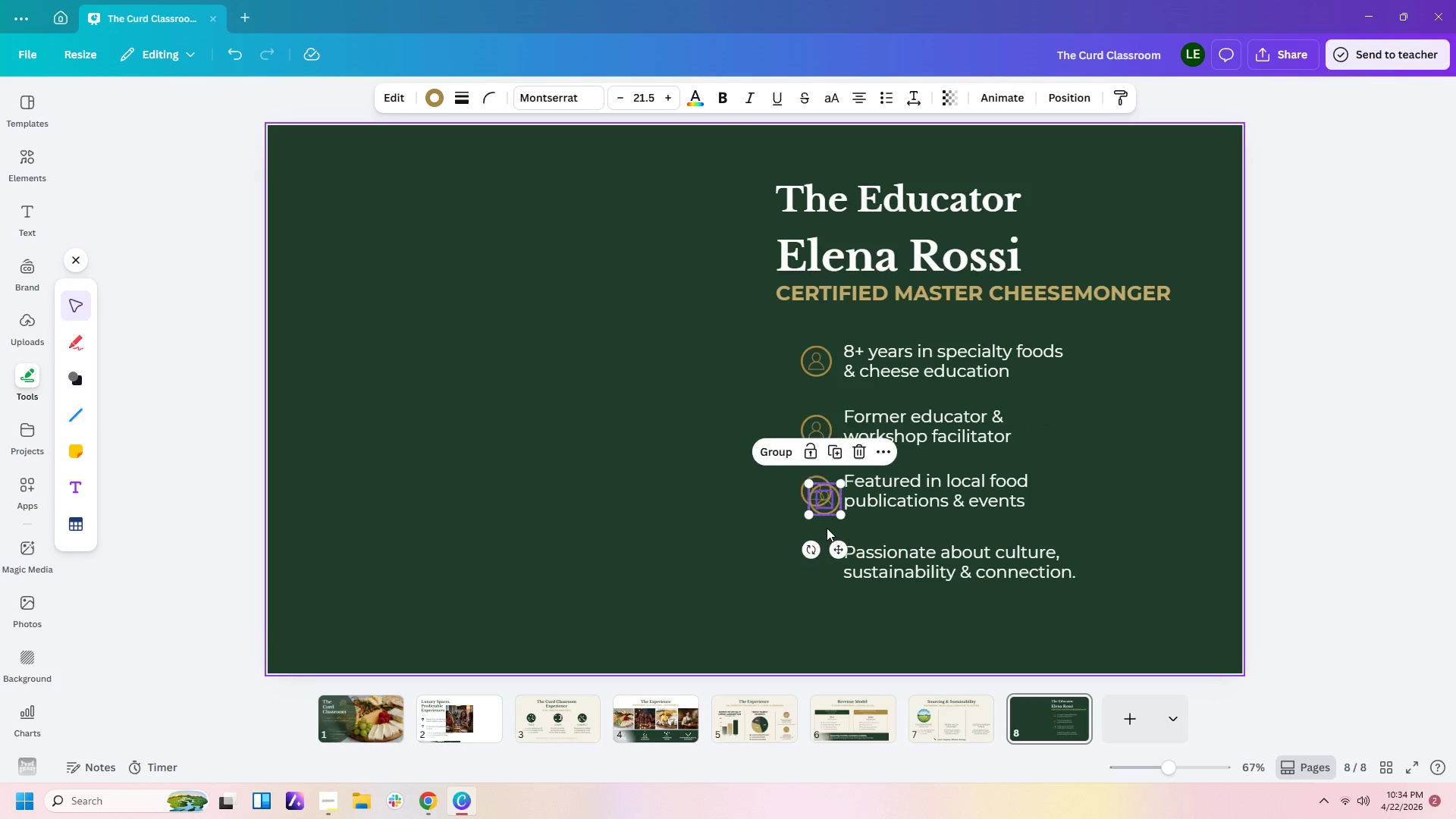 
key(Control+V)
 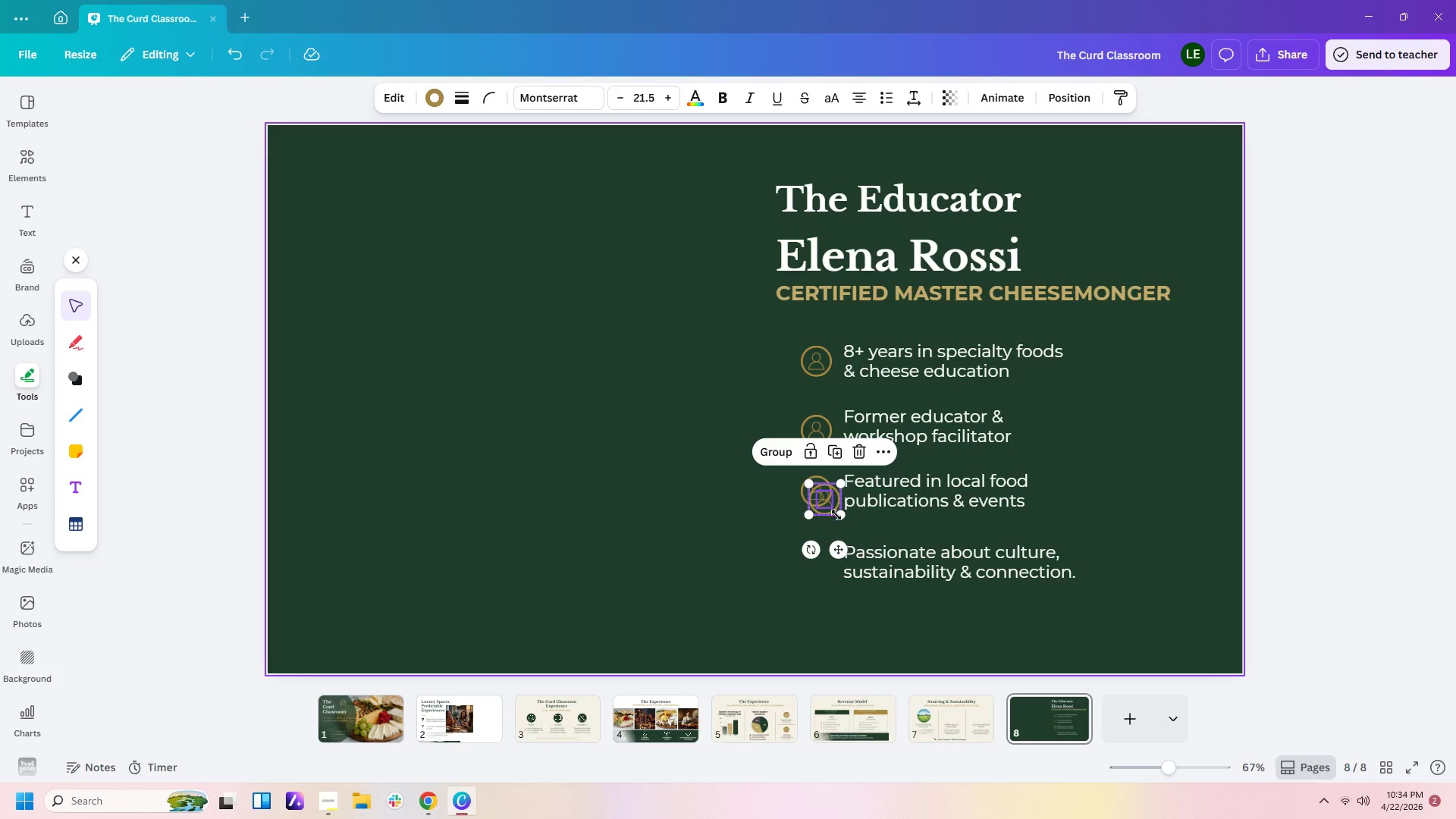 
left_click_drag(start_coordinate=[836, 547], to_coordinate=[826, 609])
 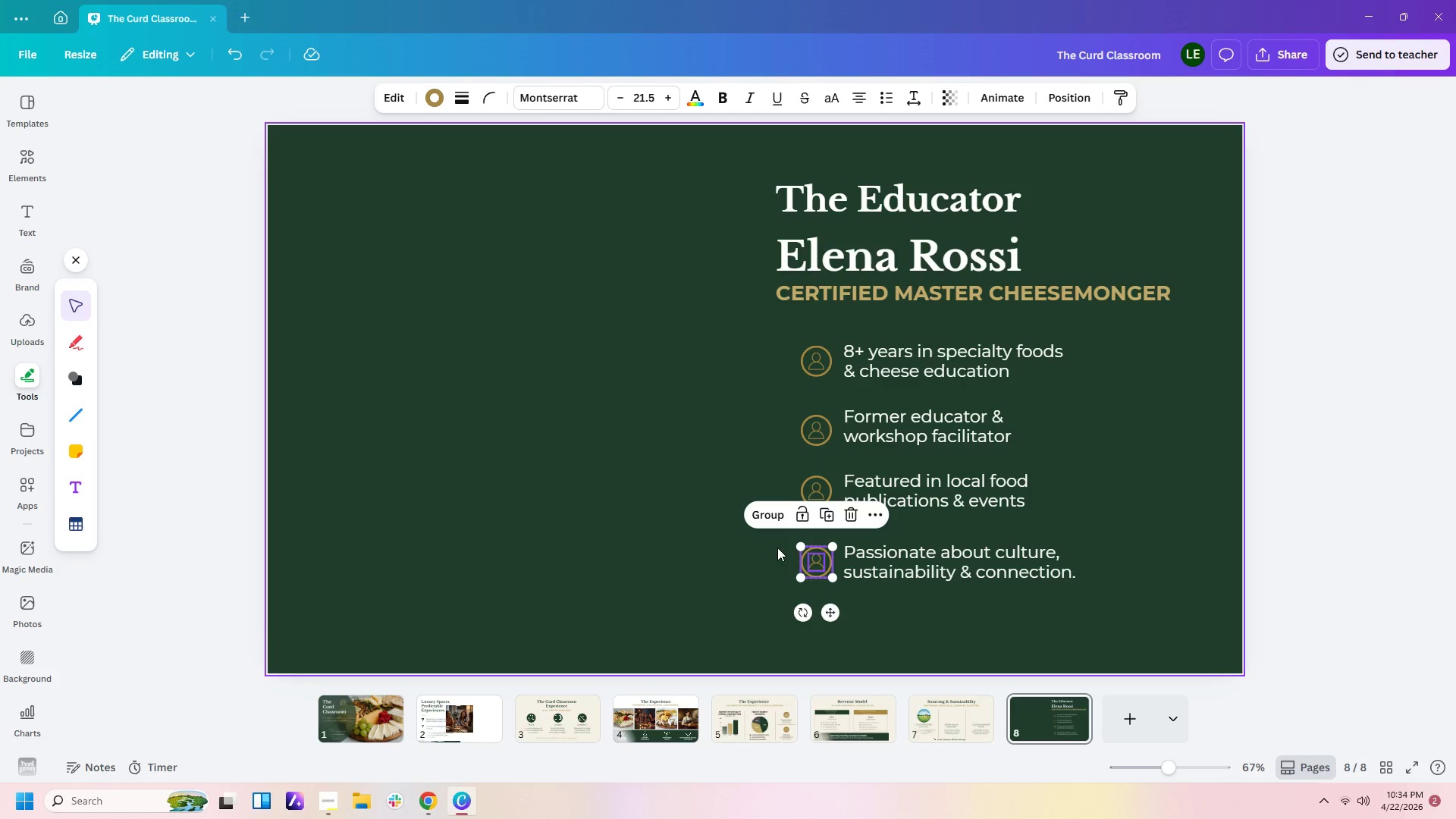 
left_click([767, 545])
 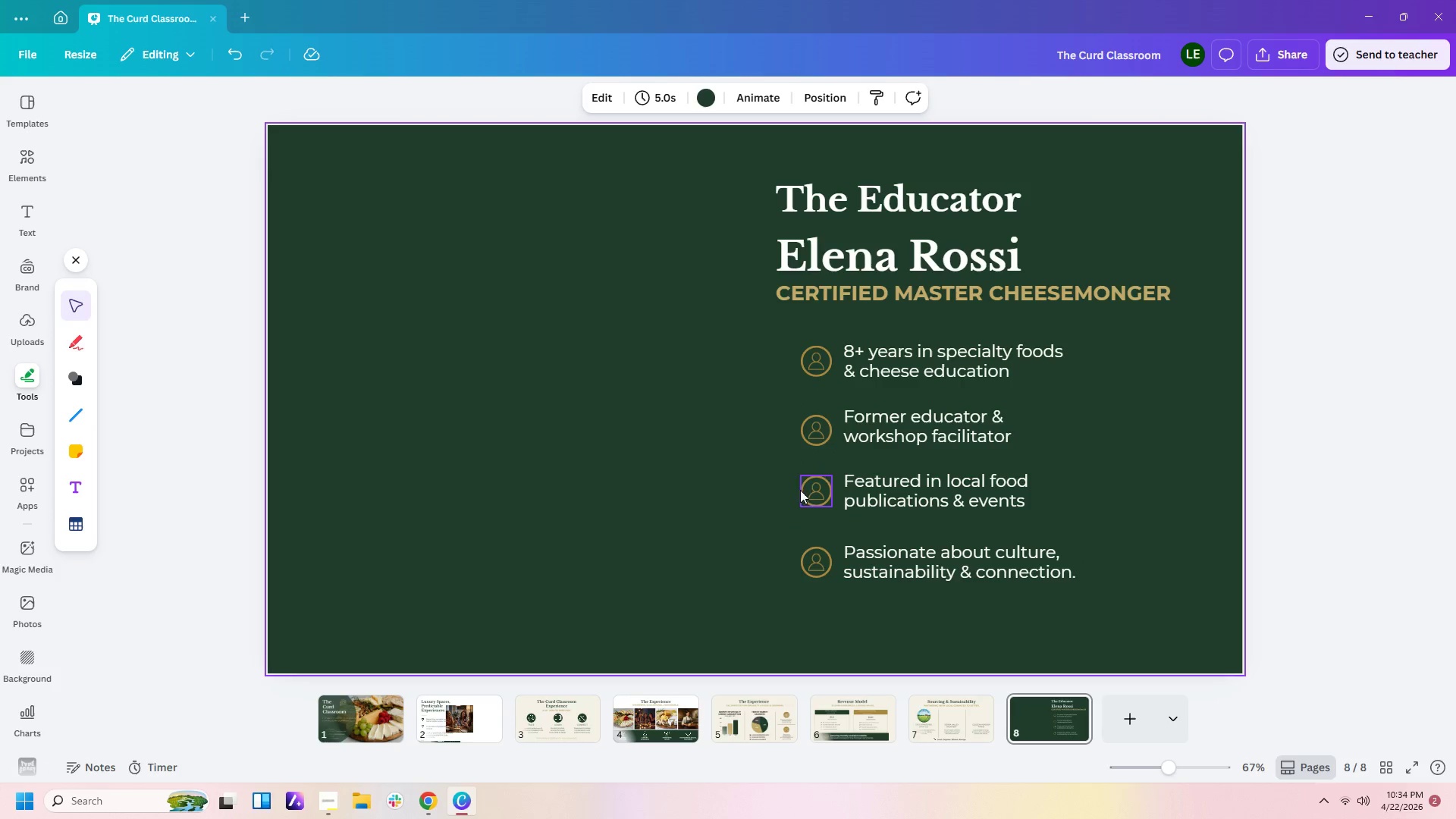 
left_click_drag(start_coordinate=[785, 479], to_coordinate=[826, 504])
 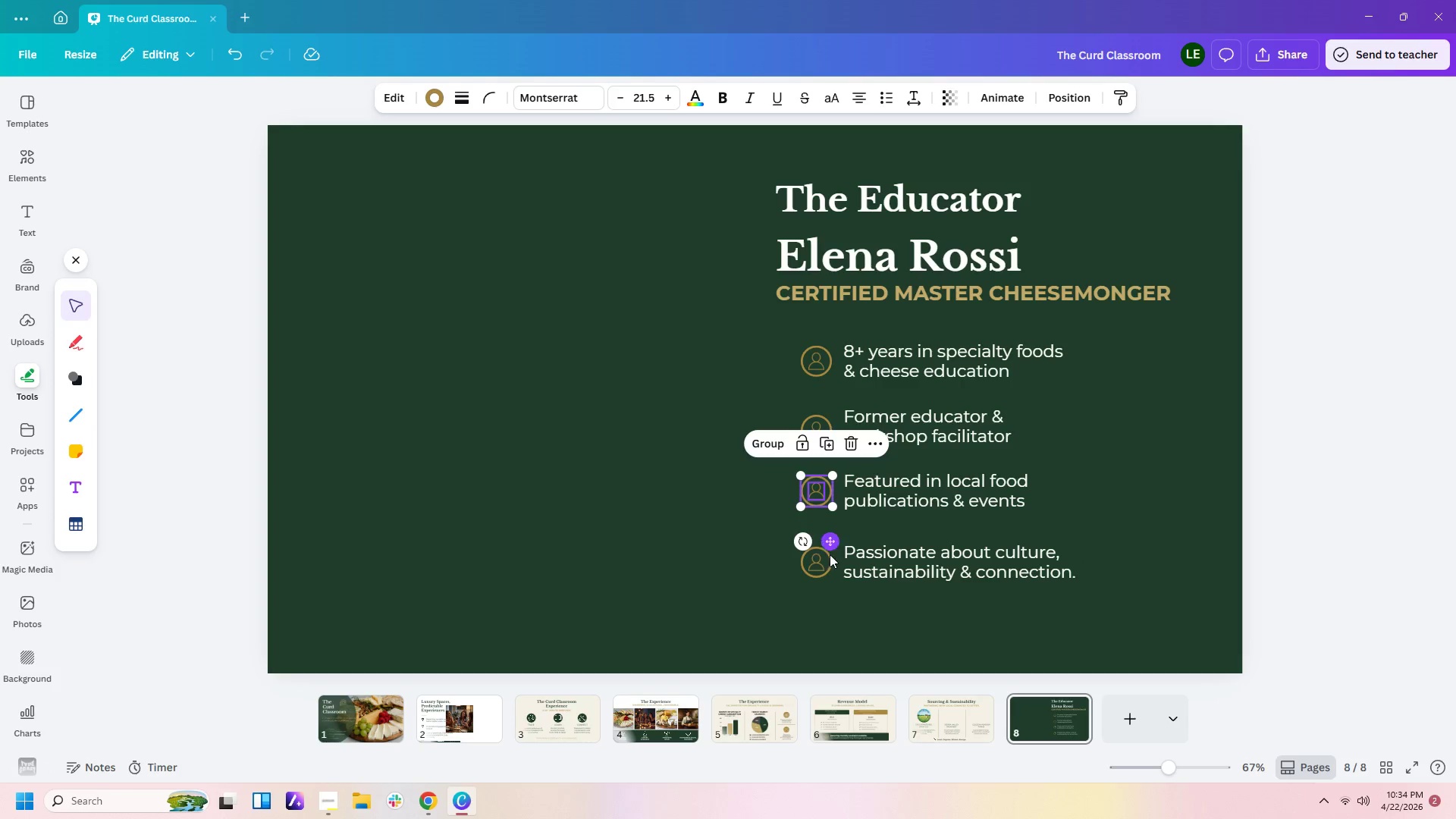 
left_click_drag(start_coordinate=[770, 552], to_coordinate=[833, 562])
 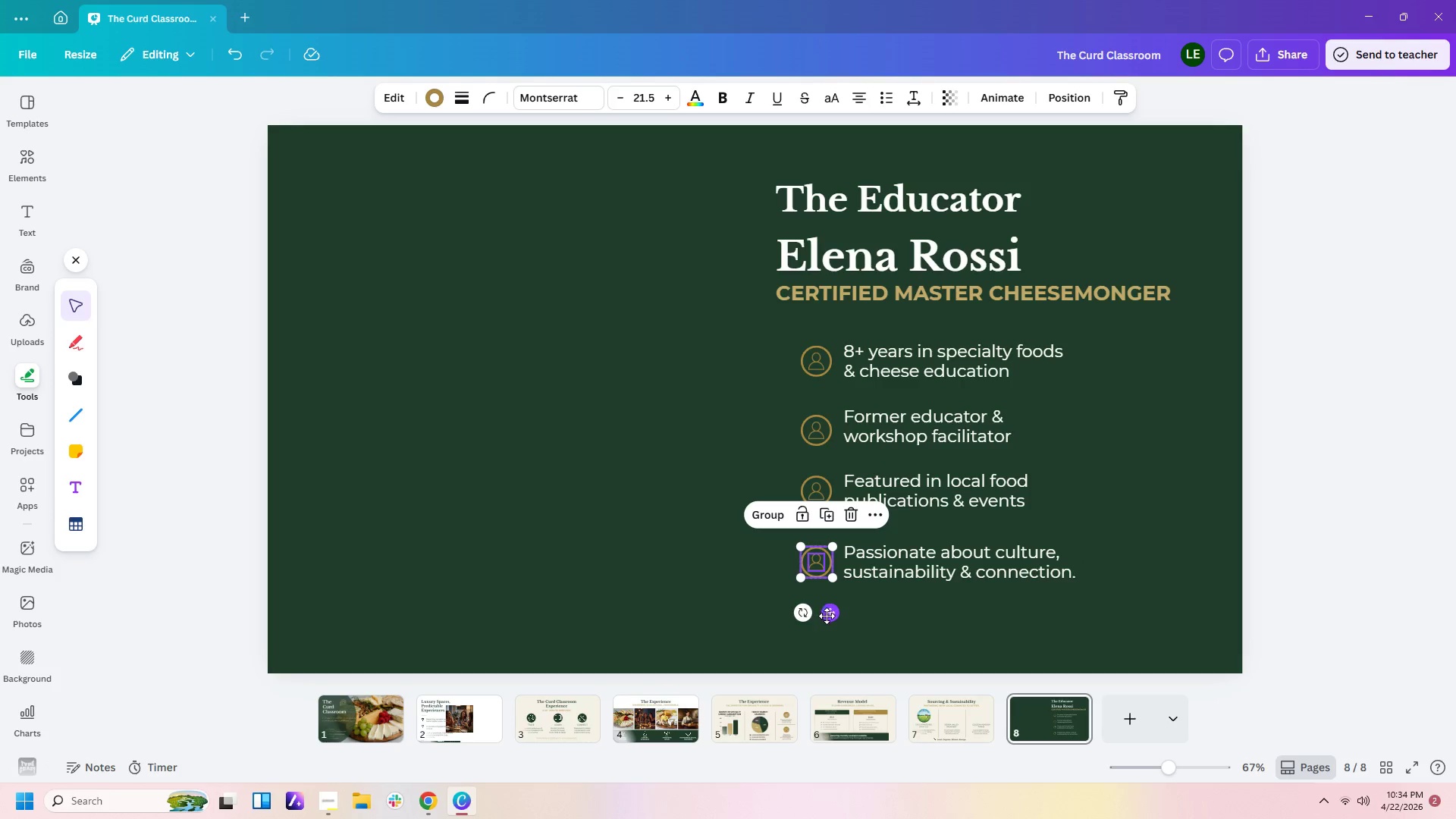 
left_click_drag(start_coordinate=[831, 617], to_coordinate=[831, 612])
 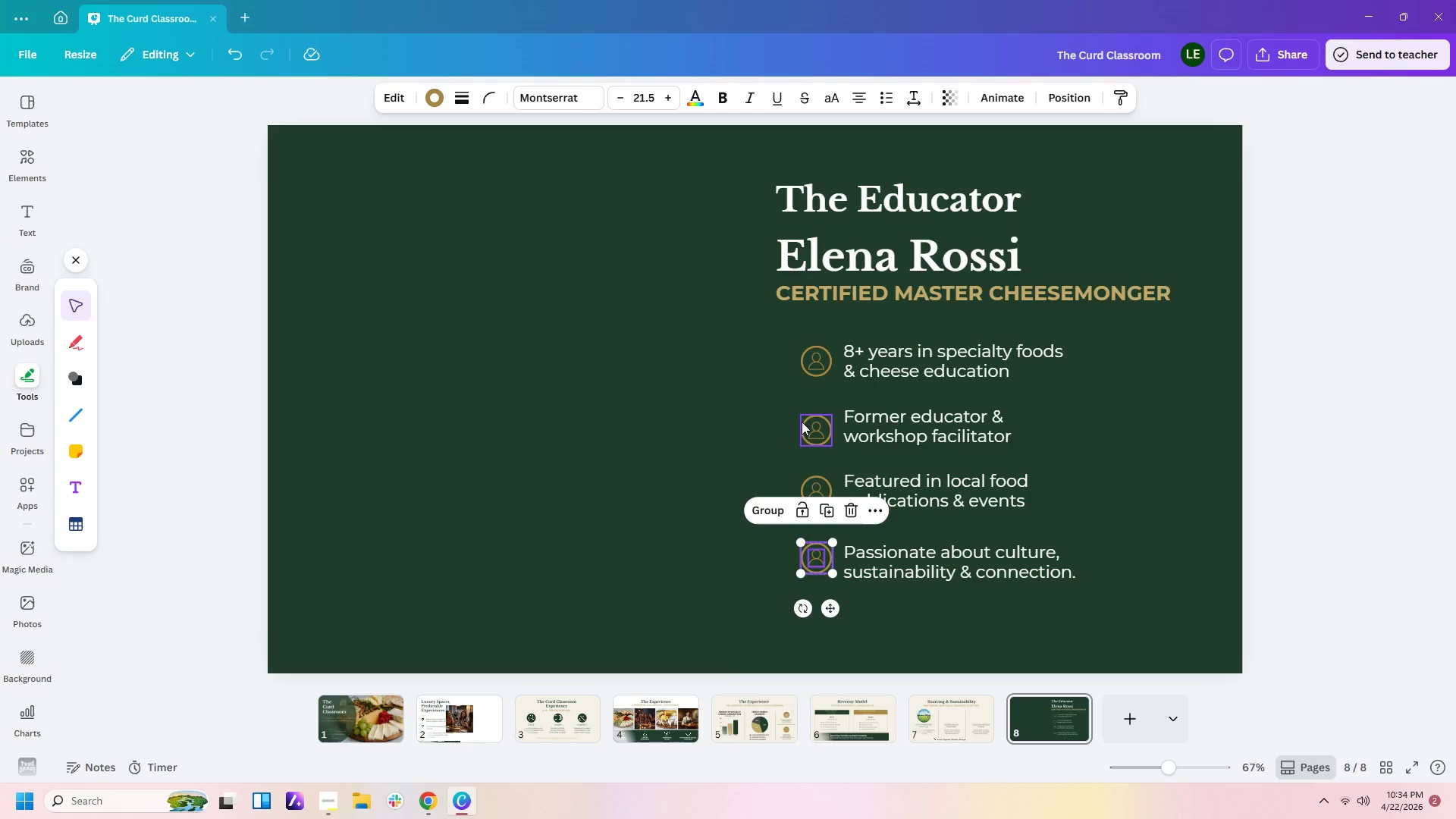 
left_click_drag(start_coordinate=[788, 411], to_coordinate=[822, 427])
 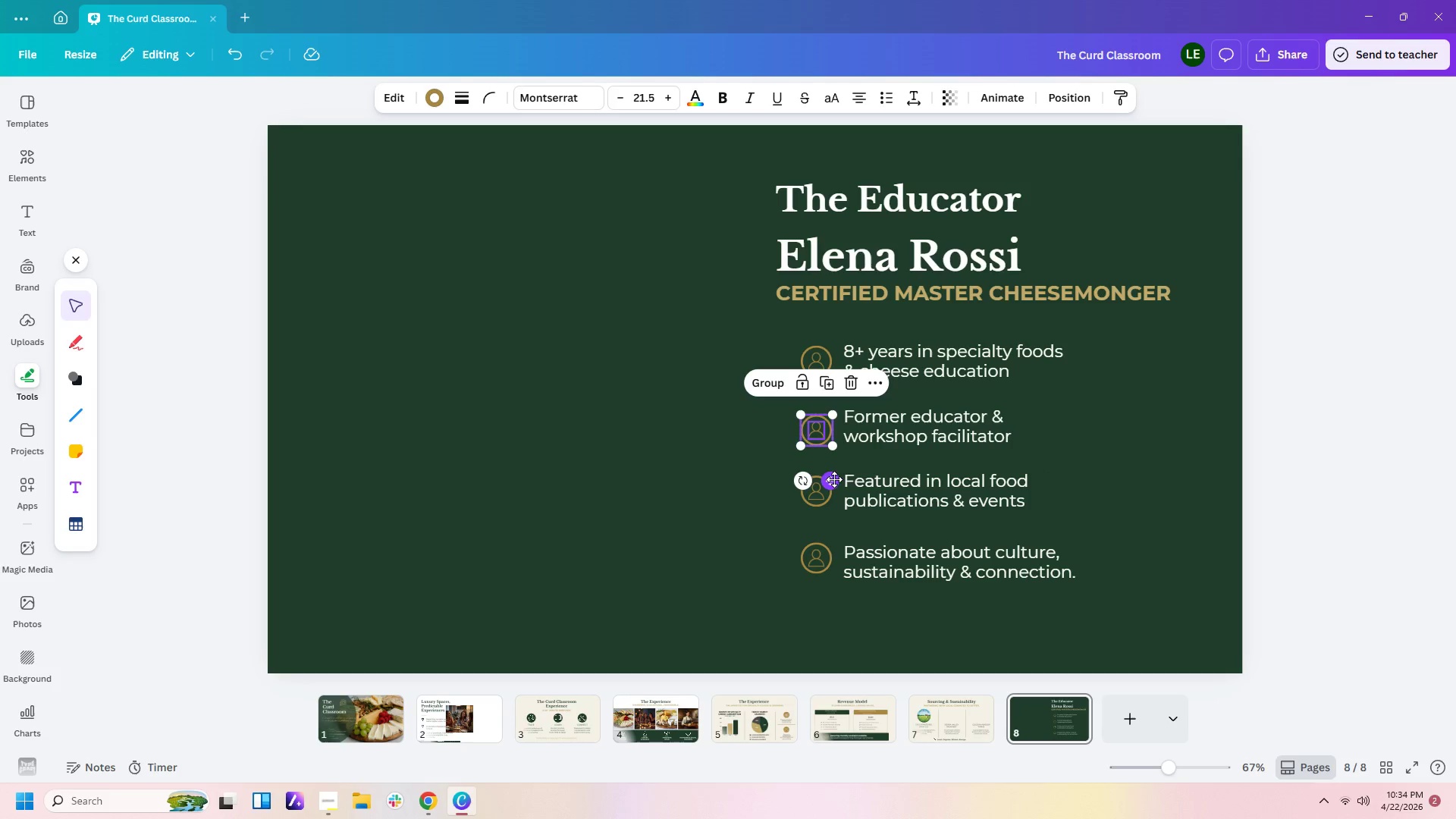 
left_click_drag(start_coordinate=[829, 481], to_coordinate=[828, 474])
 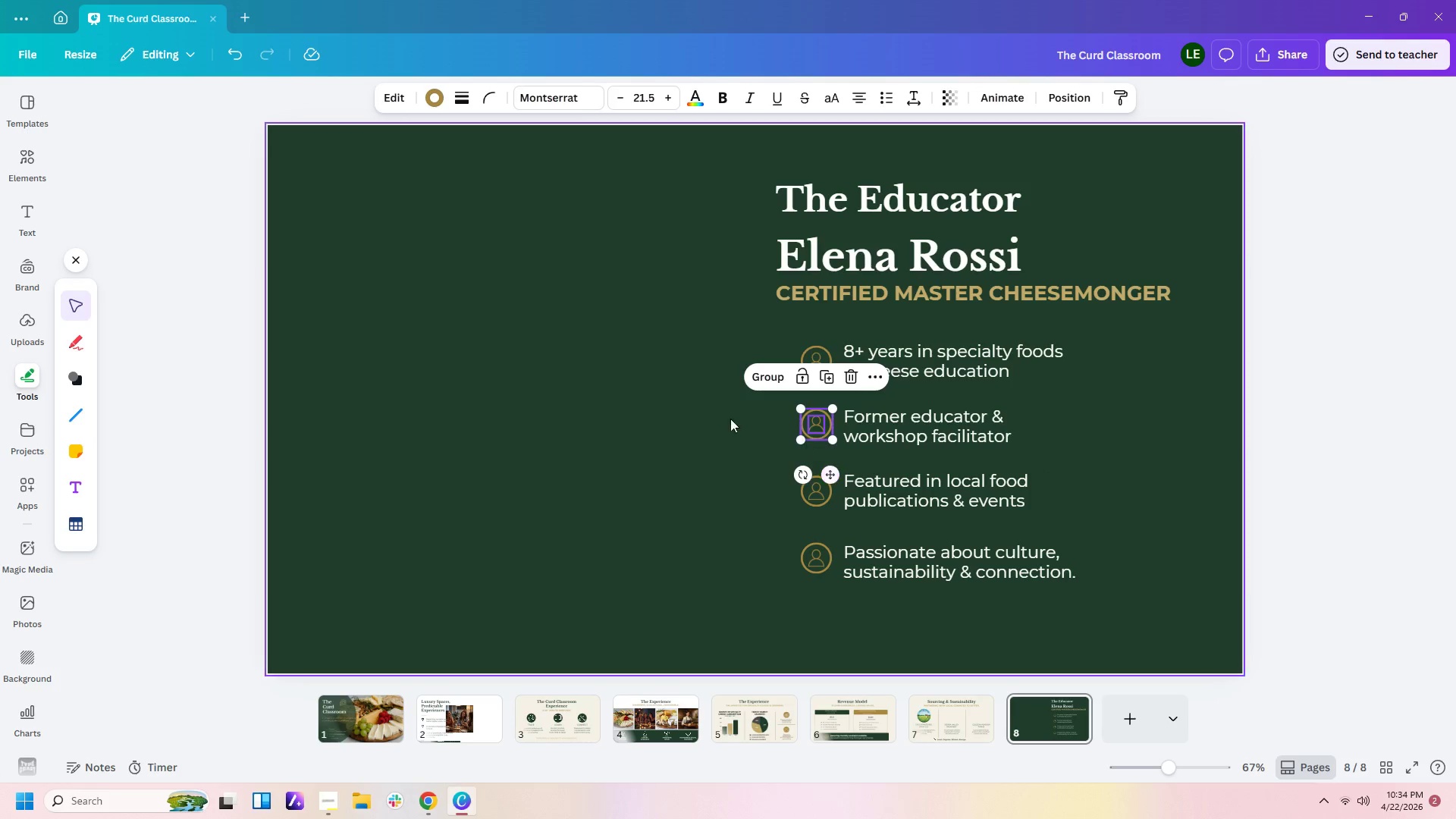 
left_click([720, 416])
 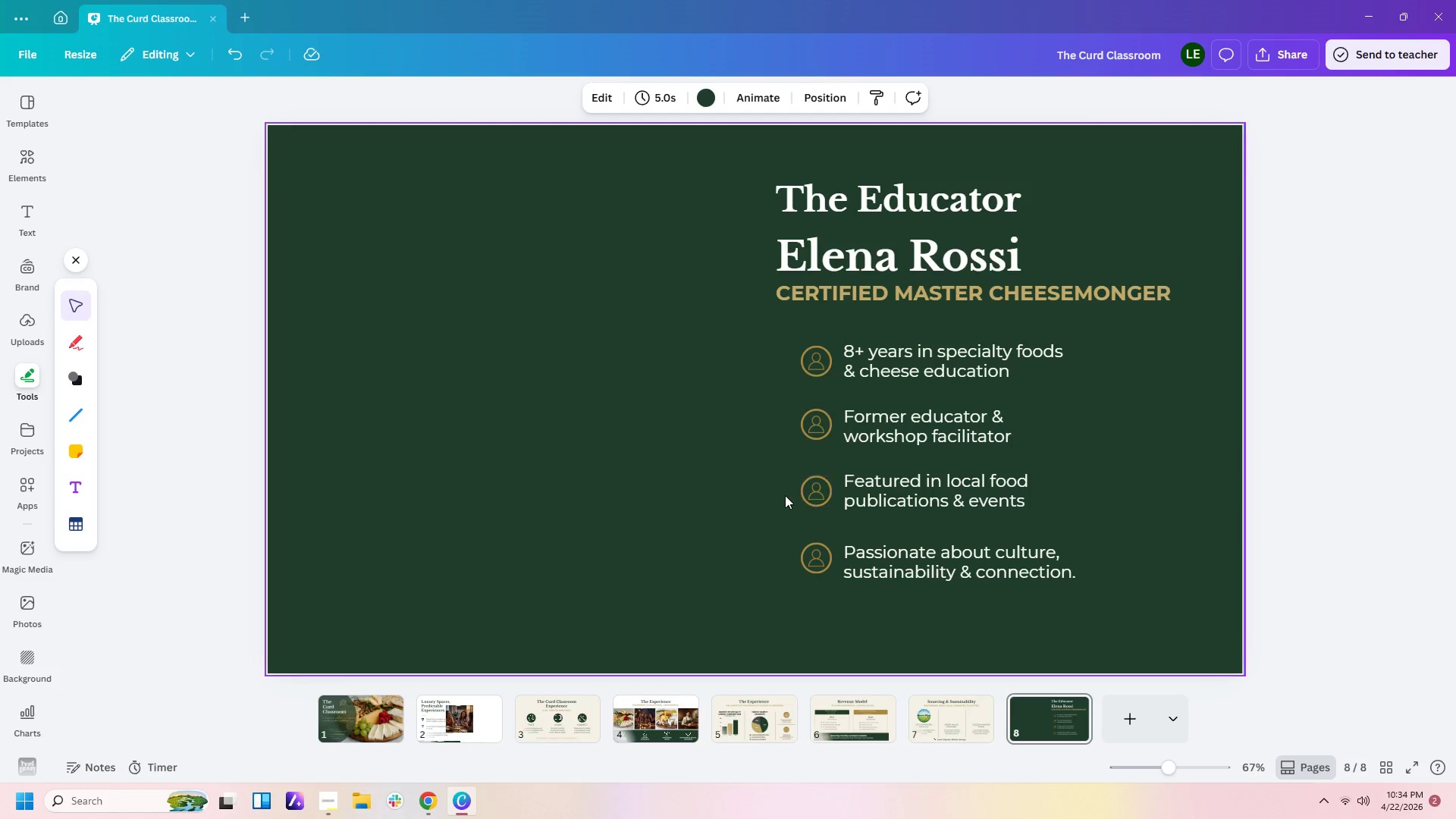 
left_click_drag(start_coordinate=[761, 486], to_coordinate=[802, 490])
 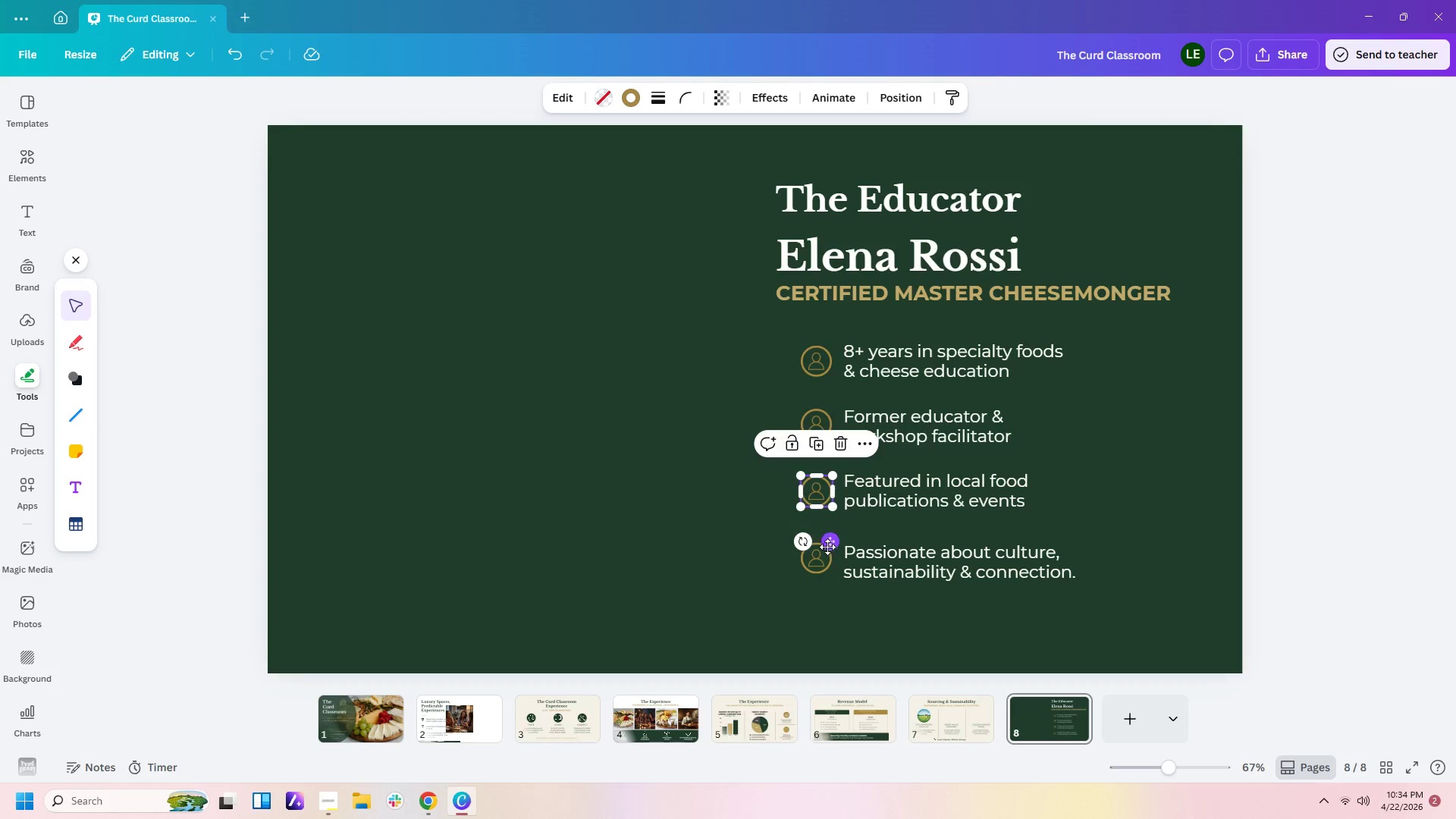 
left_click([783, 509])
 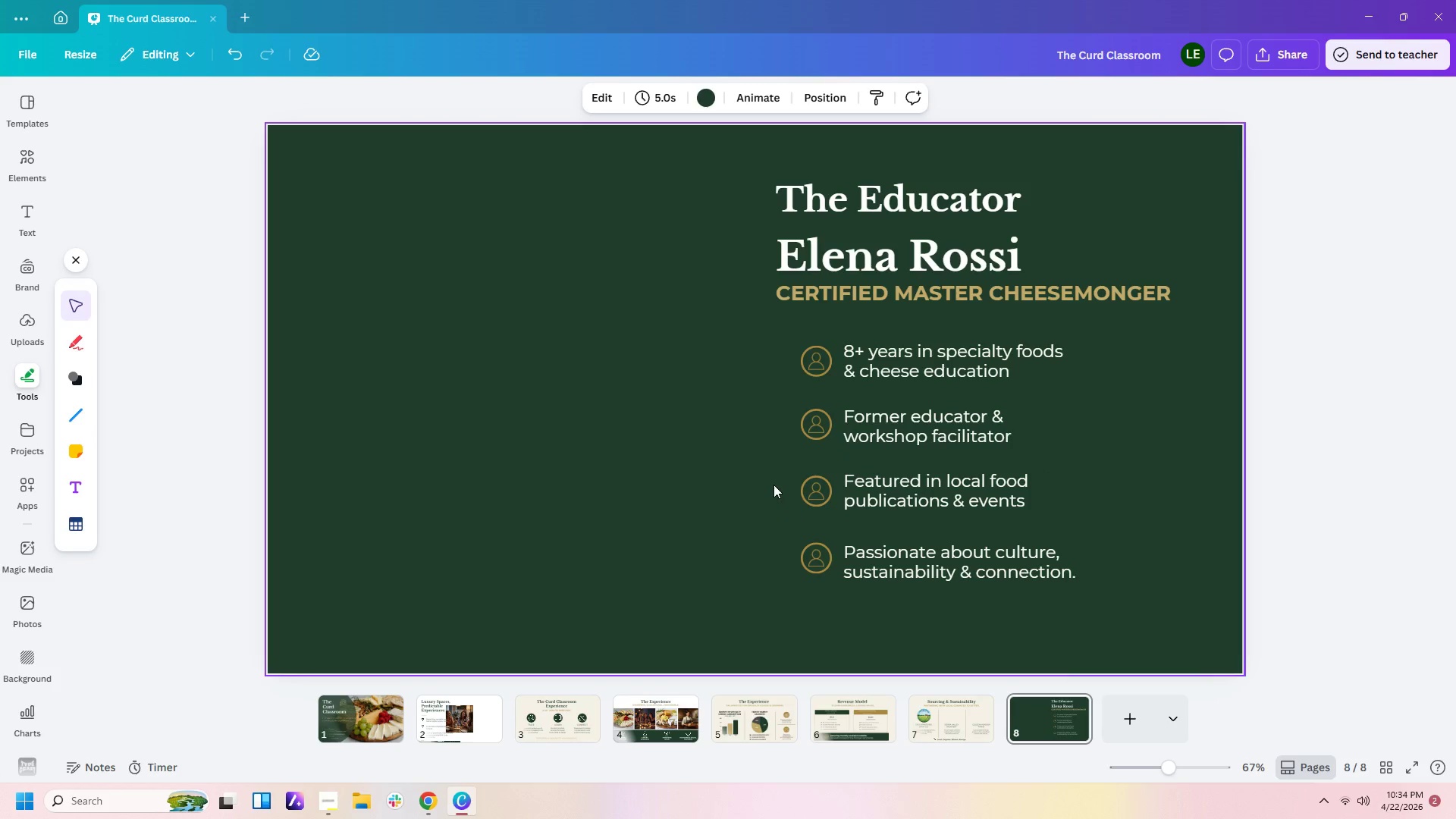 
left_click_drag(start_coordinate=[774, 483], to_coordinate=[821, 485])
 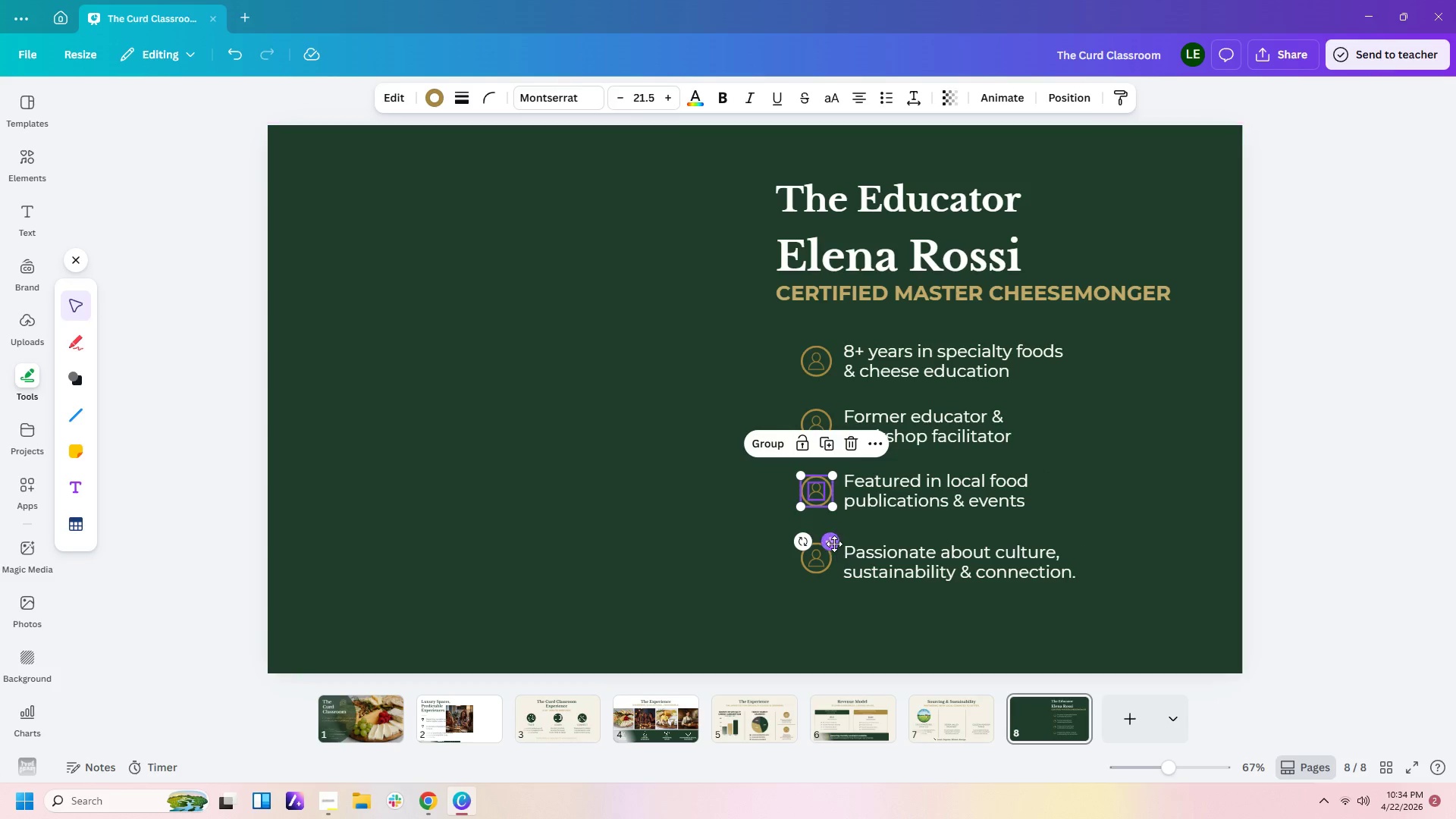 
left_click_drag(start_coordinate=[834, 544], to_coordinate=[834, 538])
 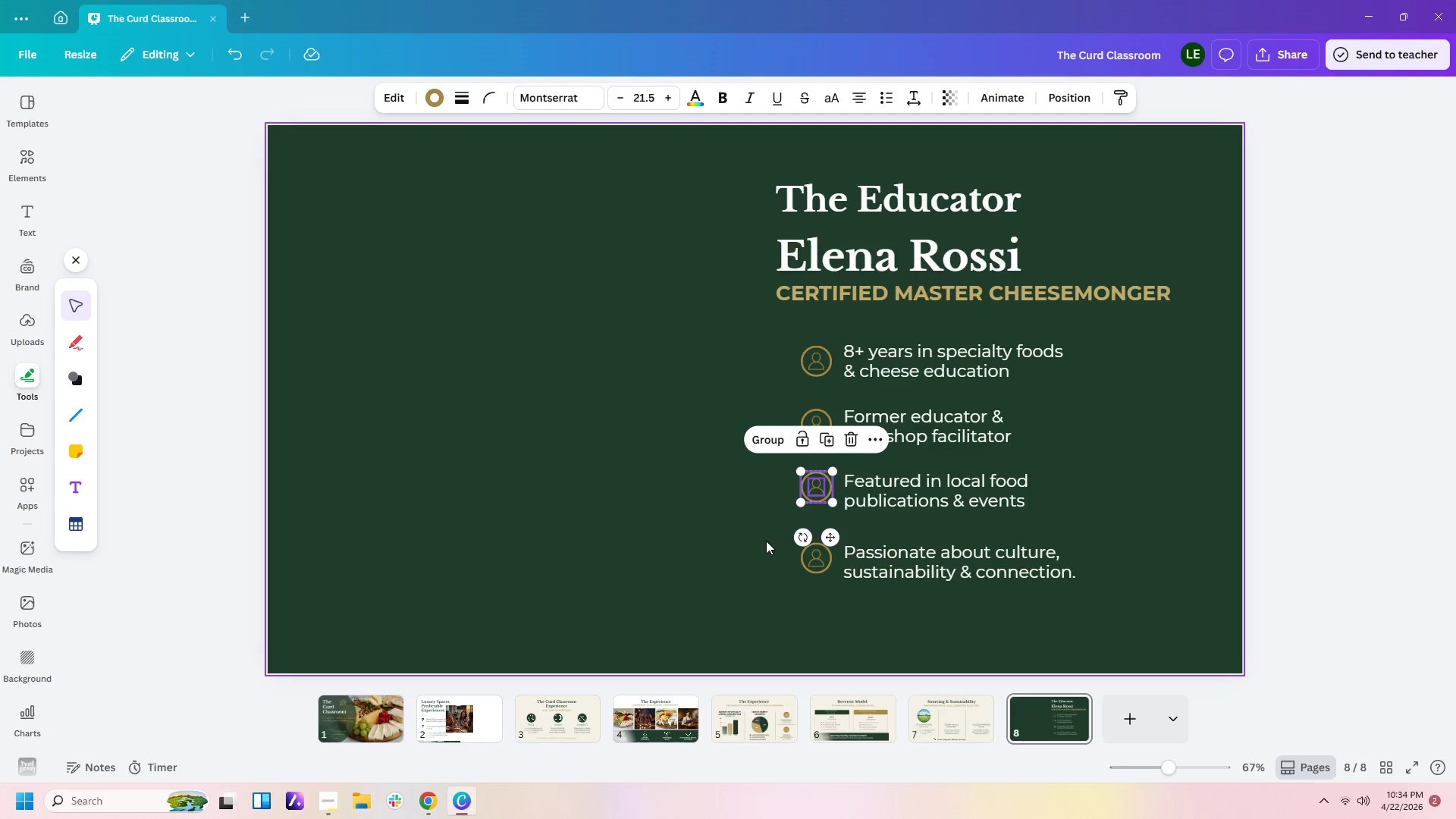 
left_click_drag(start_coordinate=[766, 541], to_coordinate=[825, 550])
 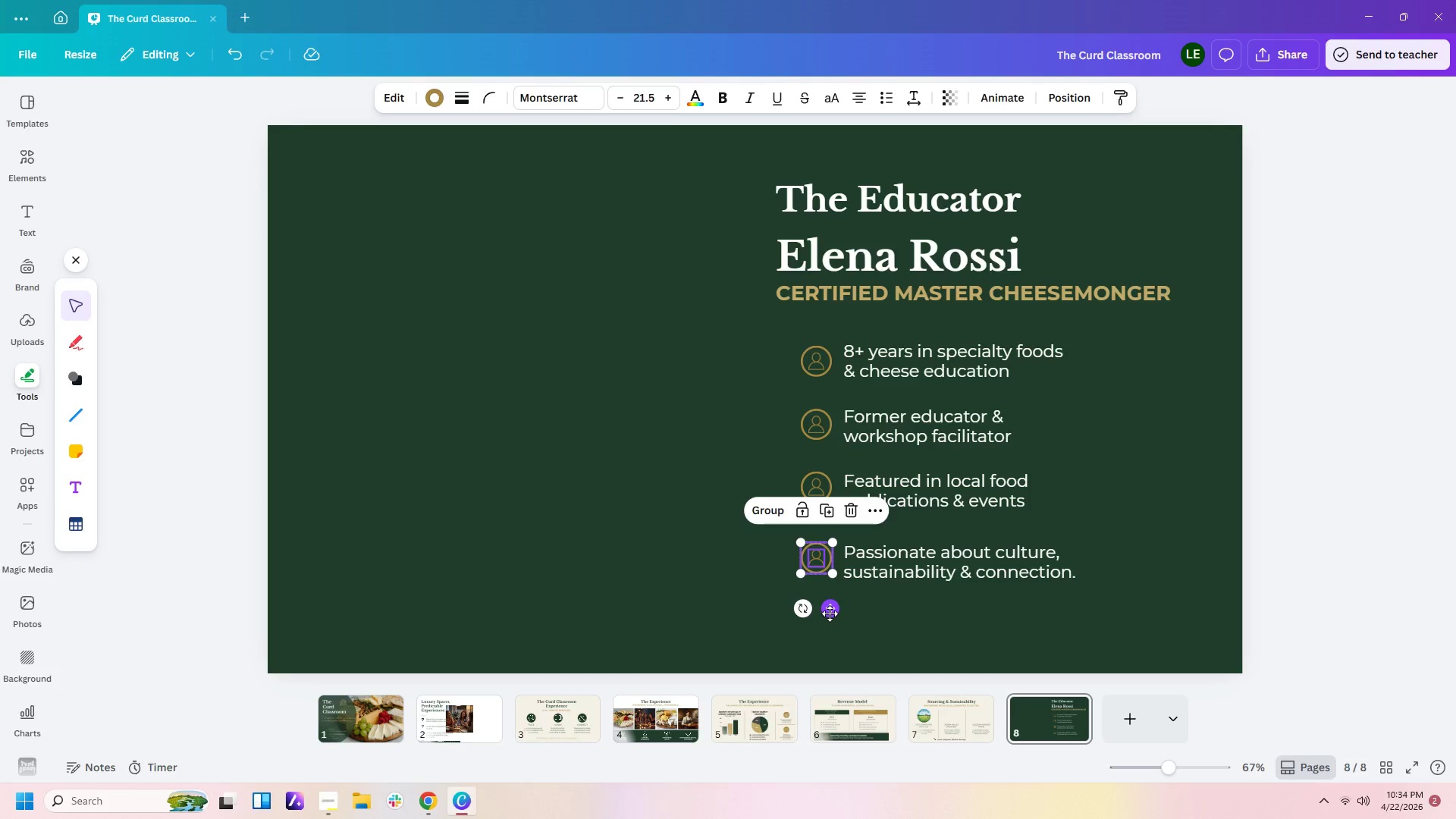 
left_click([830, 613])
 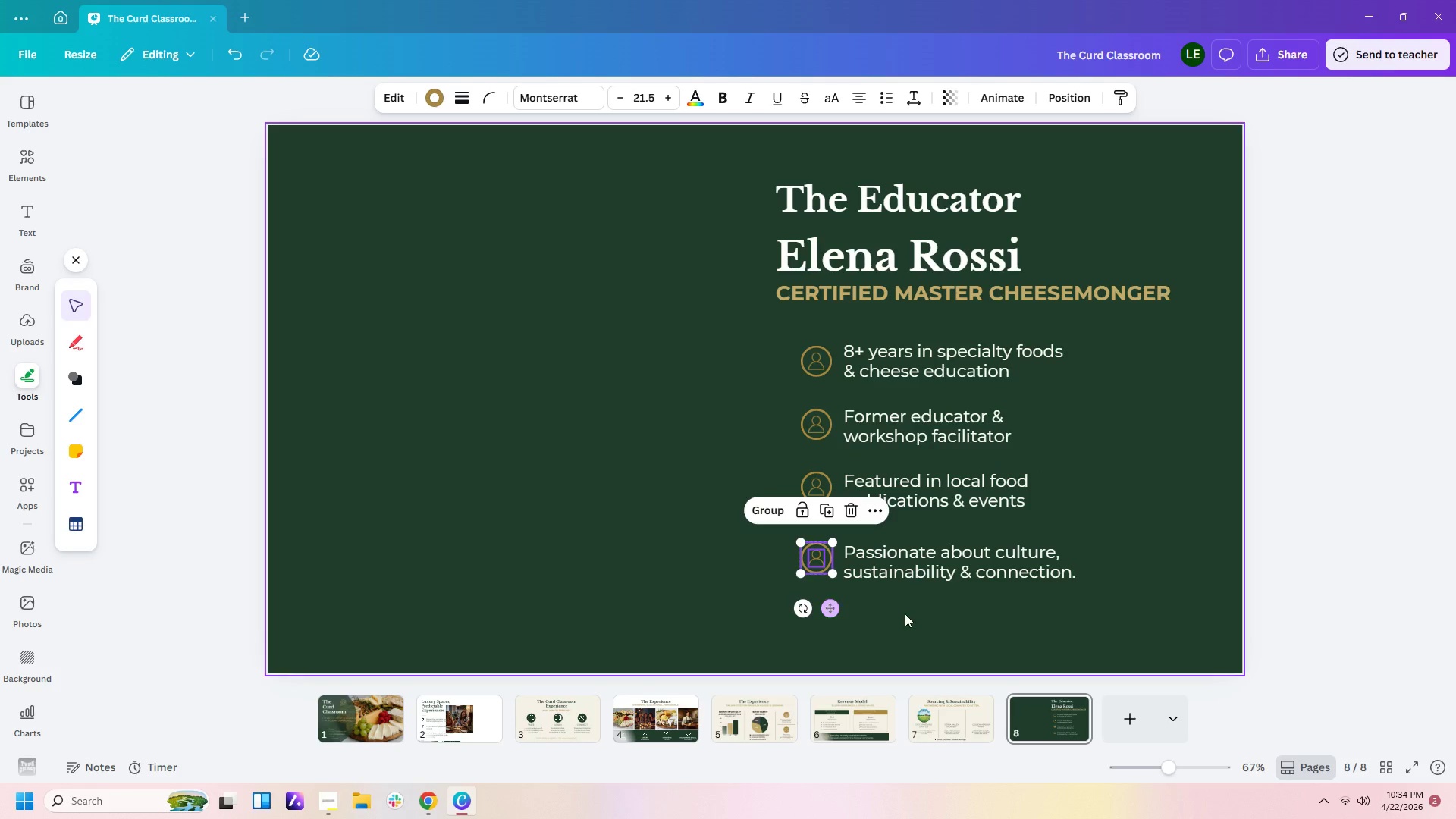 
left_click([905, 613])
 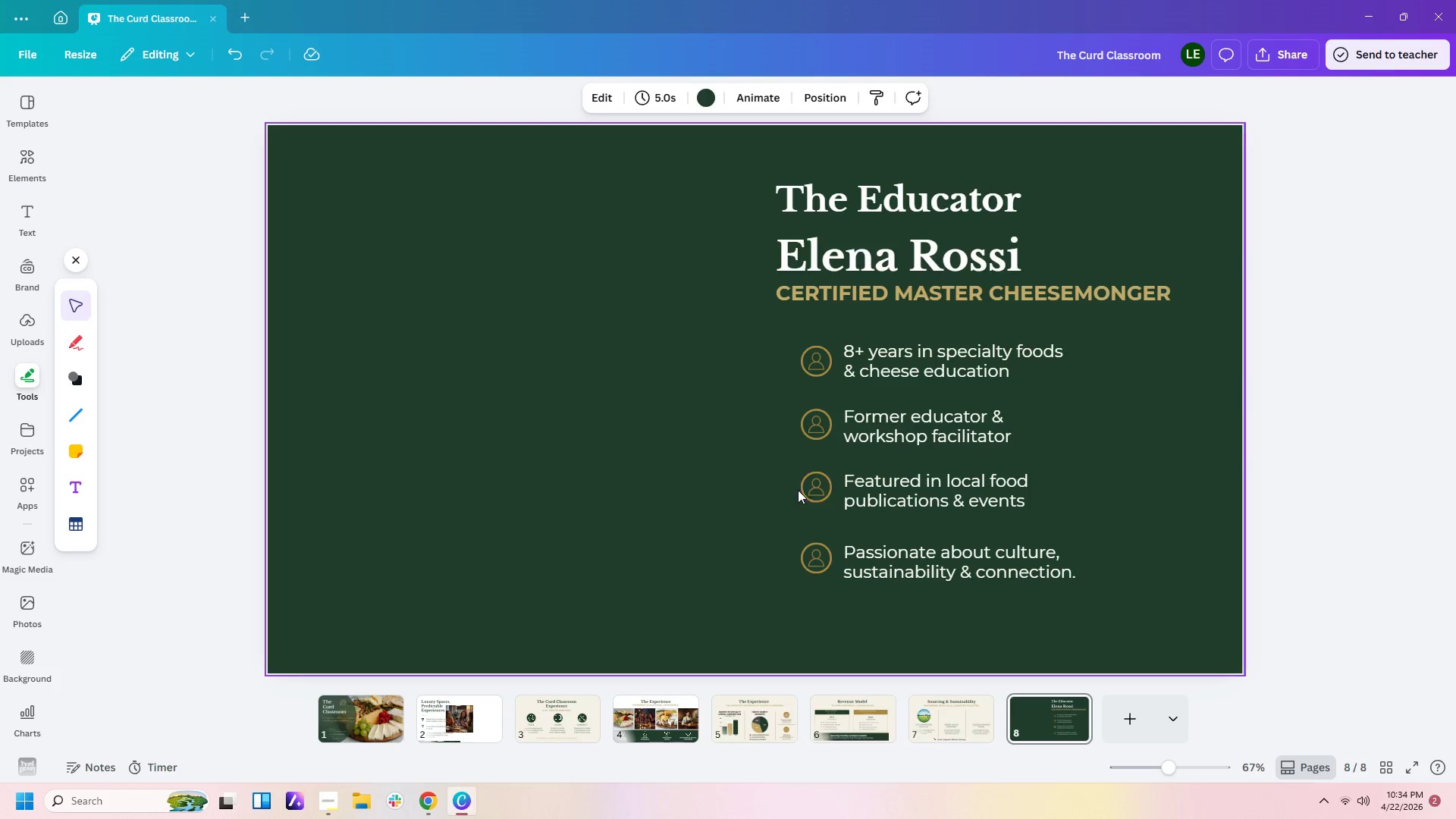 
left_click([1119, 535])
 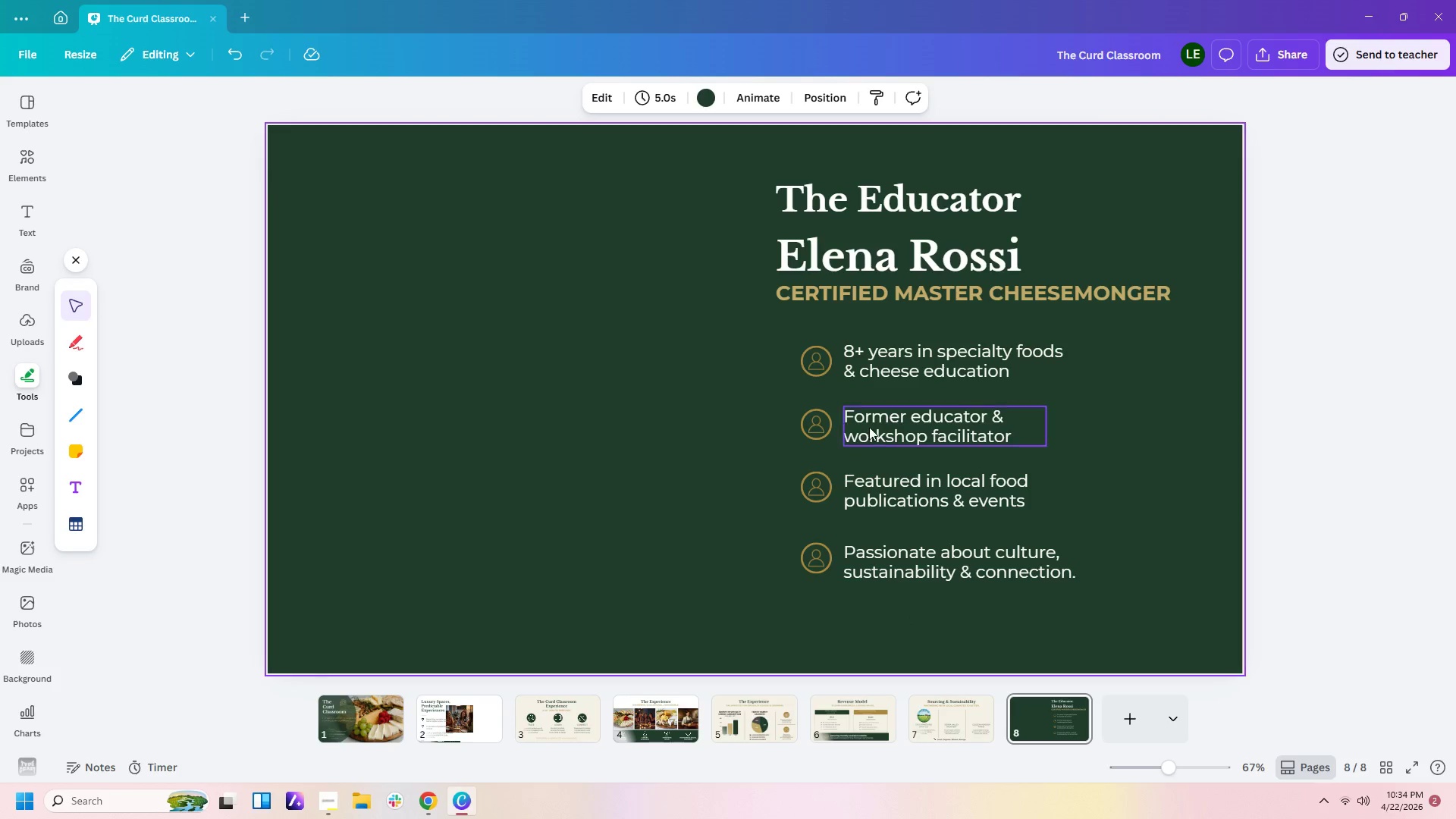 
left_click_drag(start_coordinate=[782, 349], to_coordinate=[817, 574])
 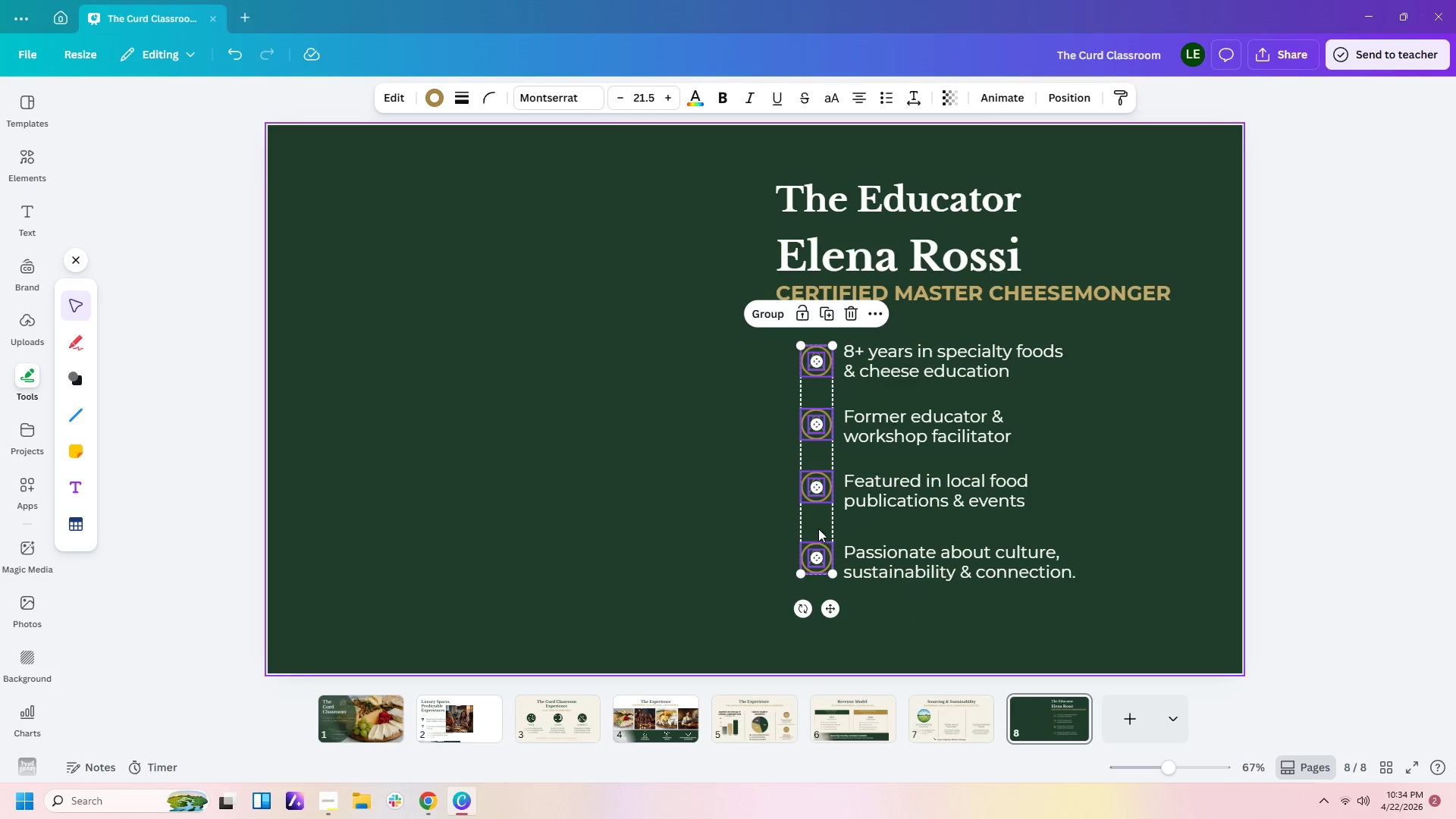 
left_click_drag(start_coordinate=[817, 526], to_coordinate=[812, 527])
 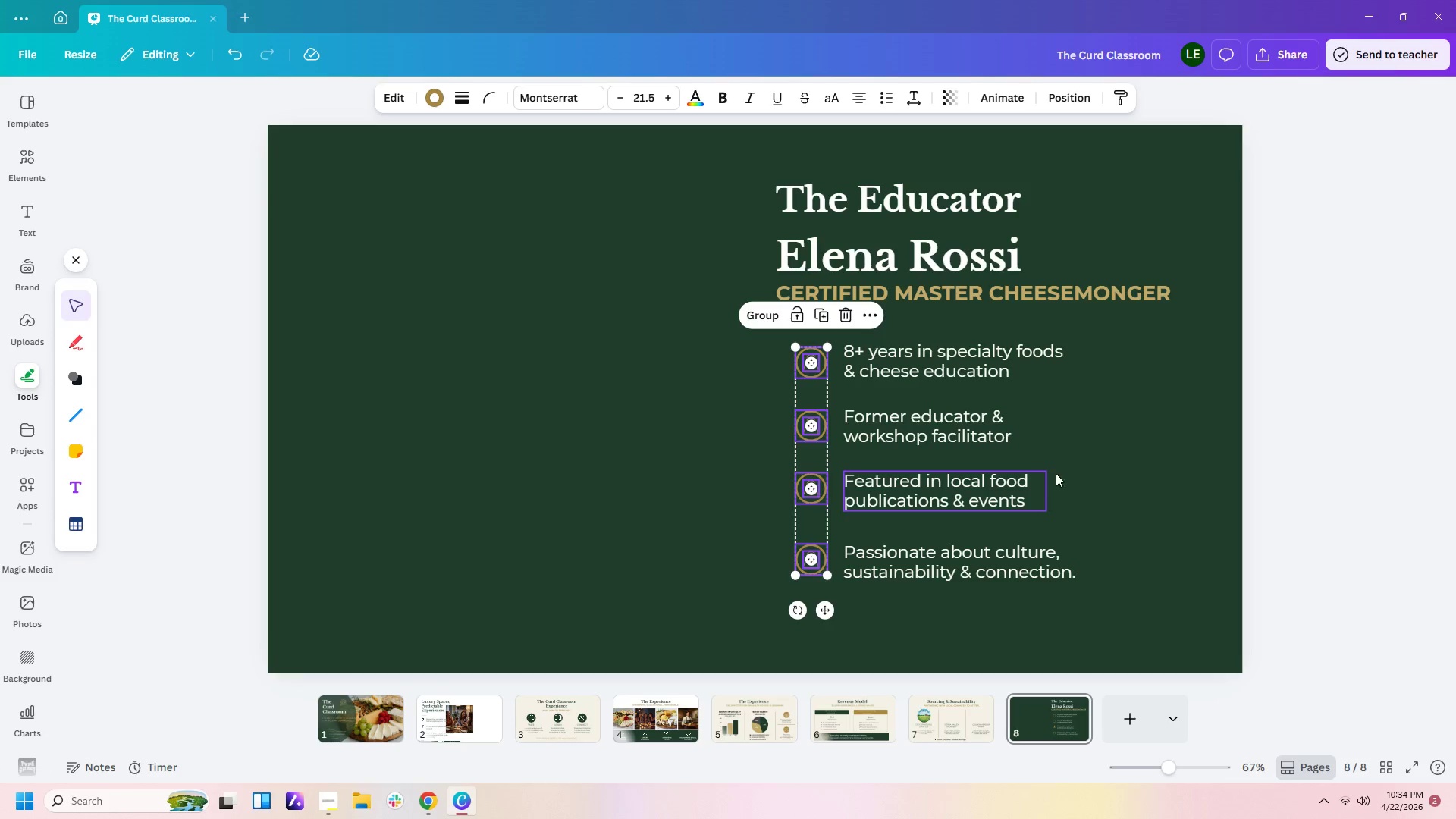 
left_click([1090, 469])
 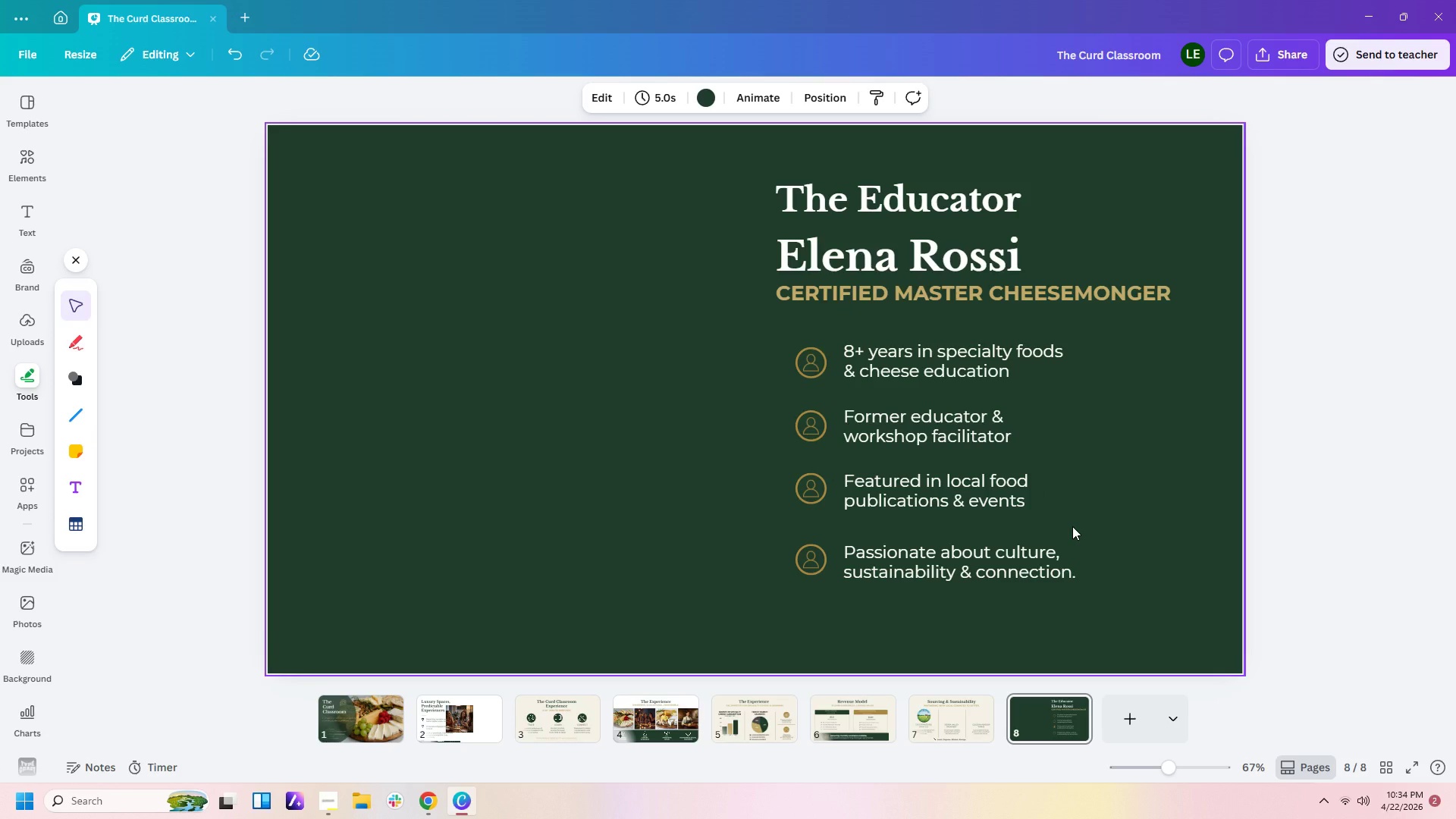 
wait(5.52)
 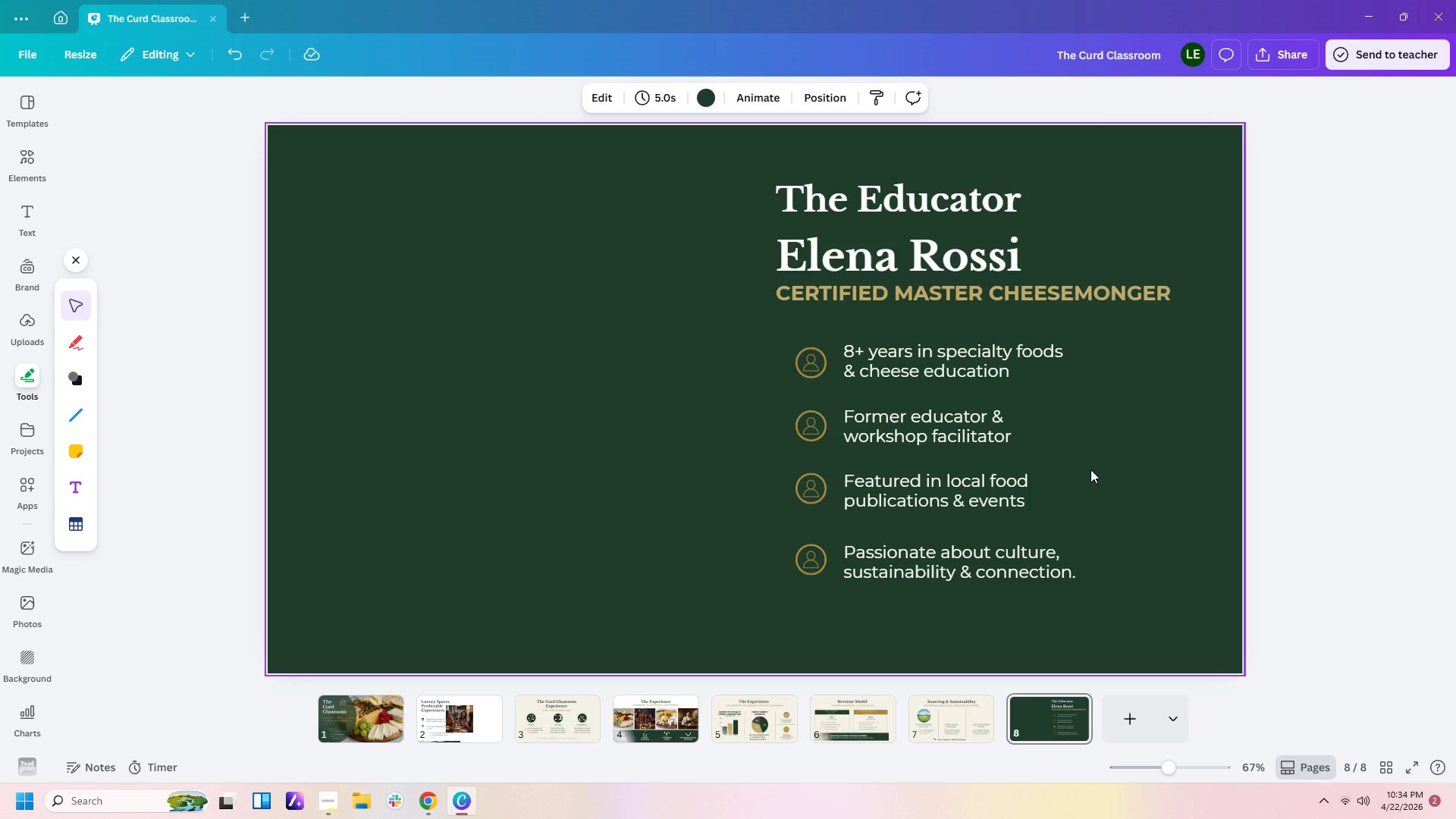 
left_click([1141, 531])
 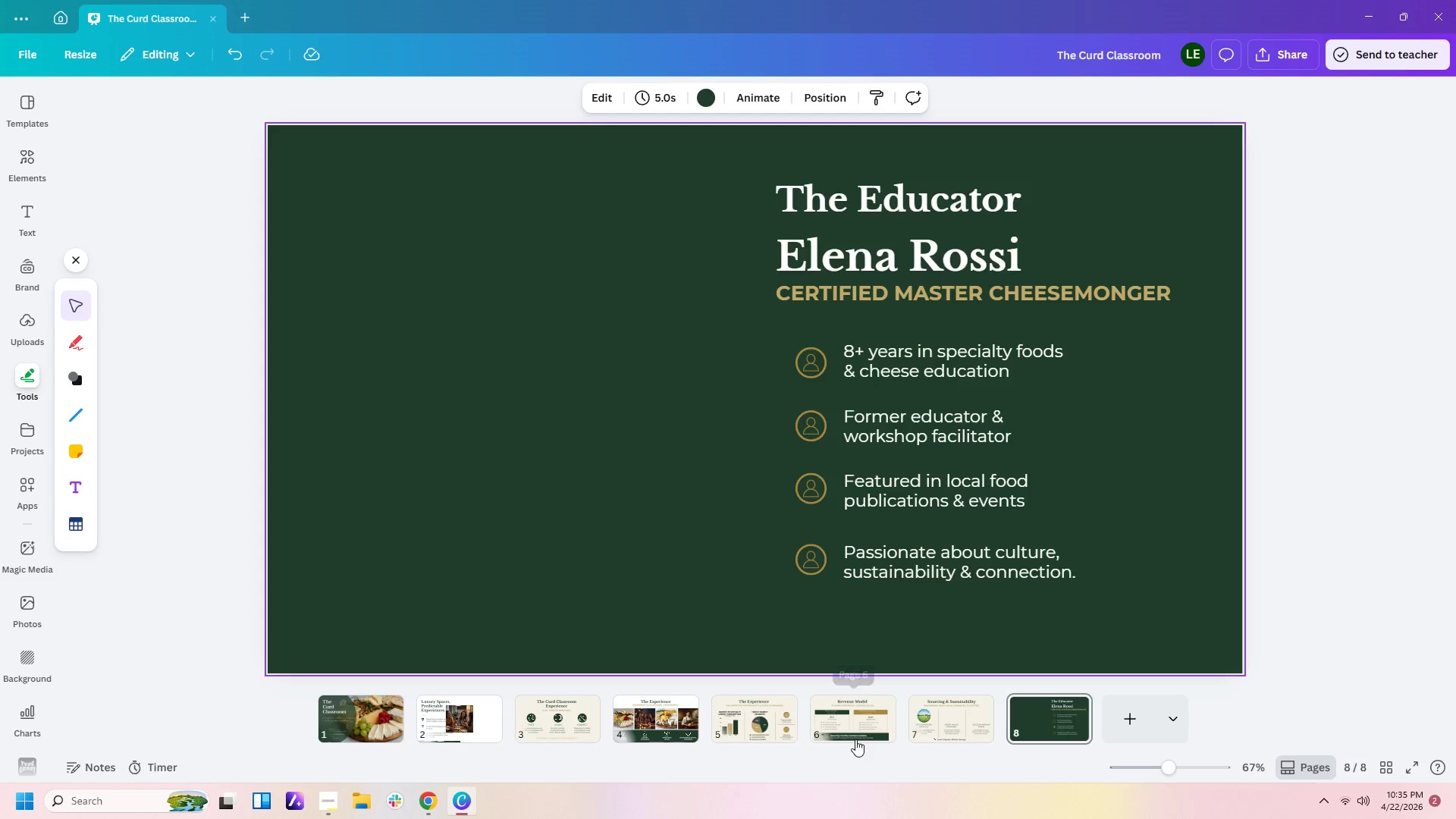 
left_click([886, 725])
 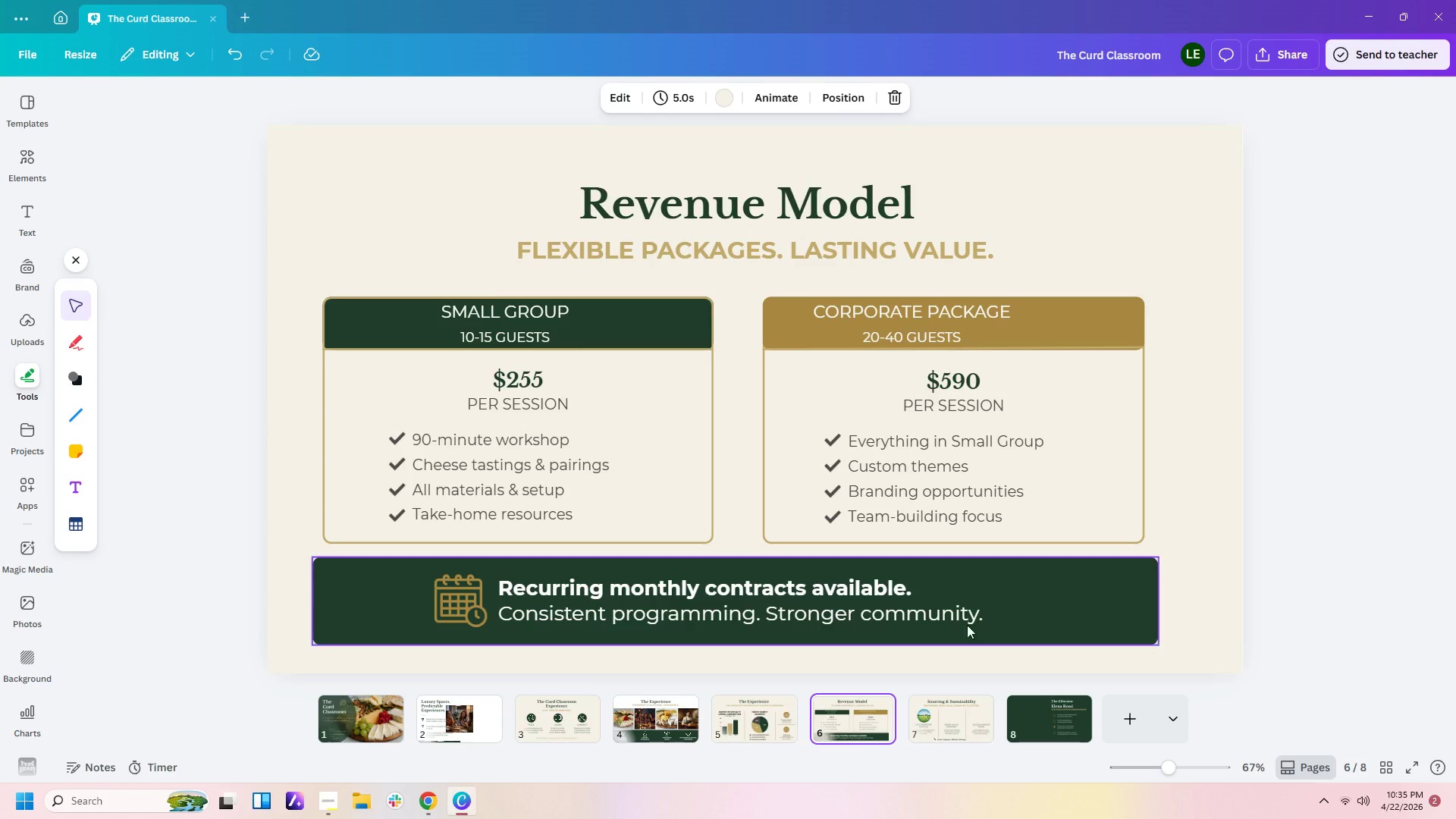 
left_click([1008, 612])
 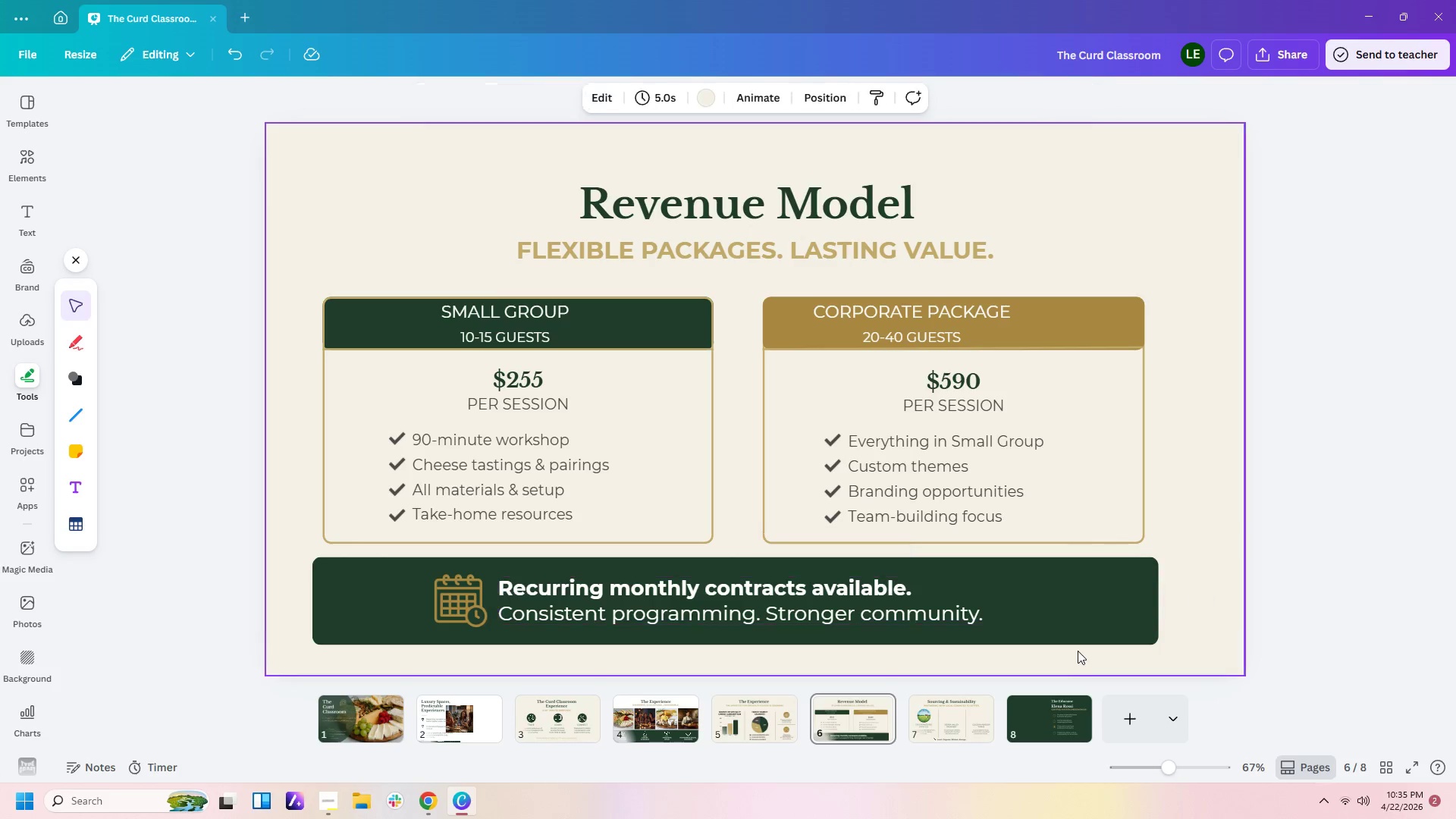 
double_click([1081, 642])
 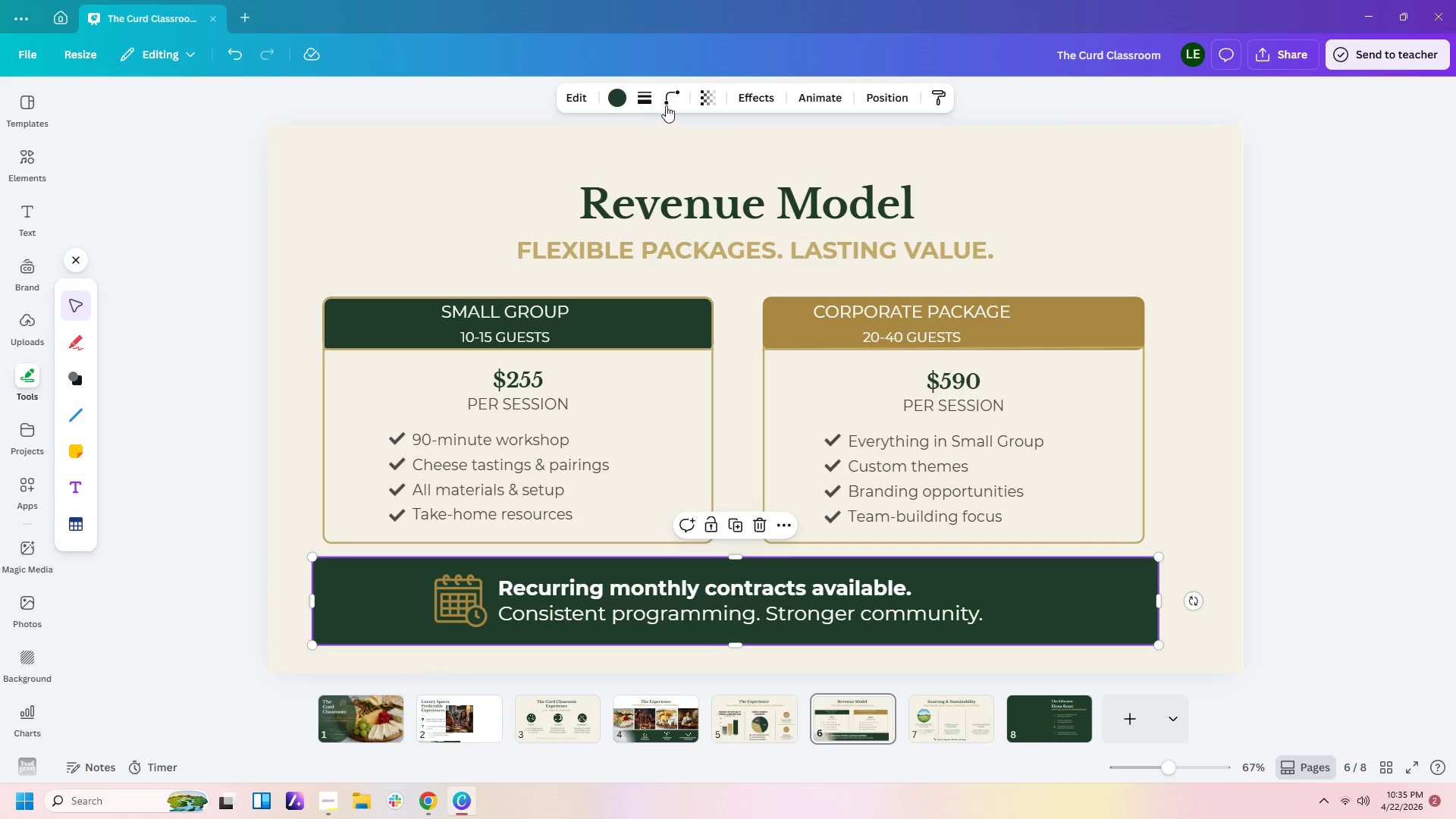 
left_click([654, 101])
 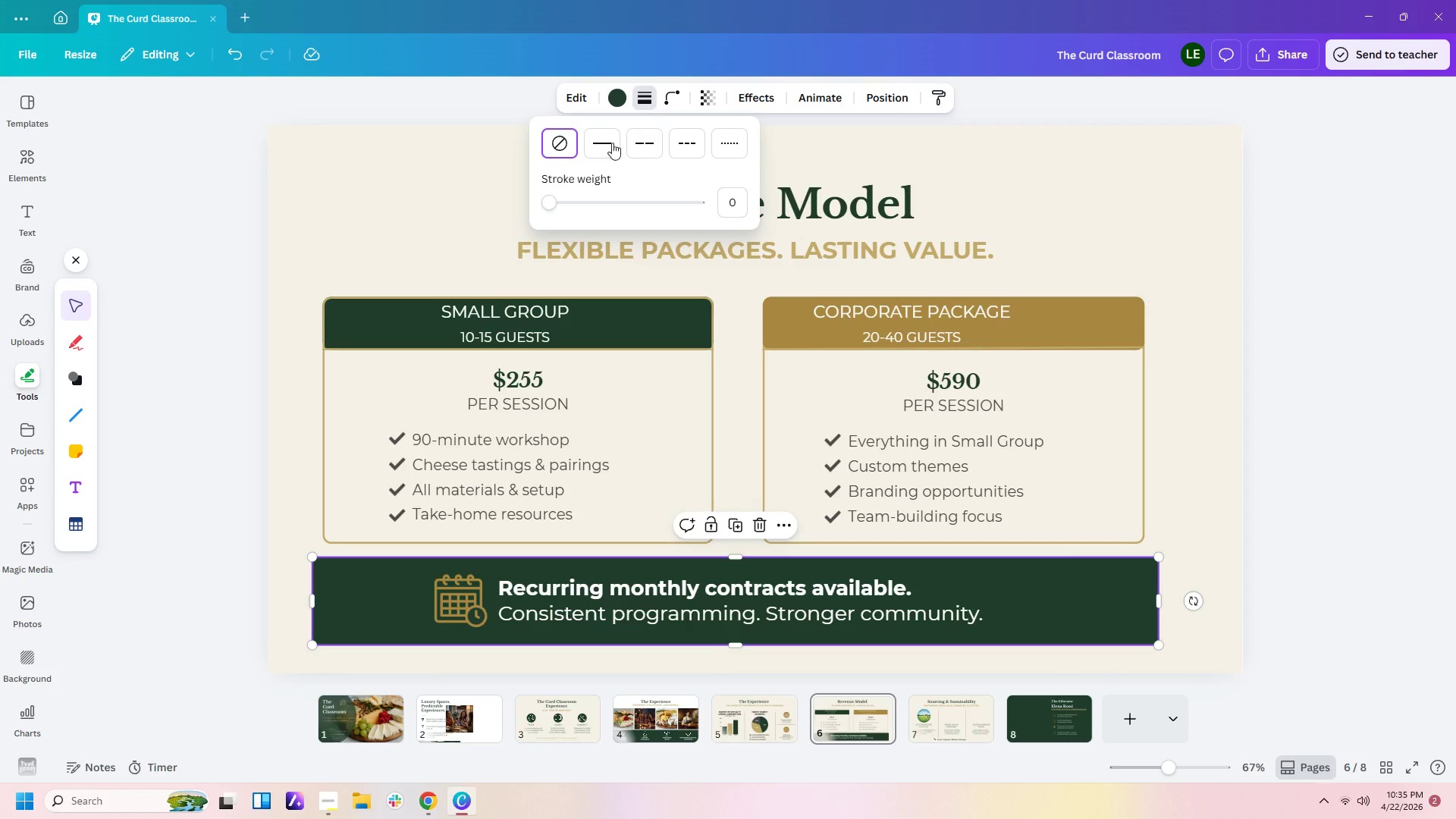 
left_click([605, 146])
 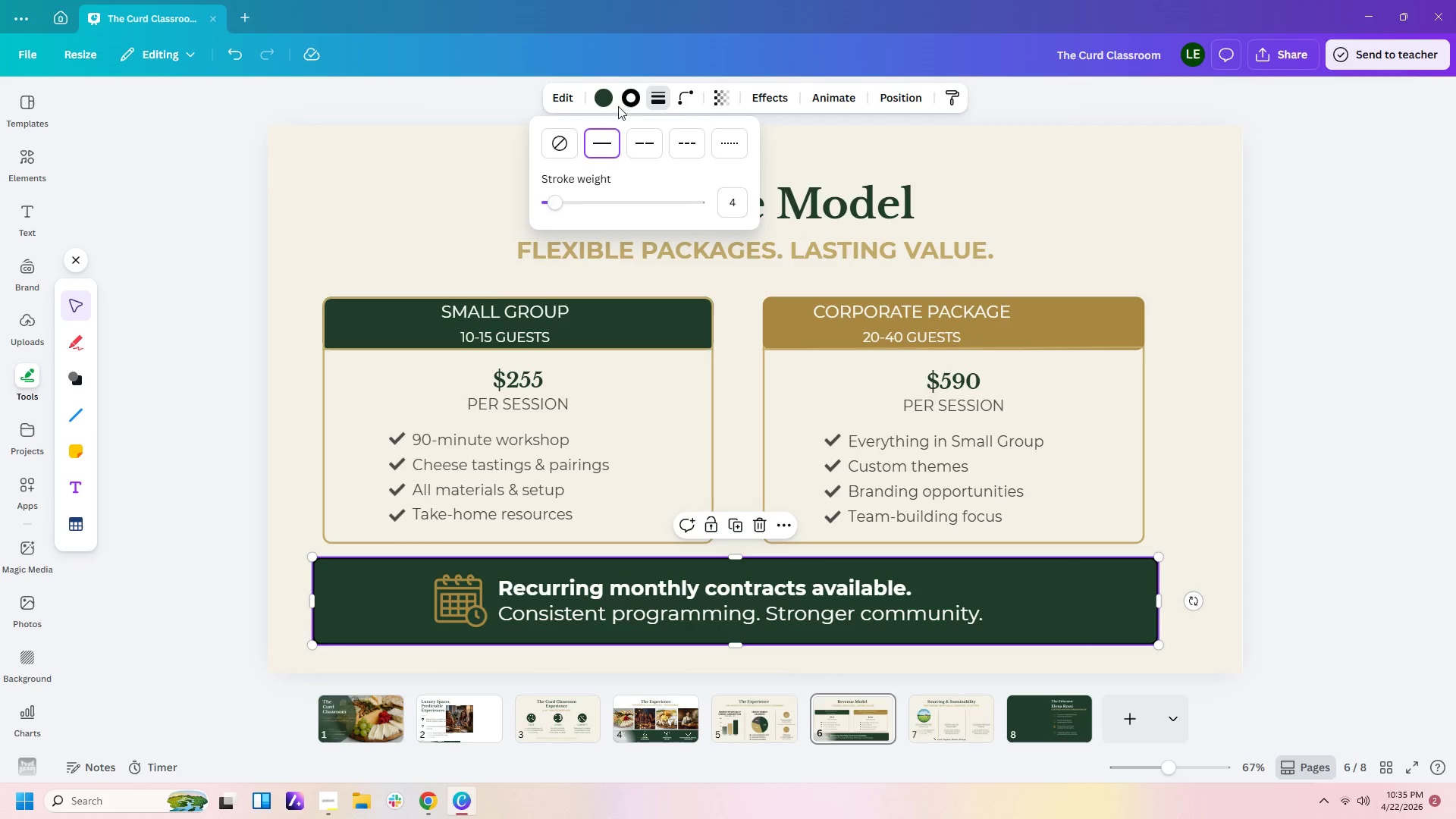 
left_click([637, 101])
 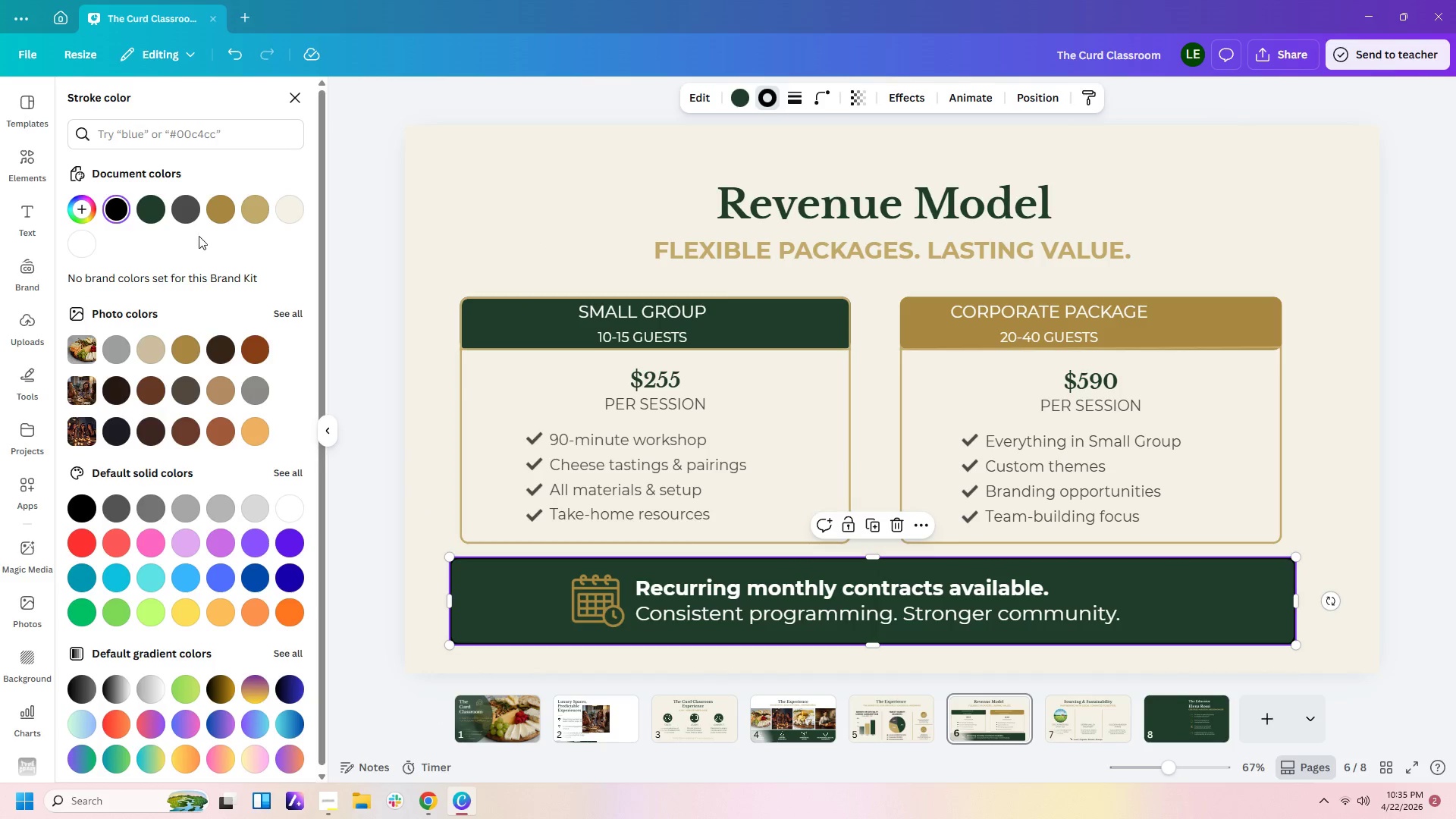 
left_click([218, 214])
 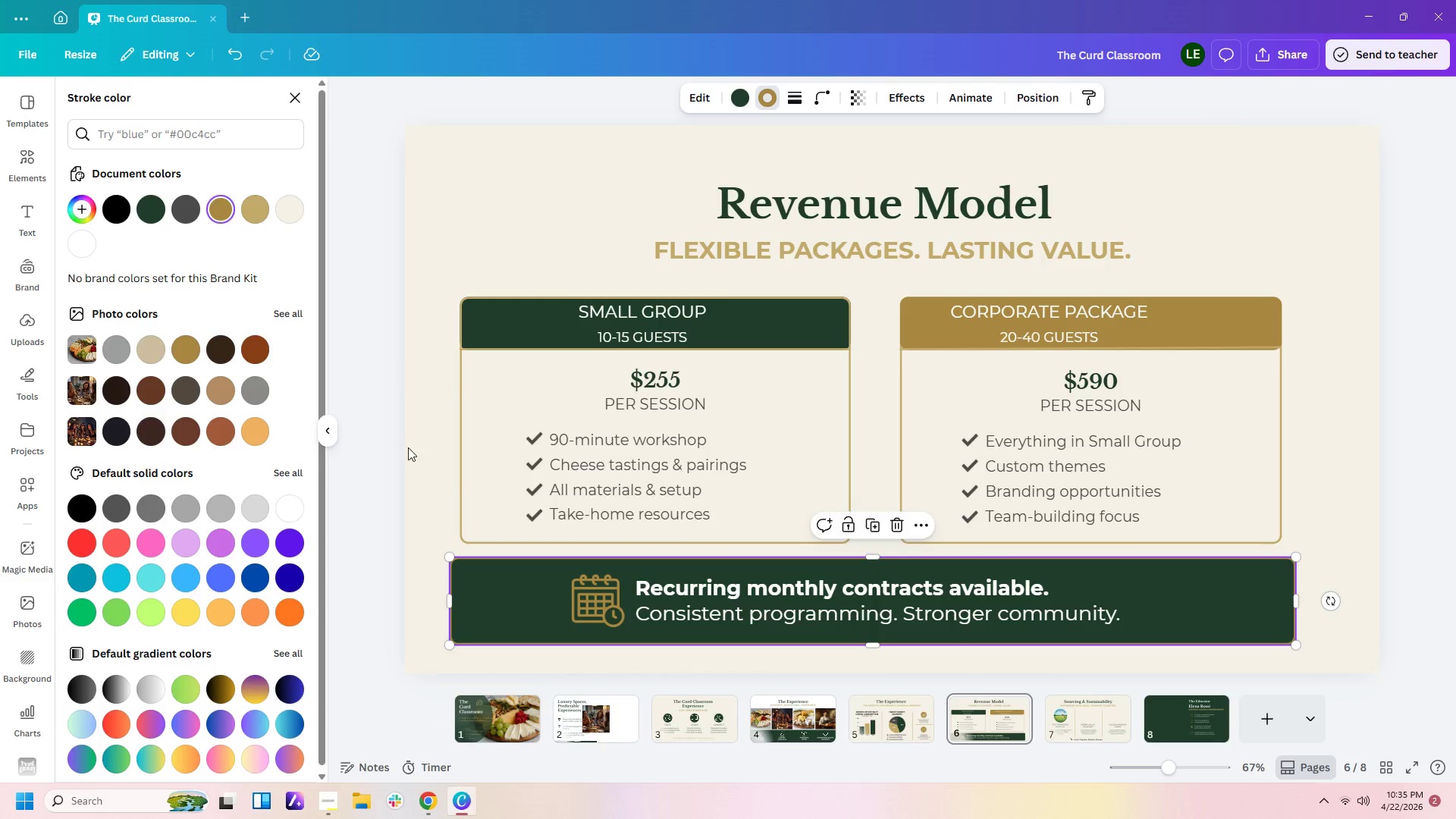 
left_click([408, 458])
 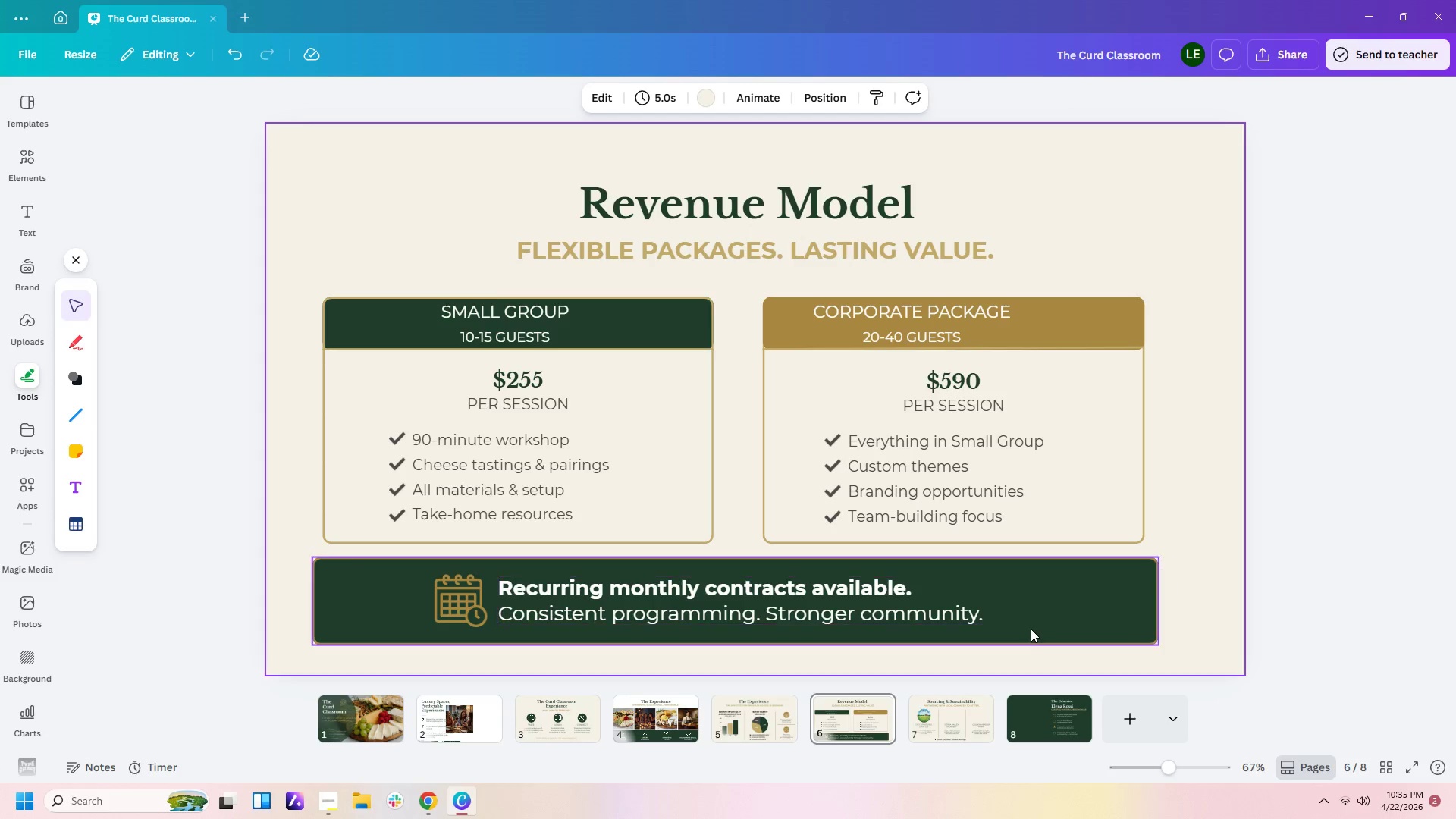 
left_click_drag(start_coordinate=[1035, 673], to_coordinate=[968, 606])
 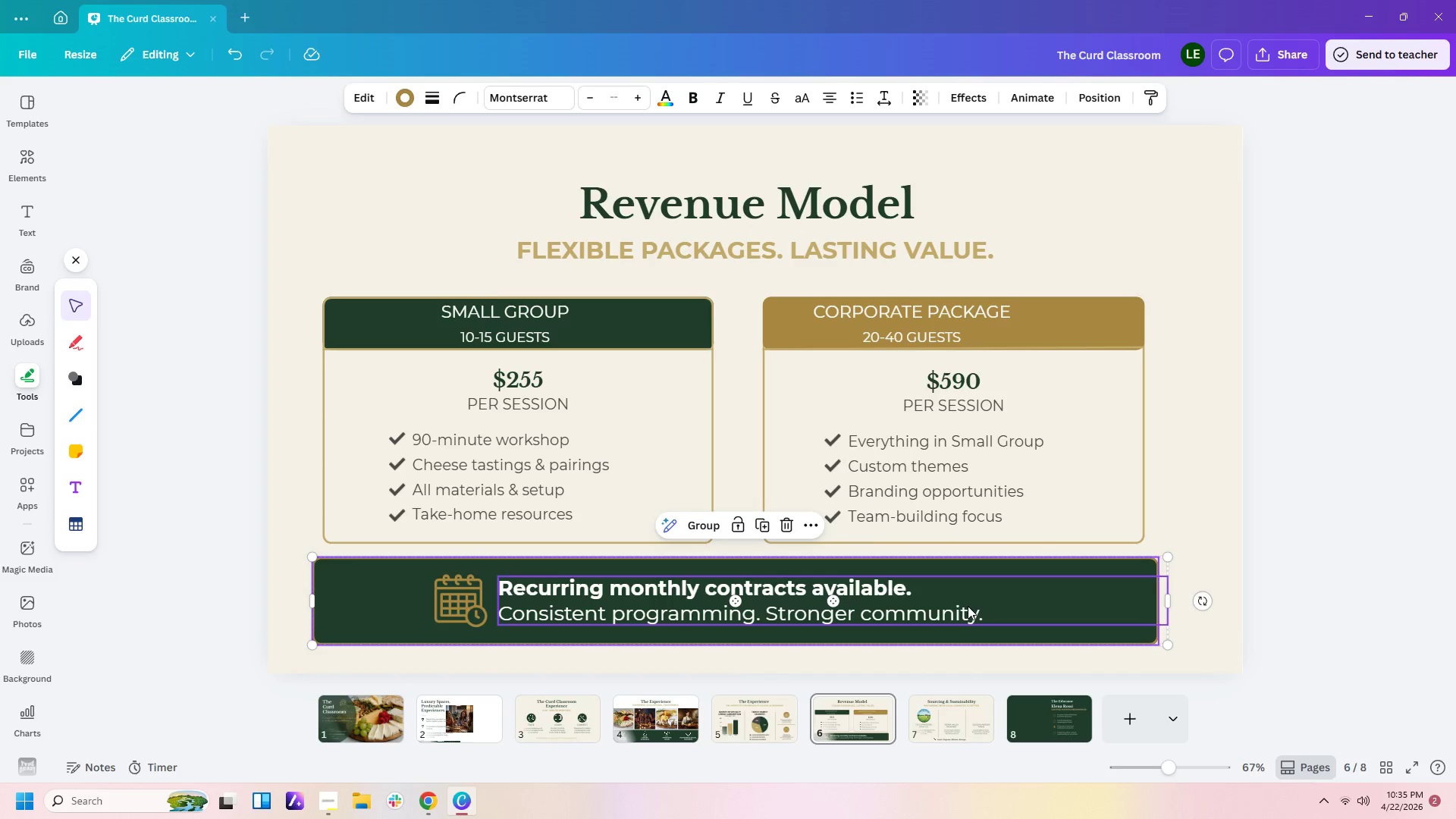 
key(Control+C)
 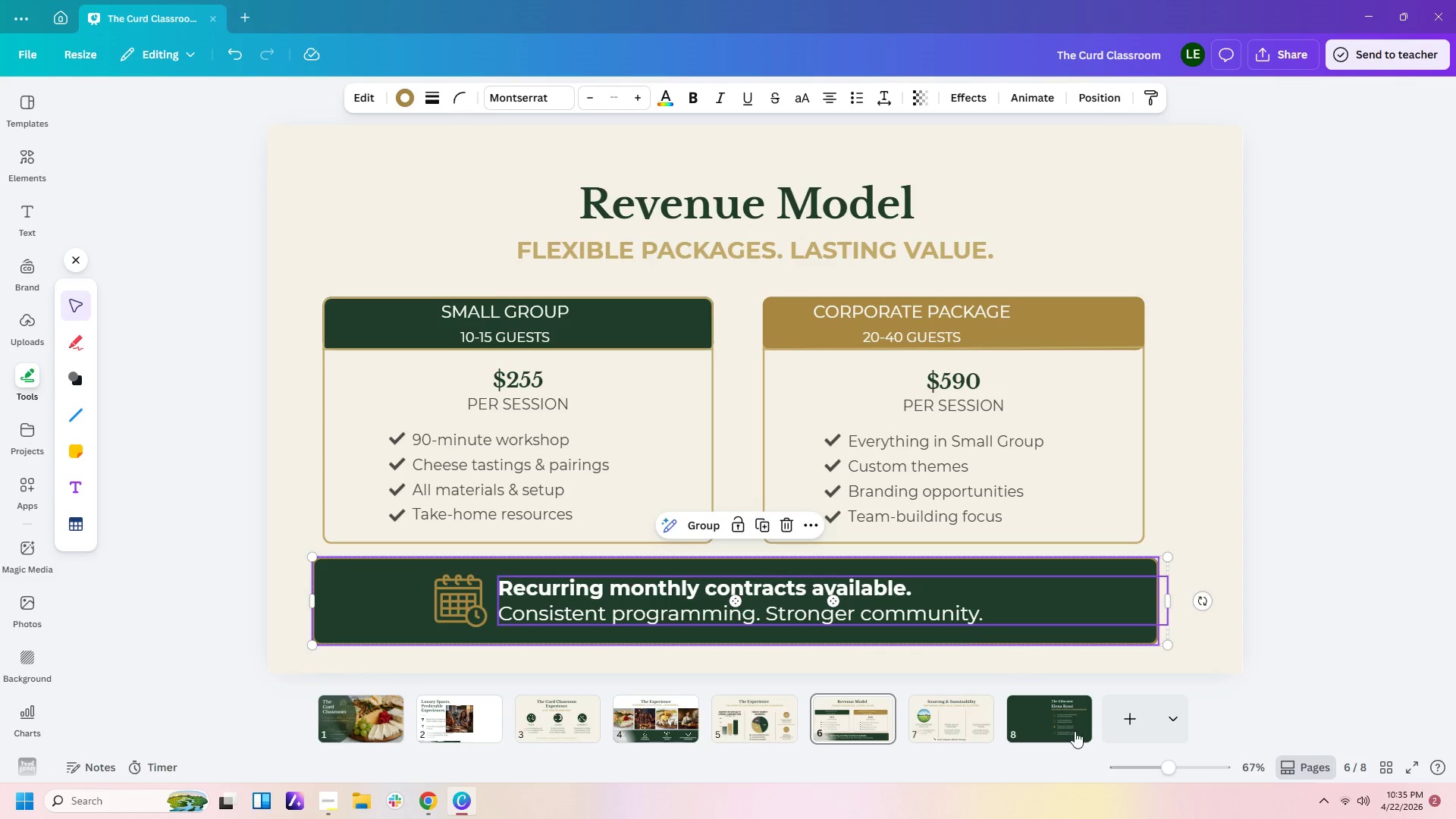 
left_click([1072, 723])
 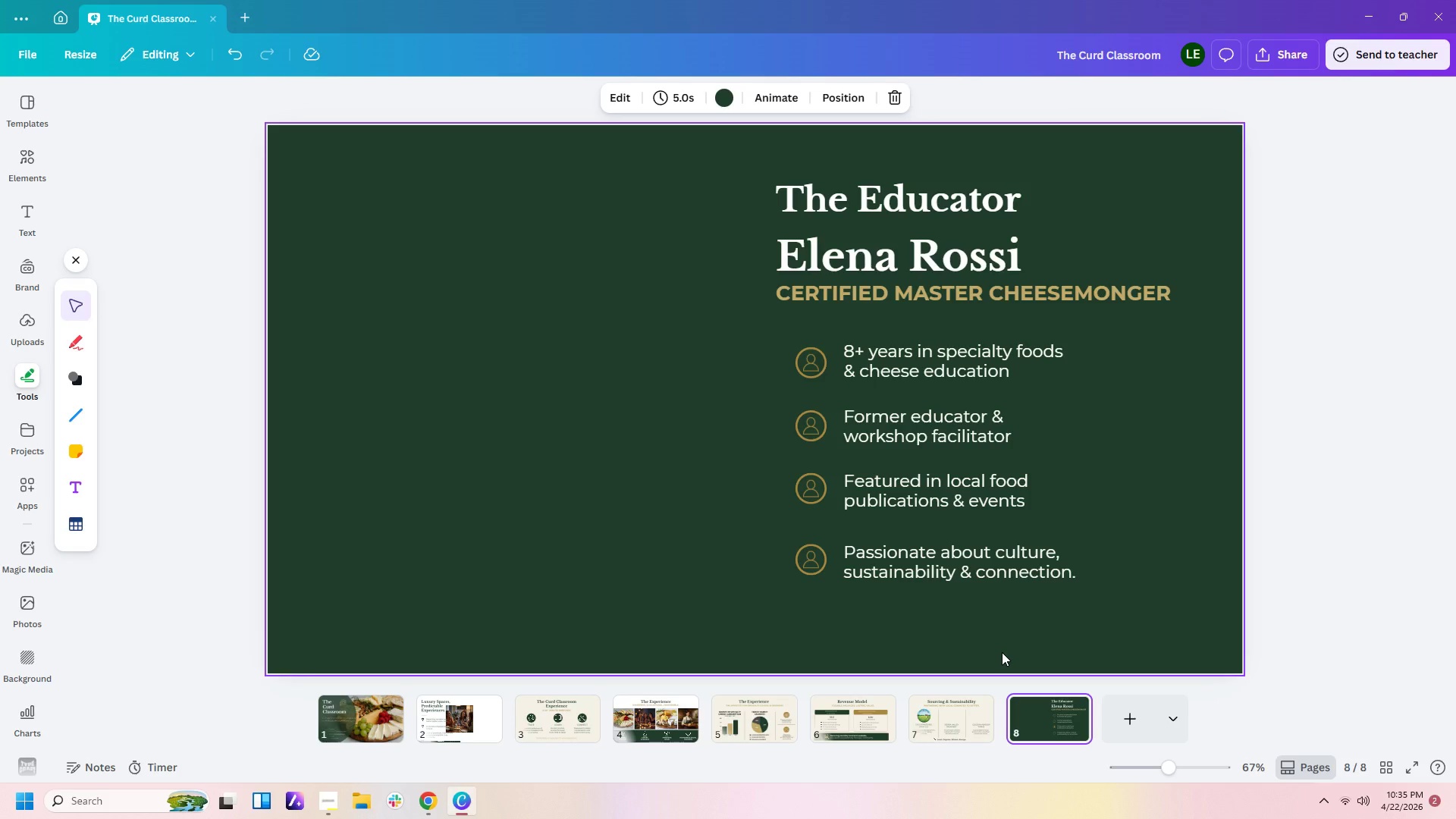 
key(Control+V)
 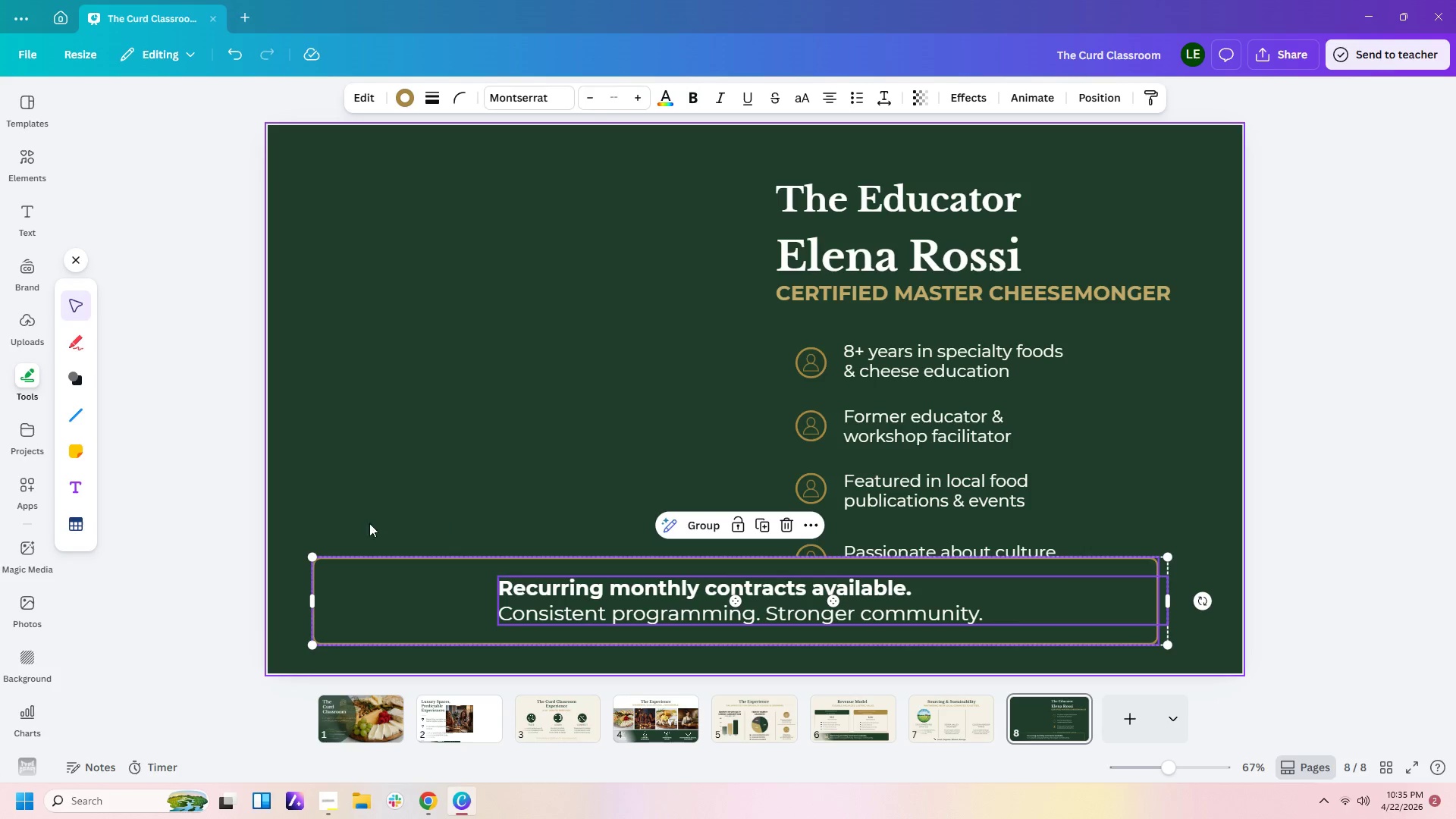 
left_click_drag(start_coordinate=[312, 551], to_coordinate=[663, 592])
 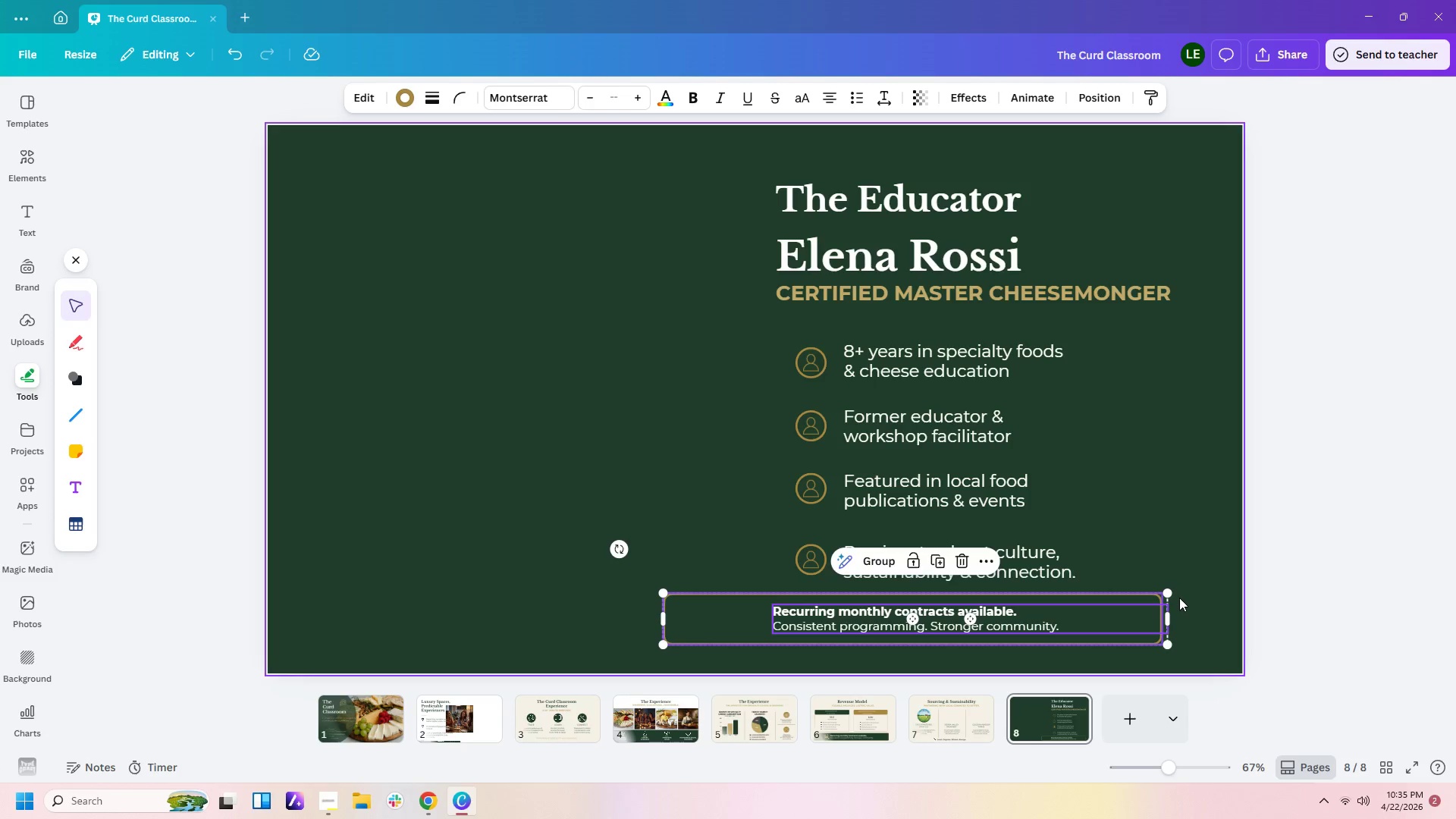 
left_click_drag(start_coordinate=[1168, 592], to_coordinate=[1176, 576])
 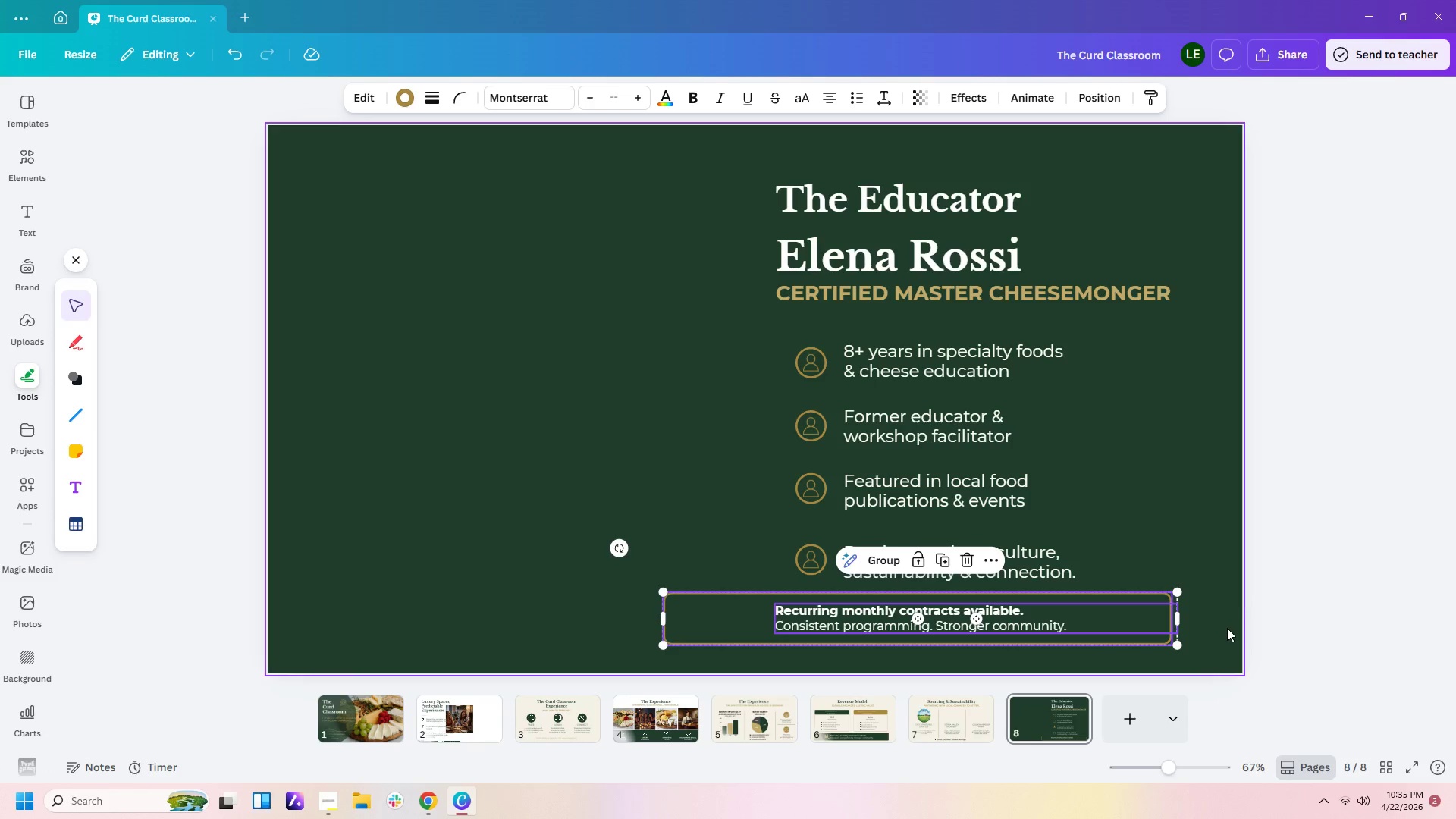 
left_click([1227, 628])
 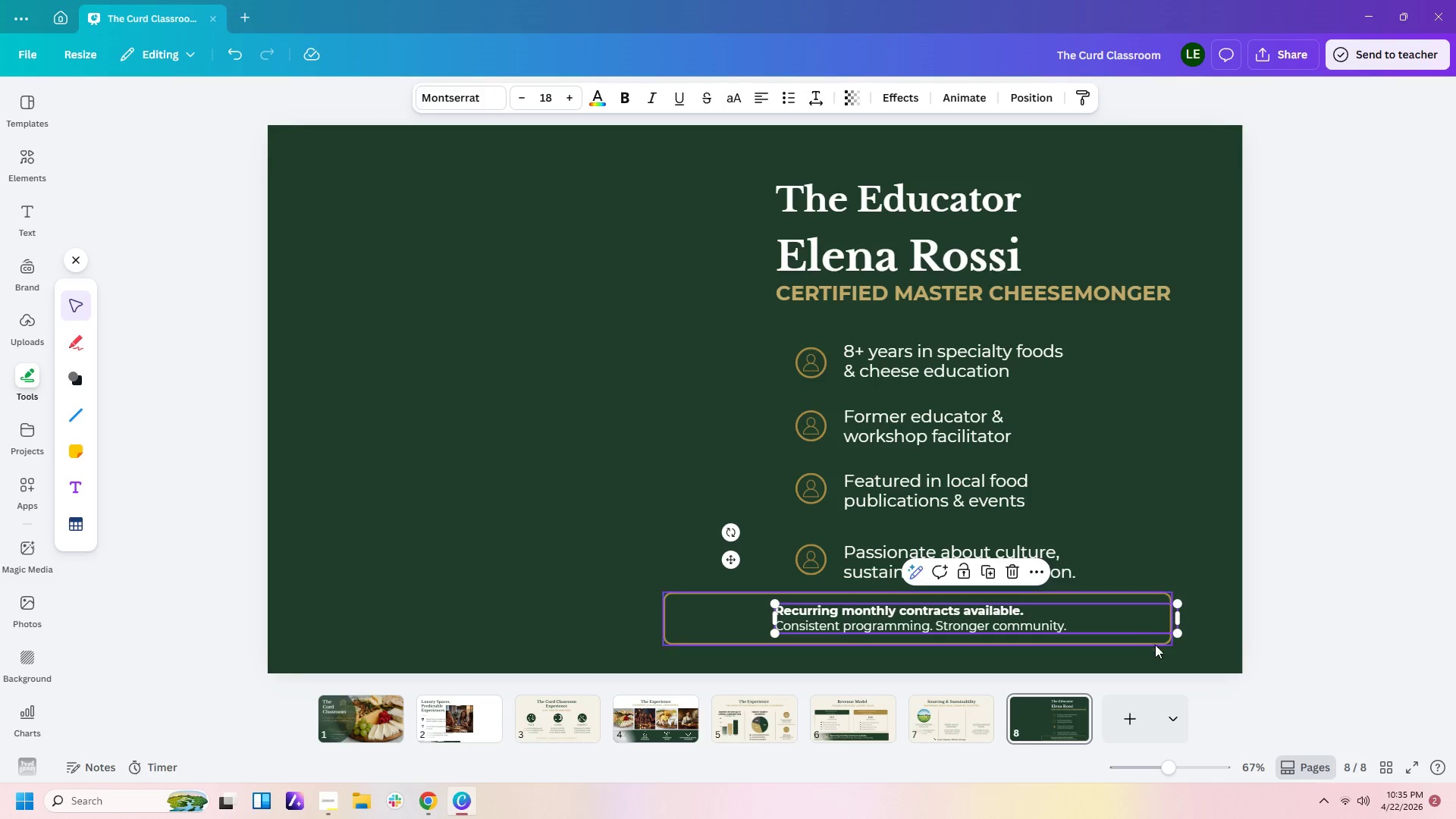 
double_click([1155, 647])
 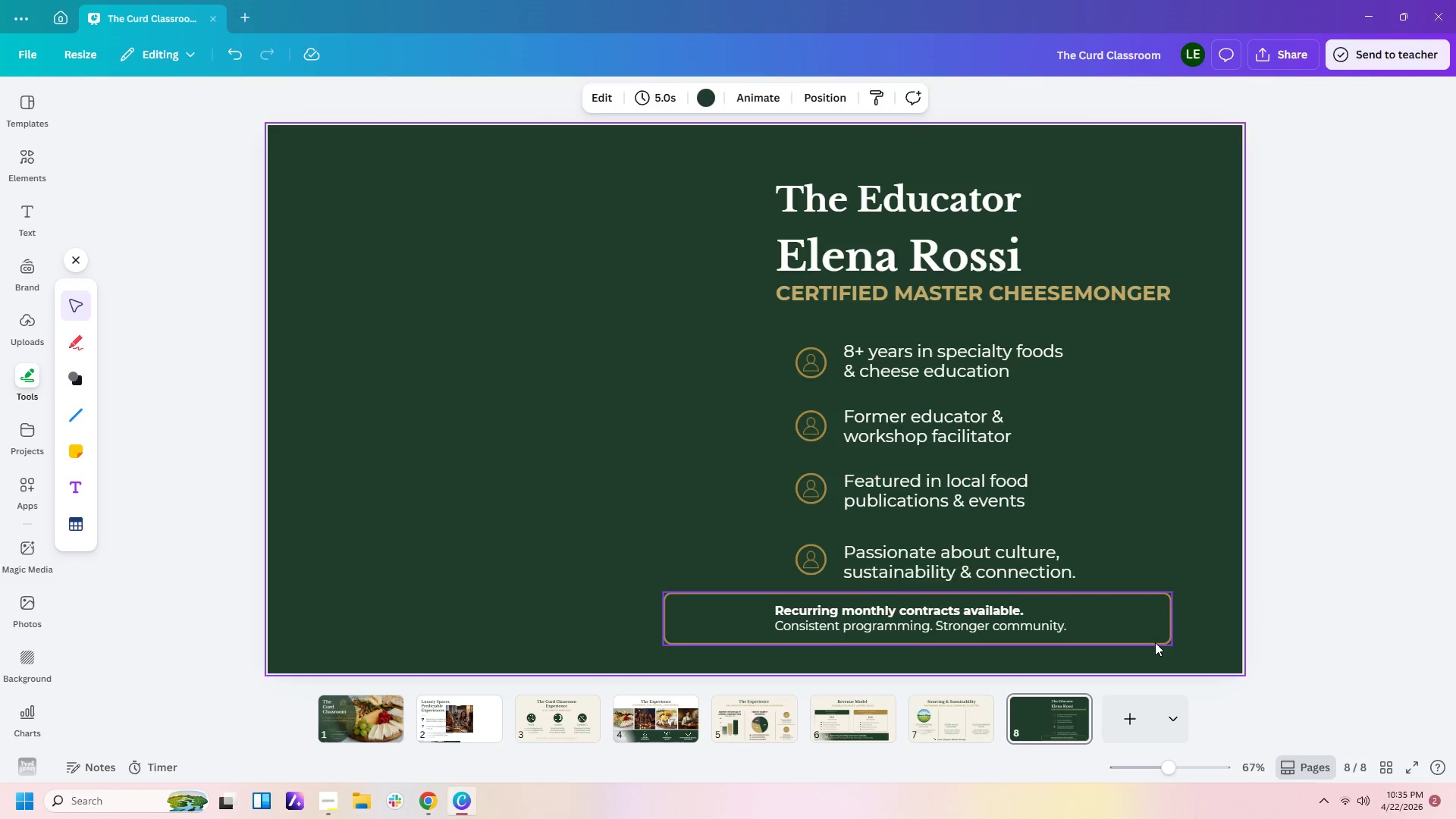 
triple_click([1155, 642])
 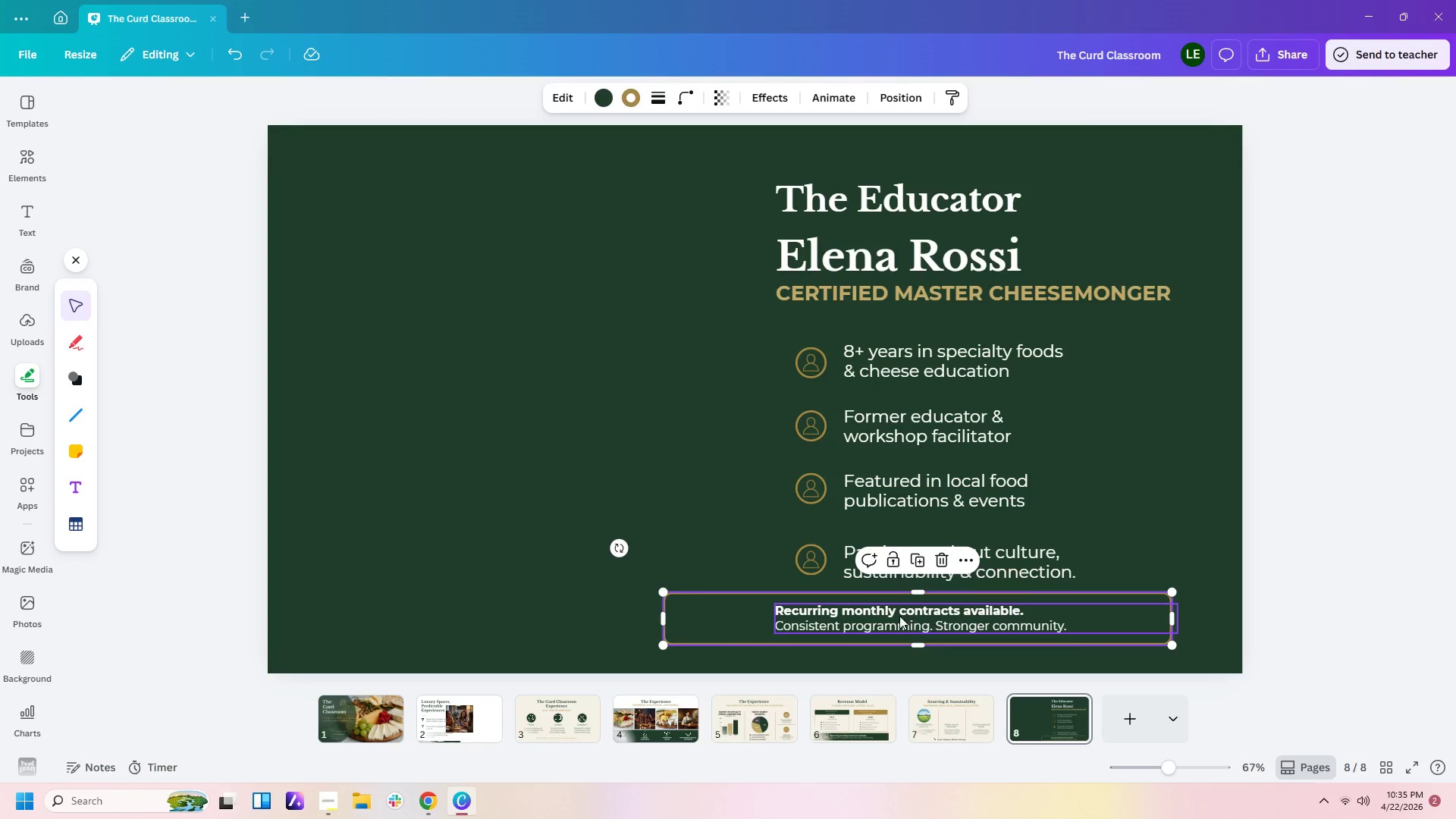 
left_click([900, 616])
 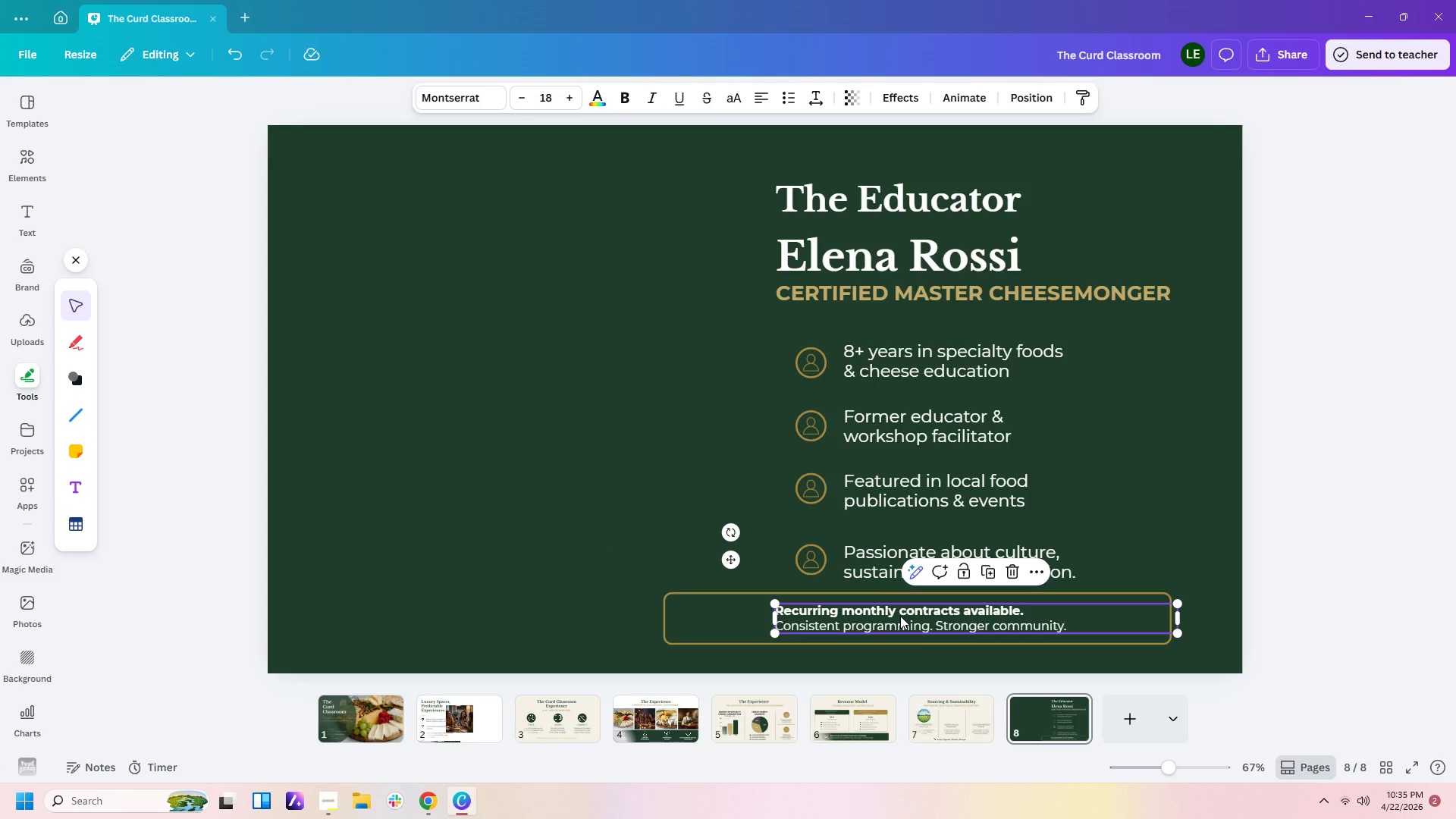 
key(Delete)
 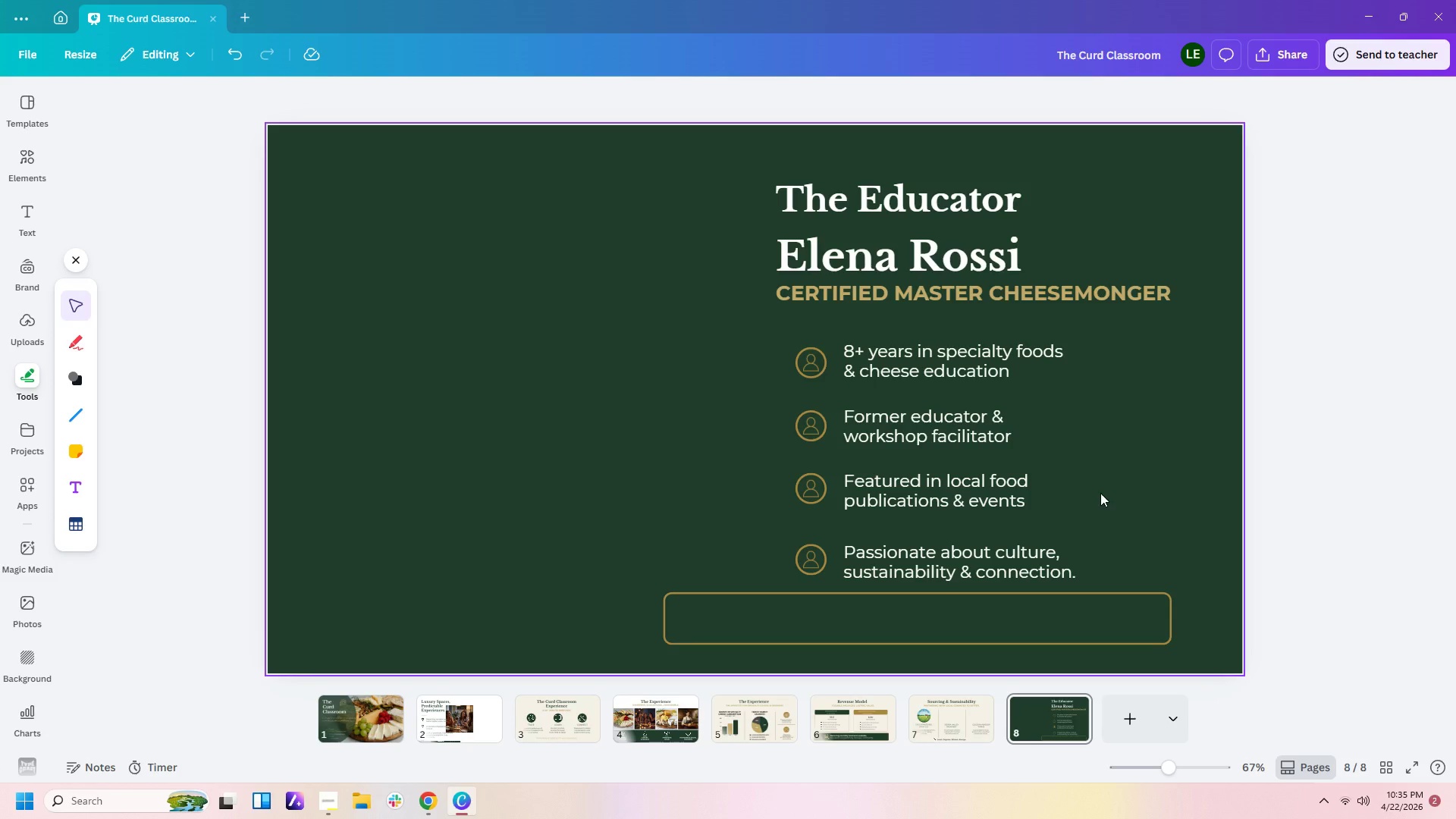 
wait(5.58)
 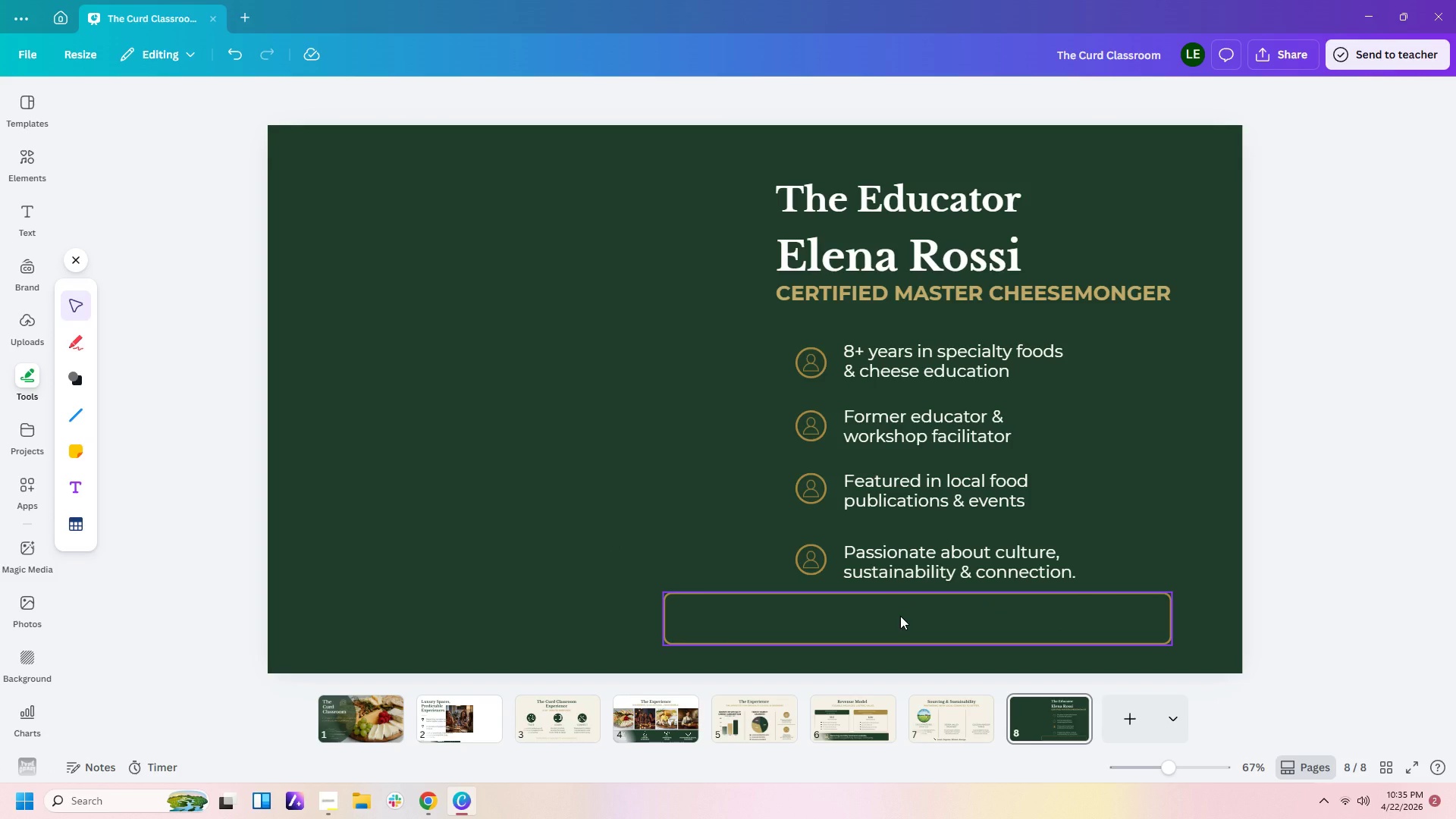 
left_click_drag(start_coordinate=[1285, 579], to_coordinate=[704, 357])
 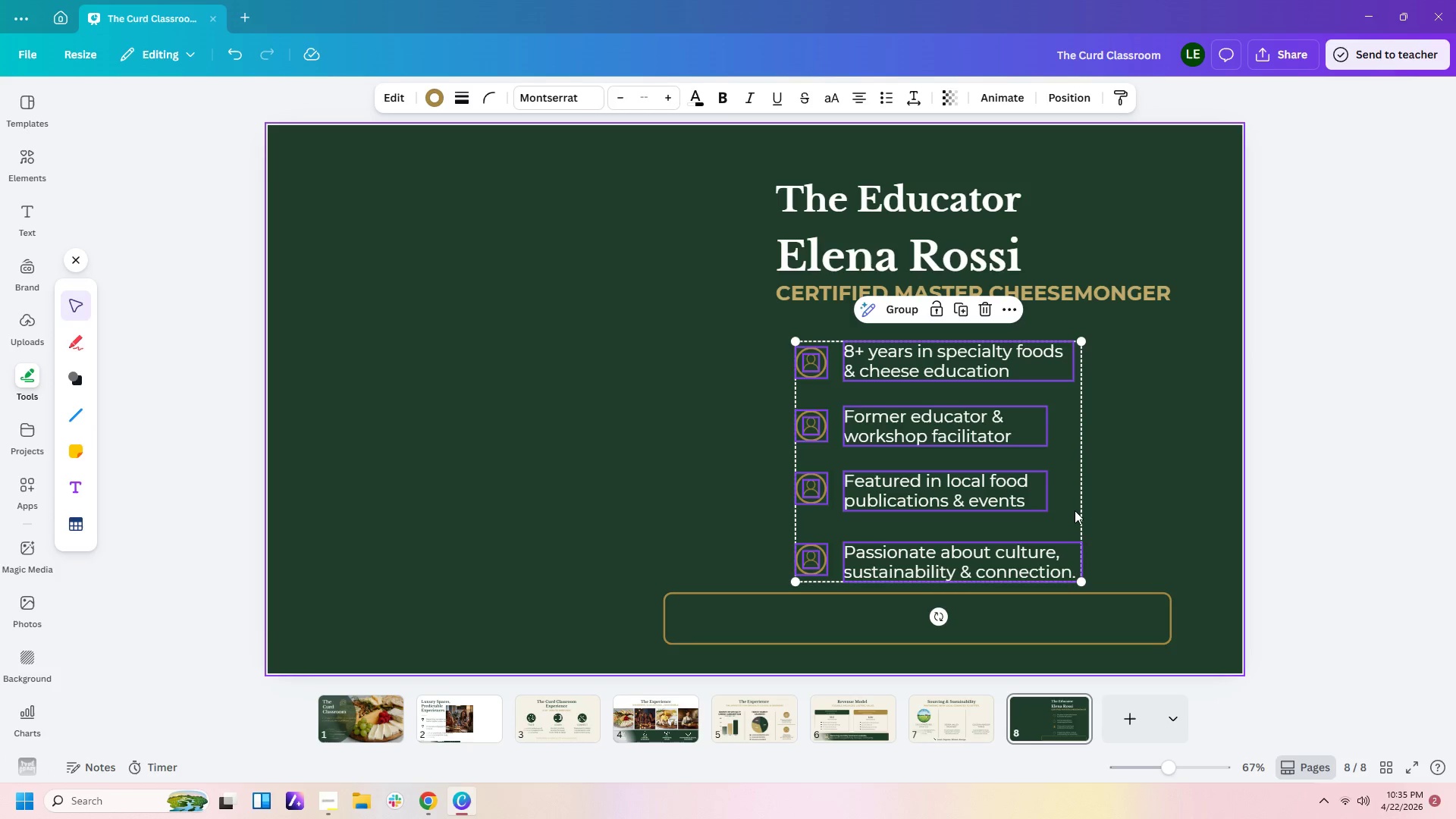 
left_click_drag(start_coordinate=[1072, 509], to_coordinate=[1073, 486])
 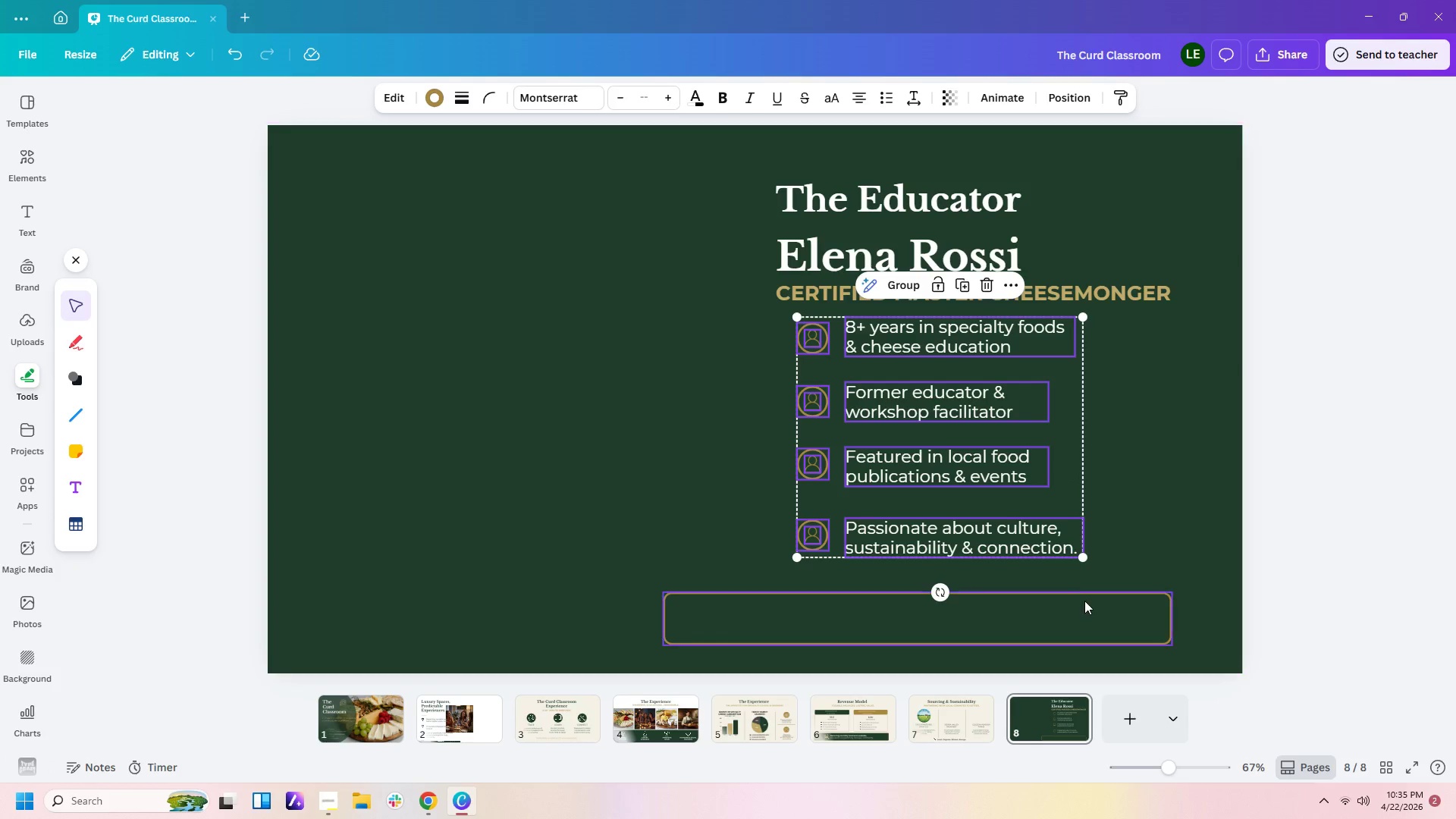 
left_click([1084, 601])
 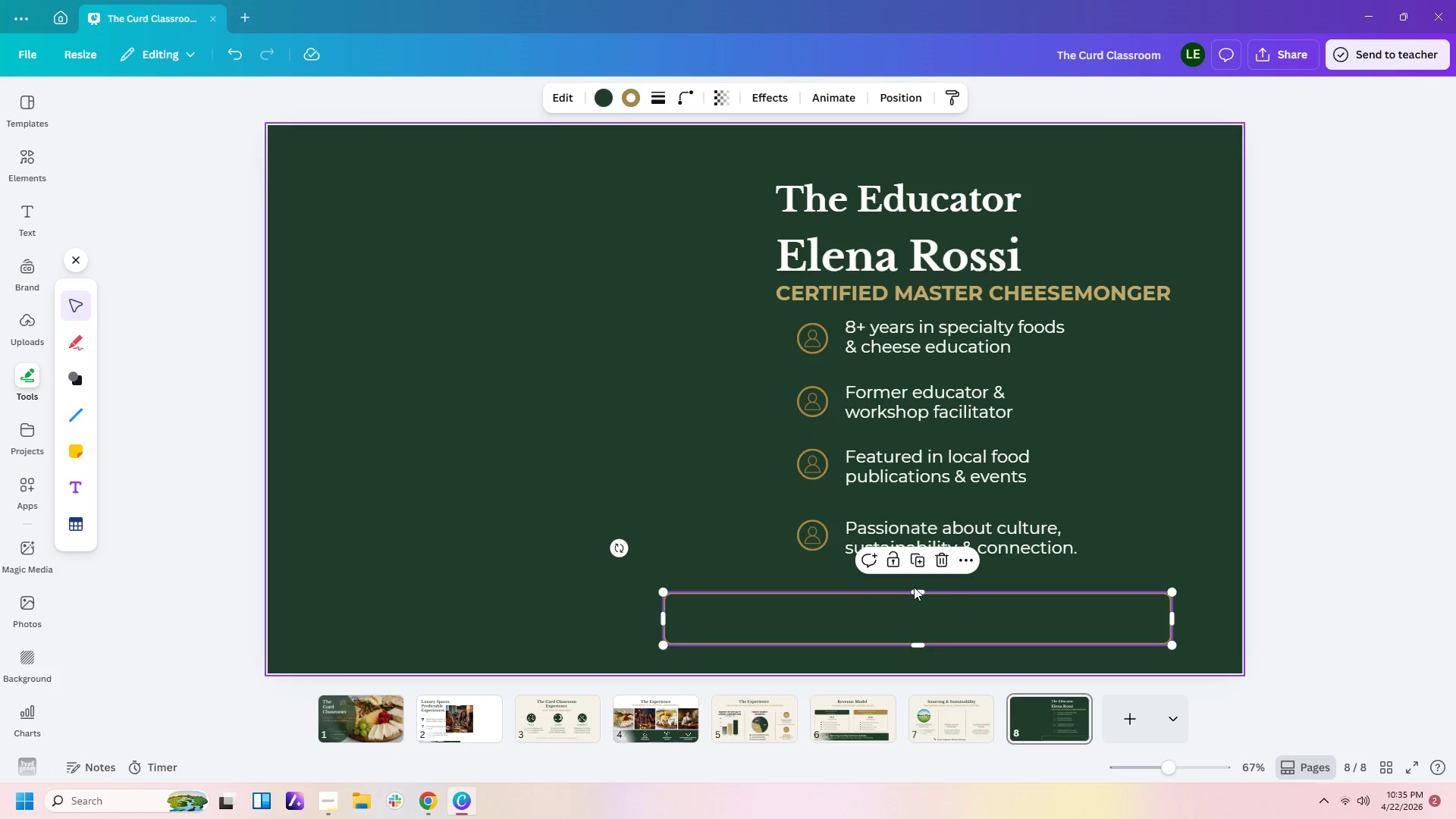 
left_click_drag(start_coordinate=[916, 590], to_coordinate=[919, 567])
 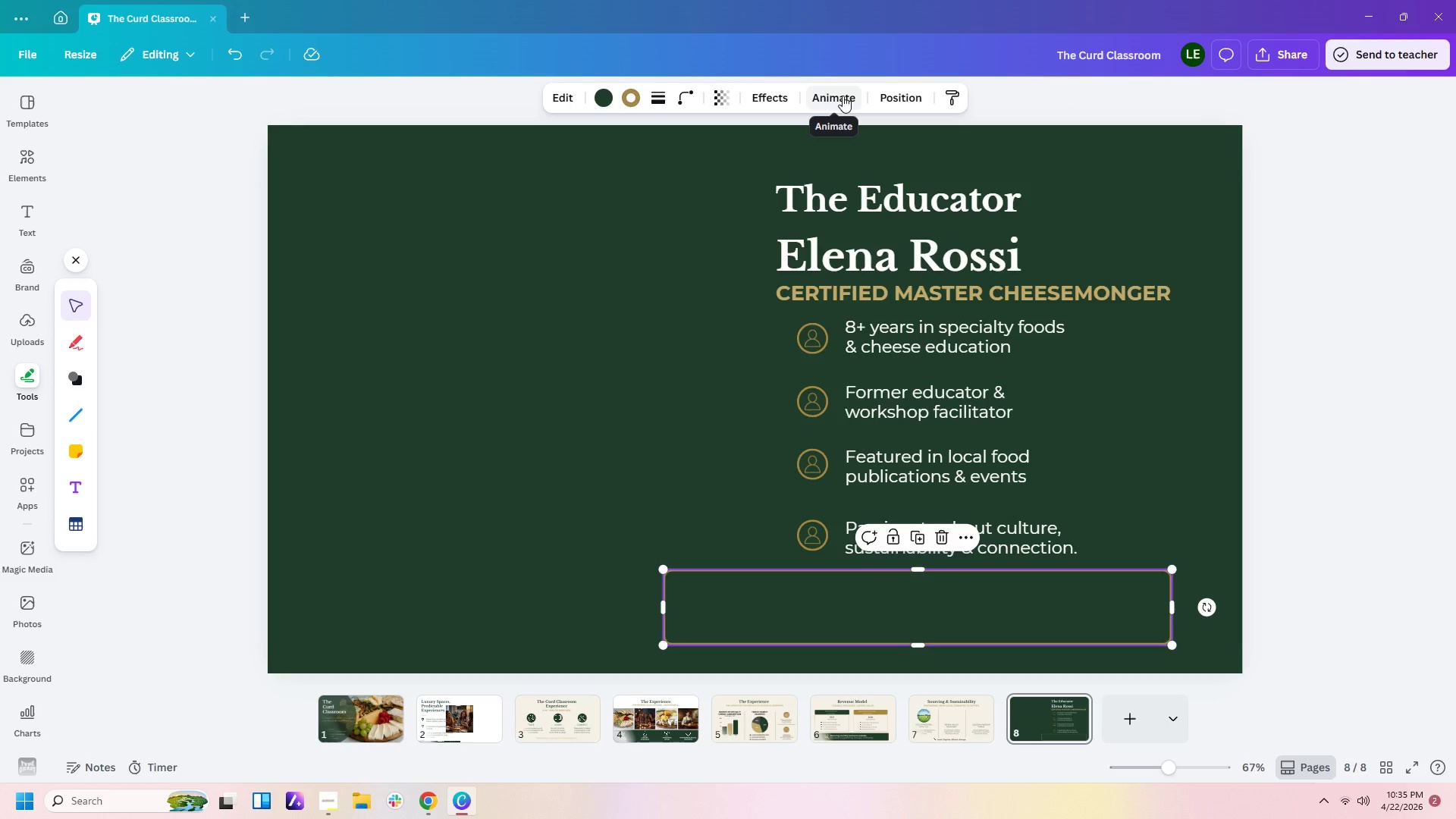 
wait(5.05)
 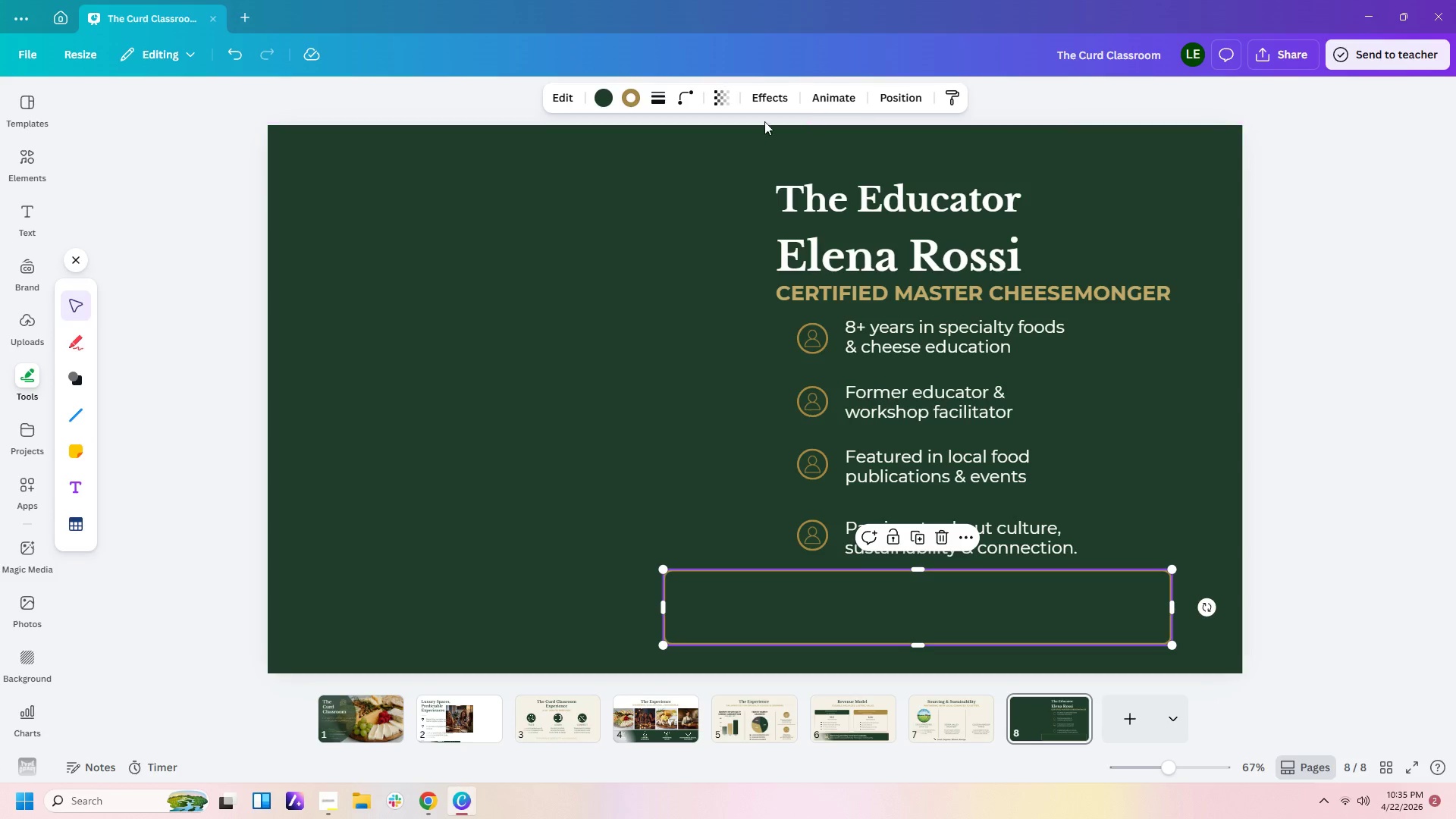 
left_click([717, 104])
 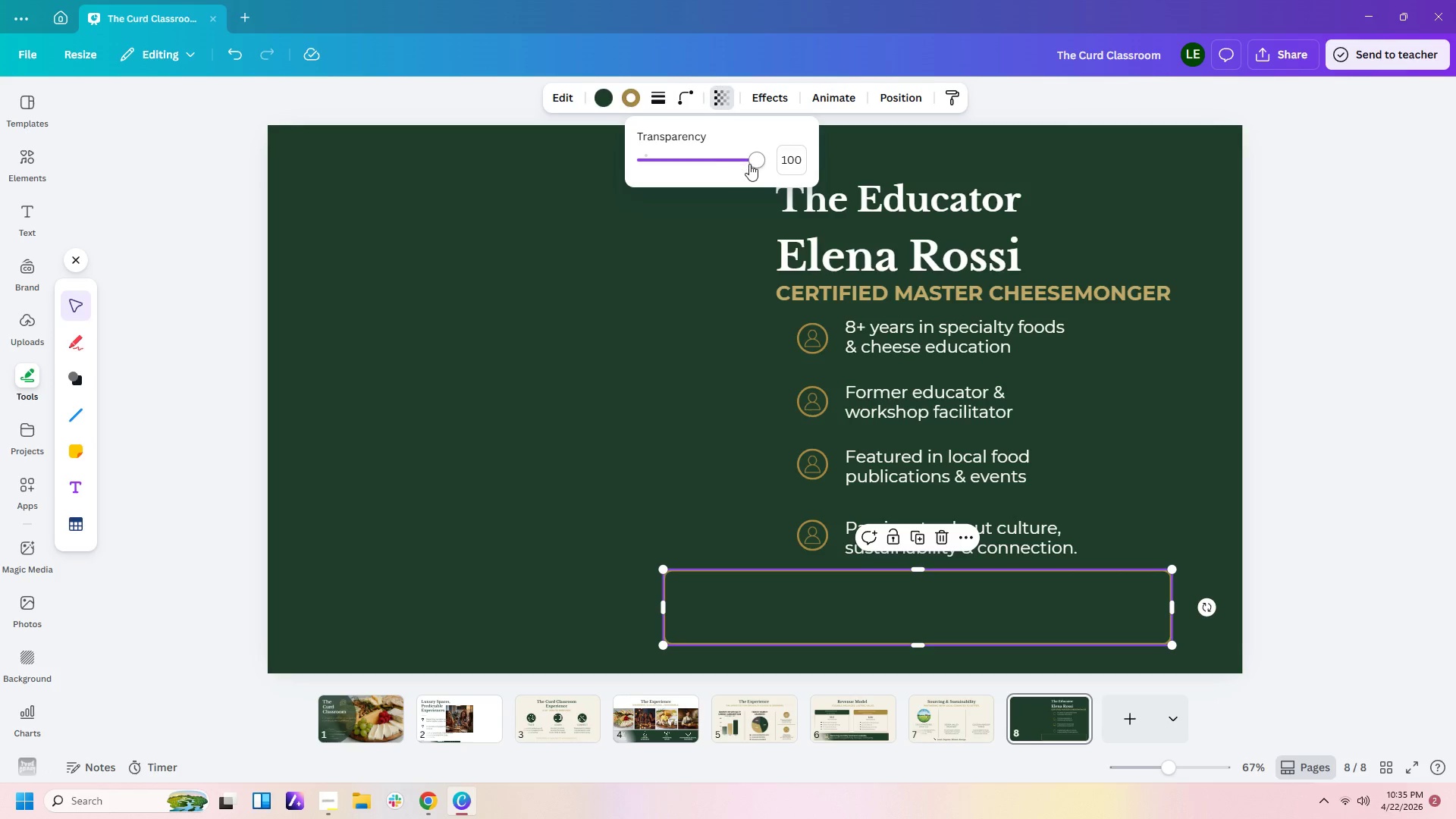 
left_click_drag(start_coordinate=[755, 164], to_coordinate=[723, 164])
 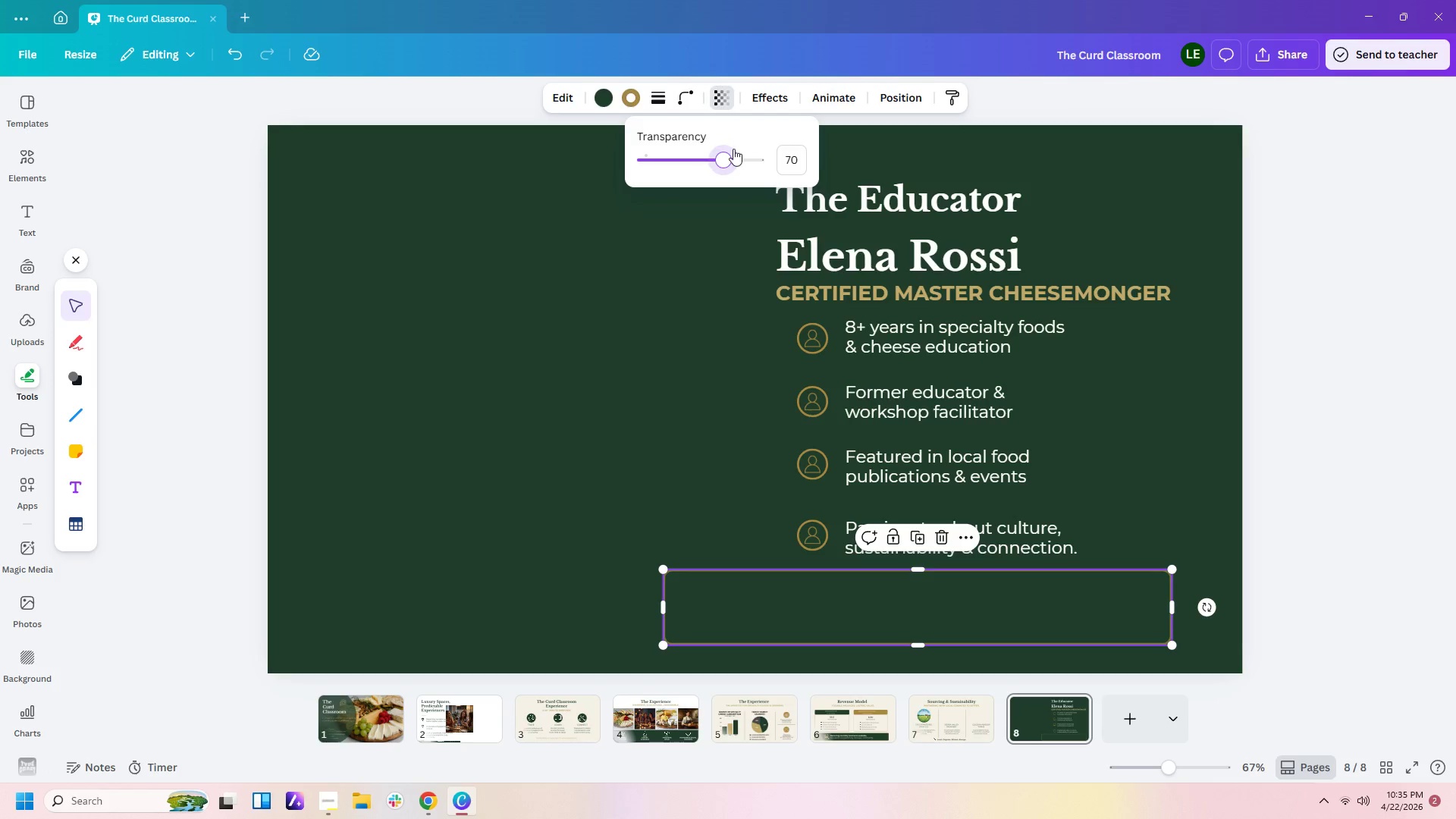 
left_click([723, 158])
 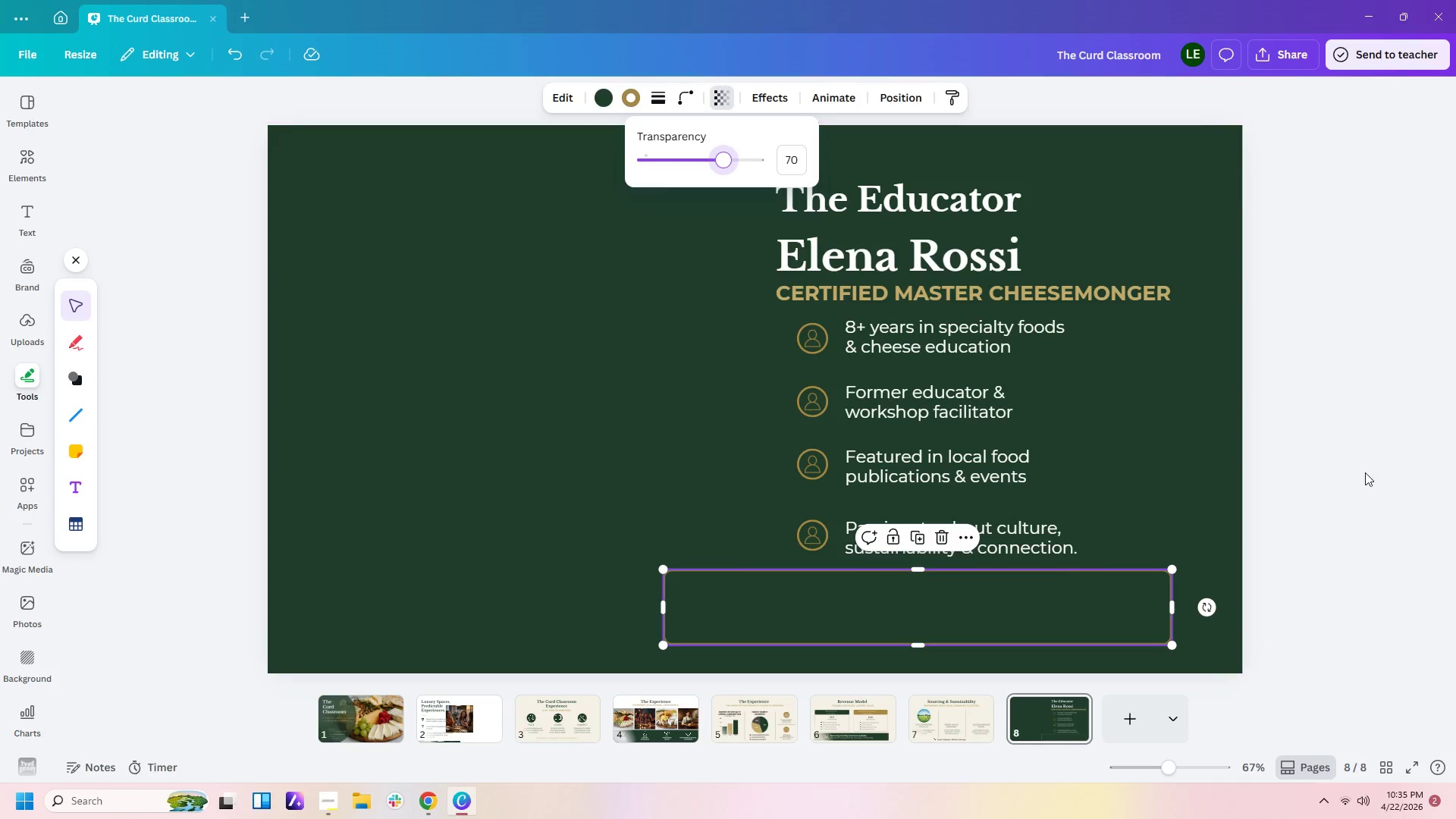 
left_click([1373, 478])
 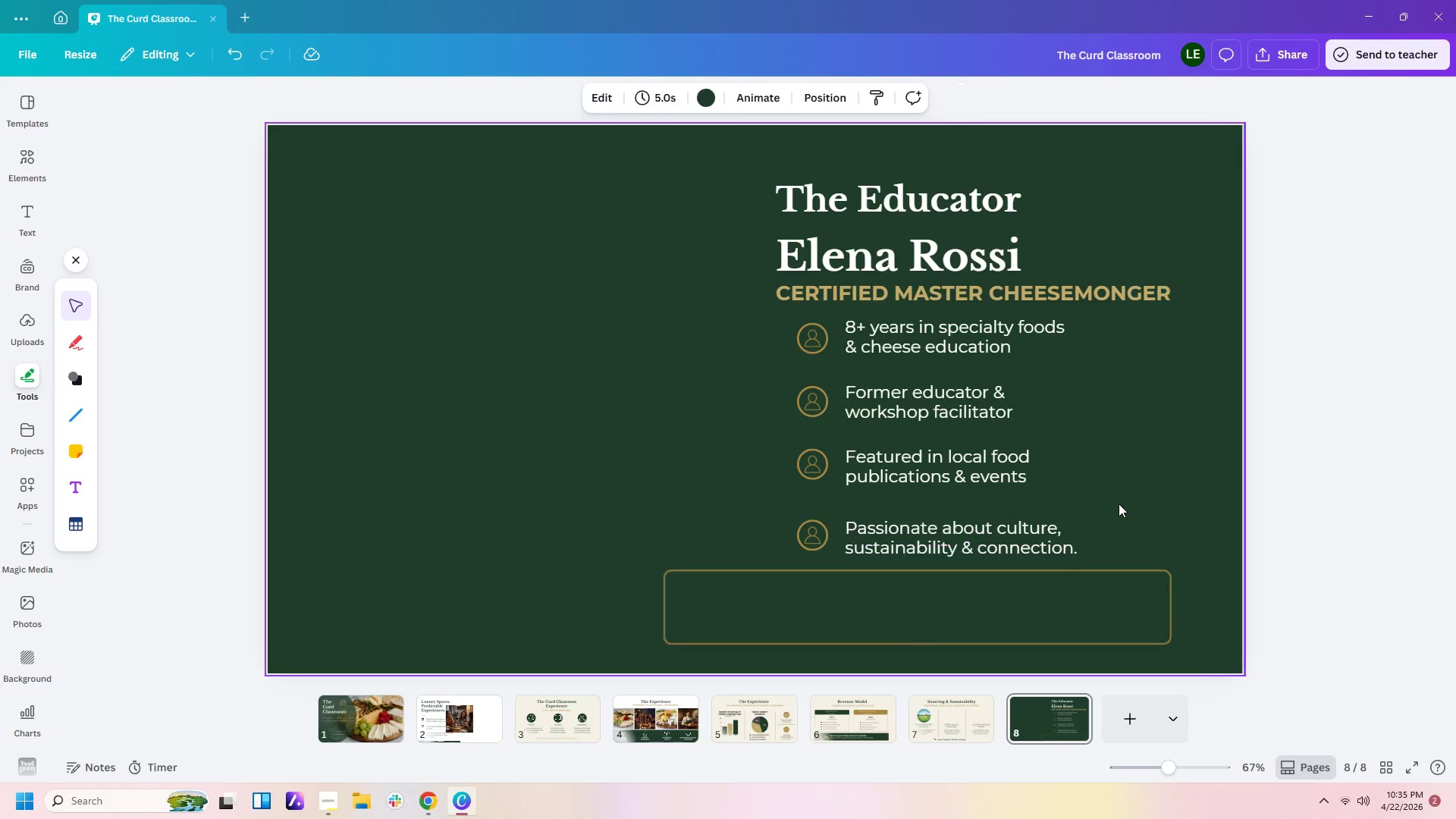 
double_click([1016, 532])
 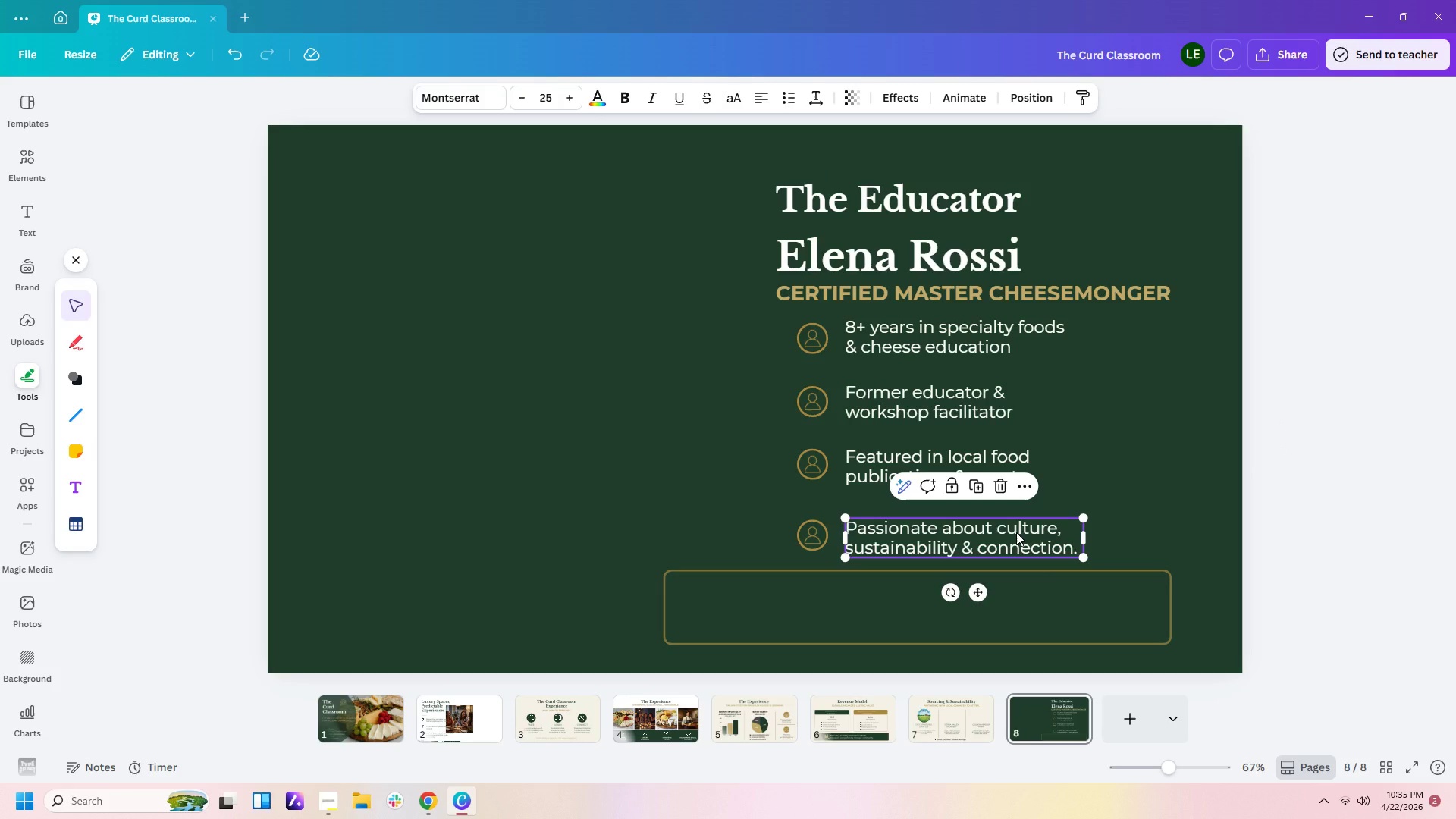 
key(Control+C)
 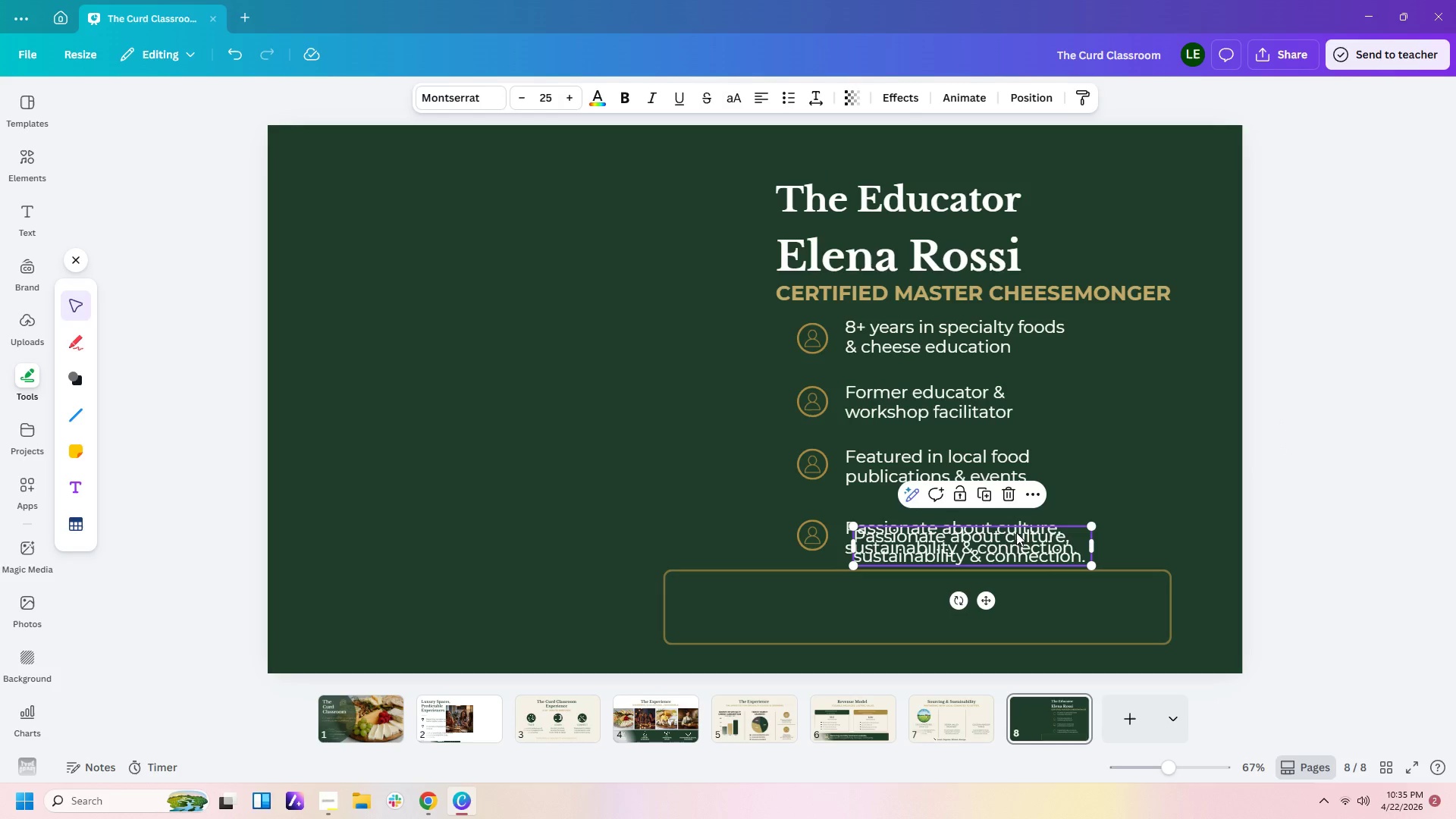 
key(Control+V)
 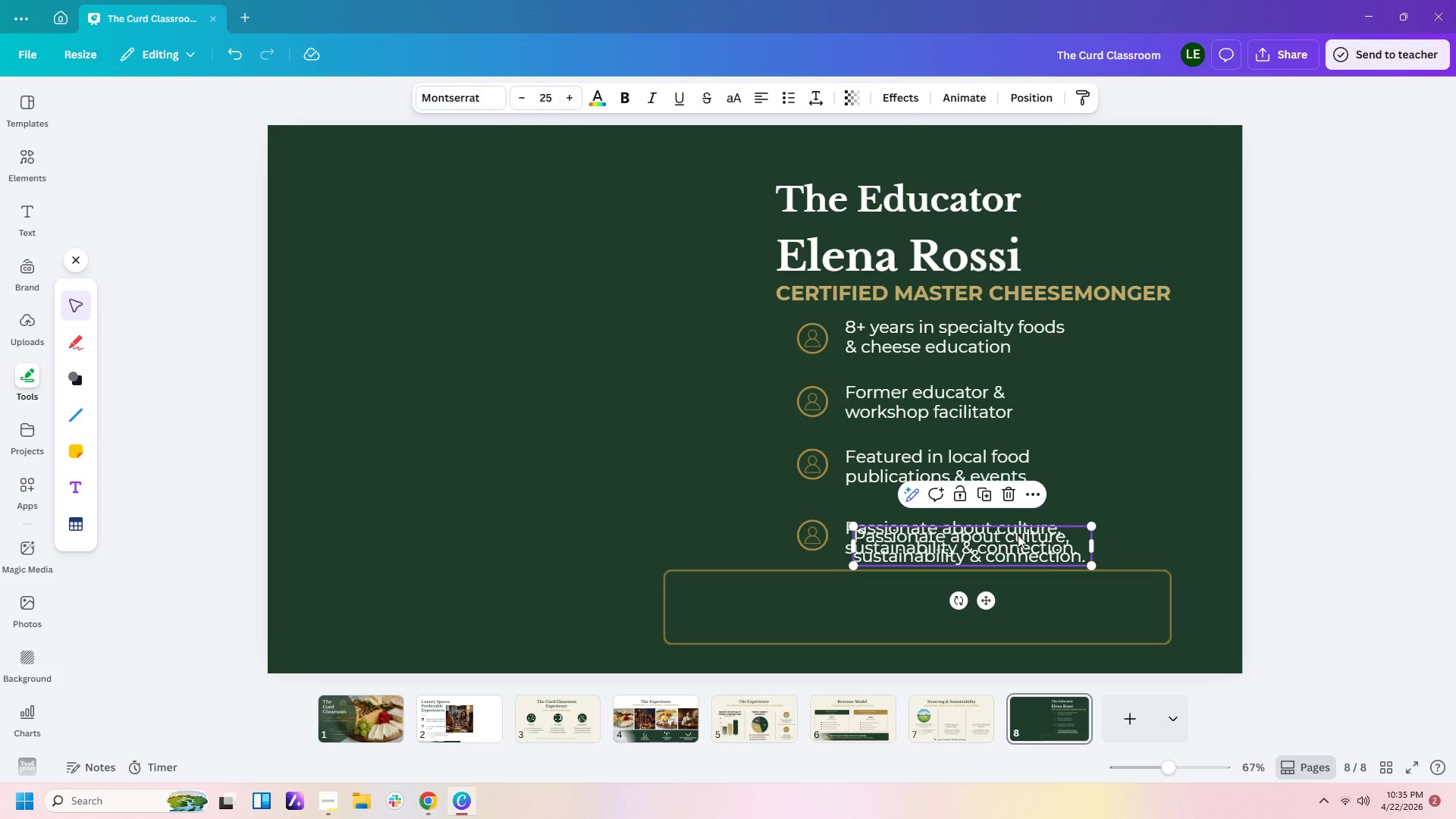 
left_click_drag(start_coordinate=[1018, 538], to_coordinate=[962, 598])
 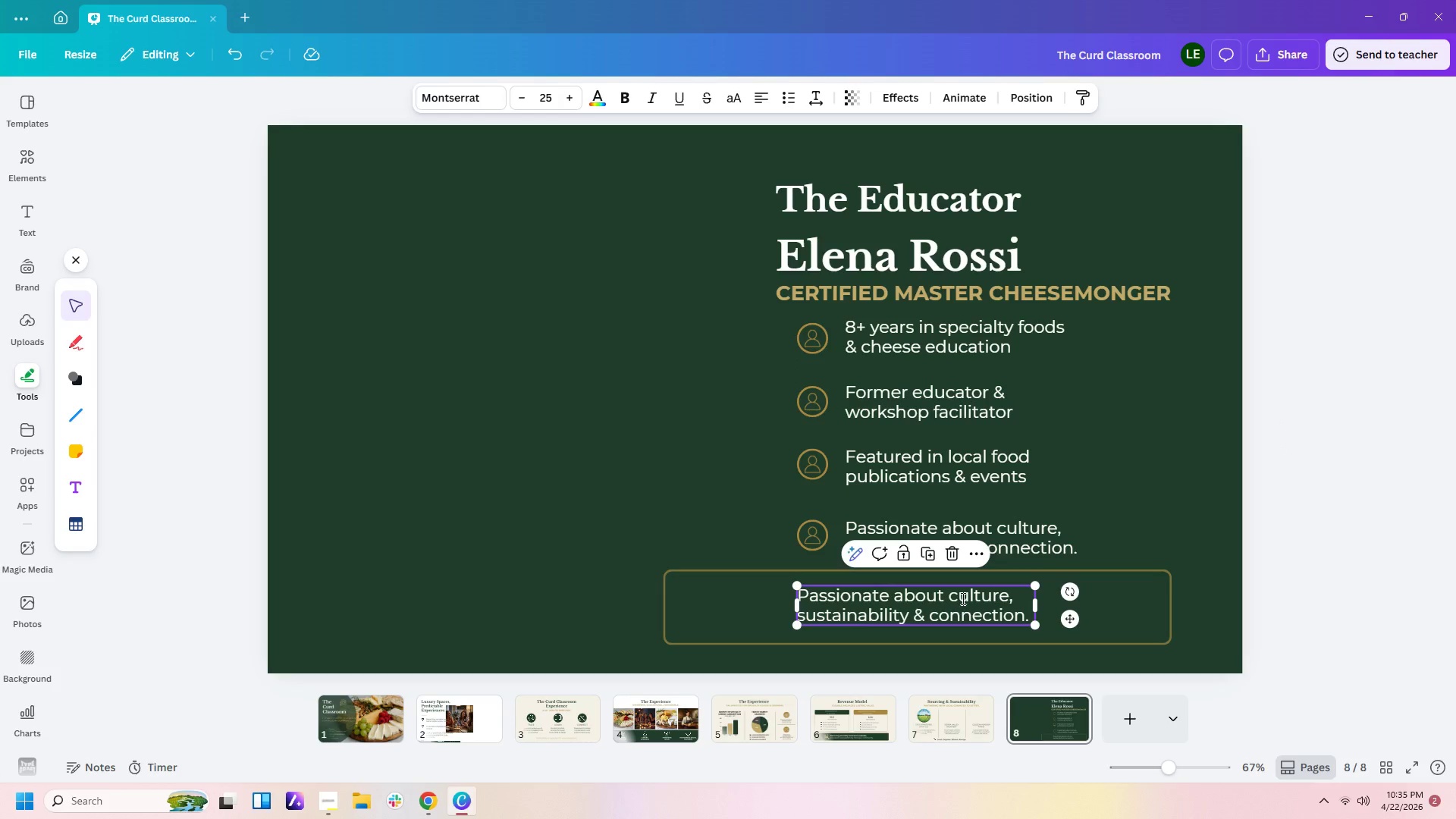 
double_click([962, 598])
 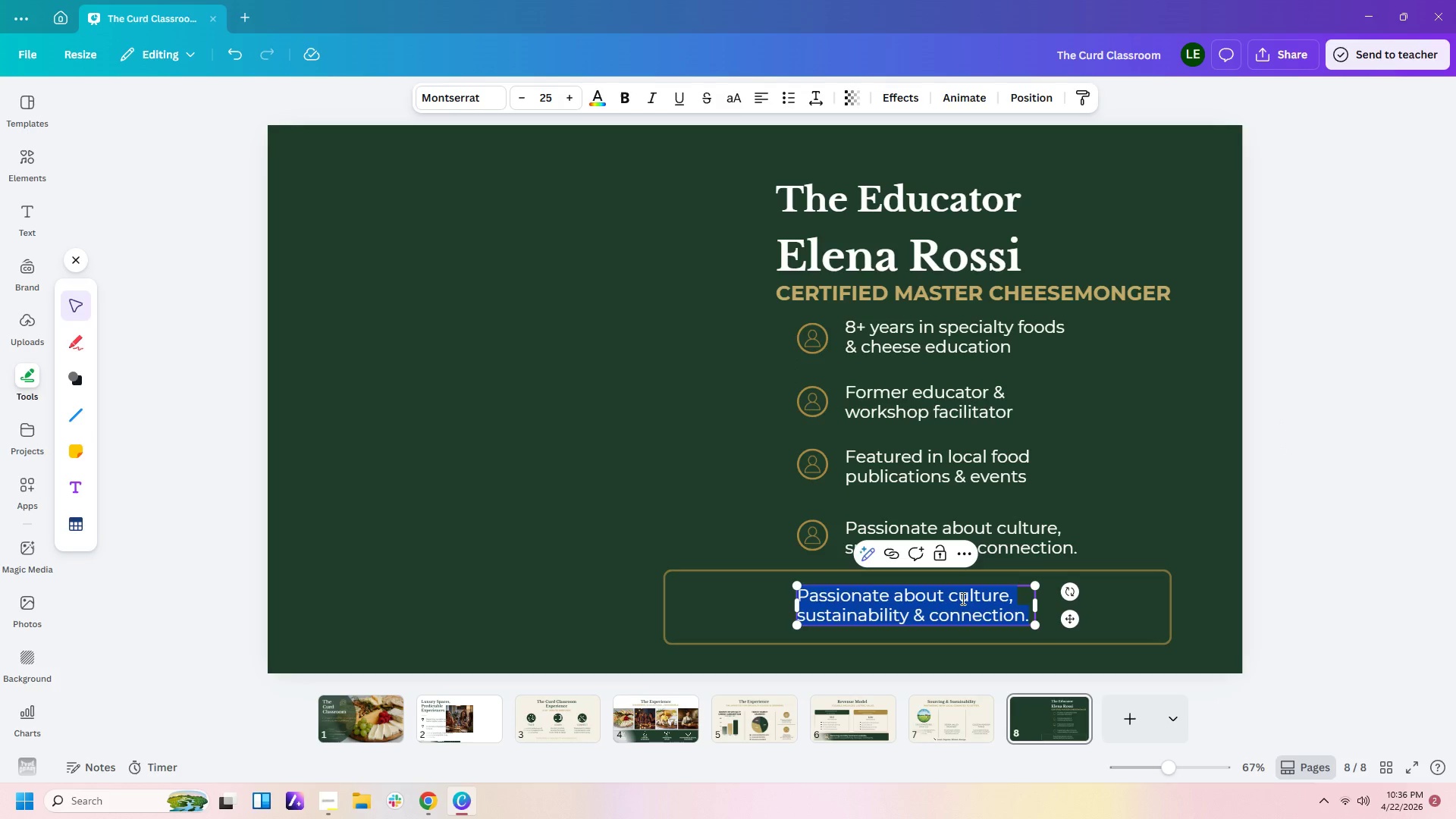 
type(Cheese is not )
 